 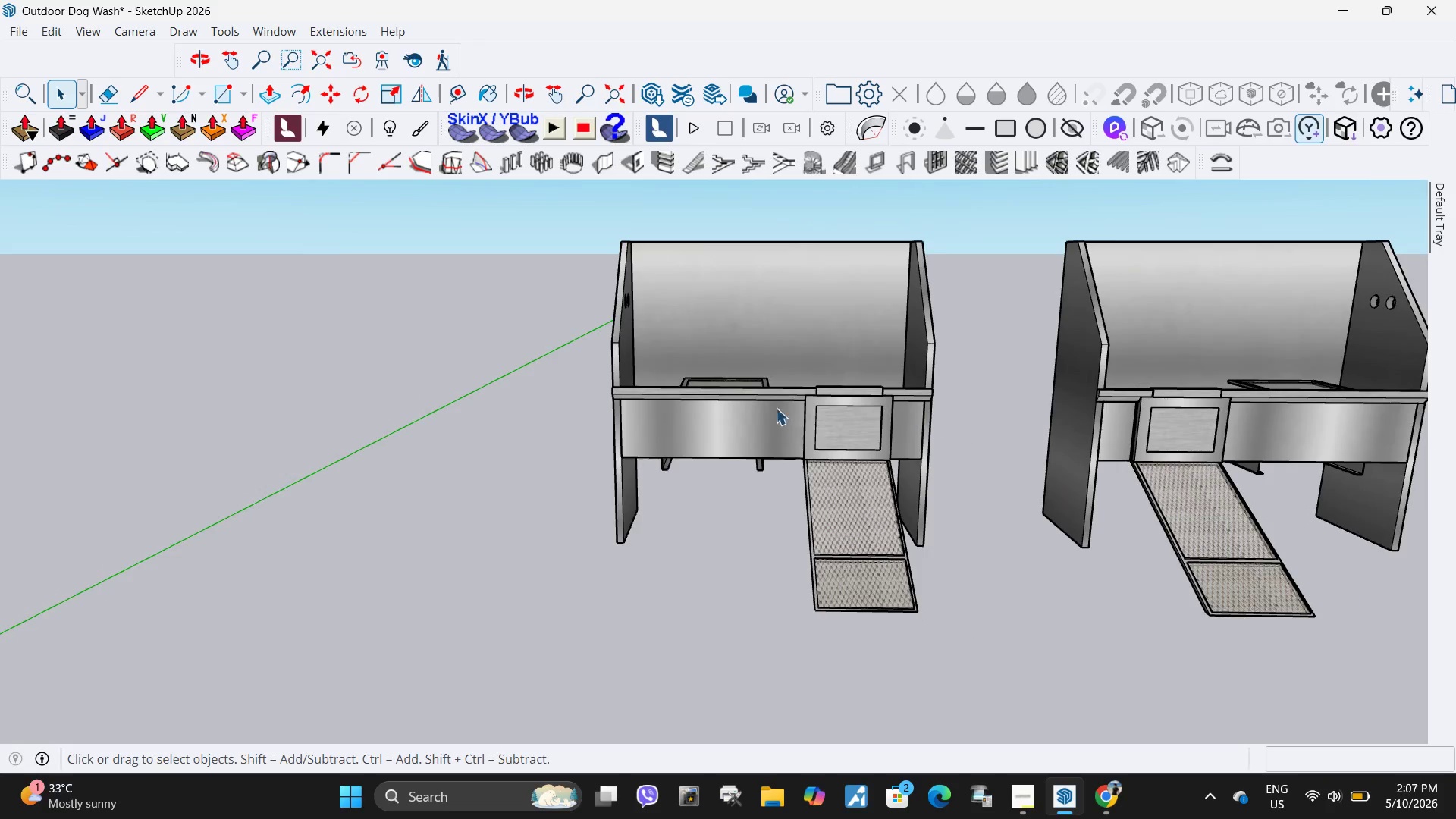 
scroll: coordinate [757, 322], scroll_direction: up, amount: 9.0
 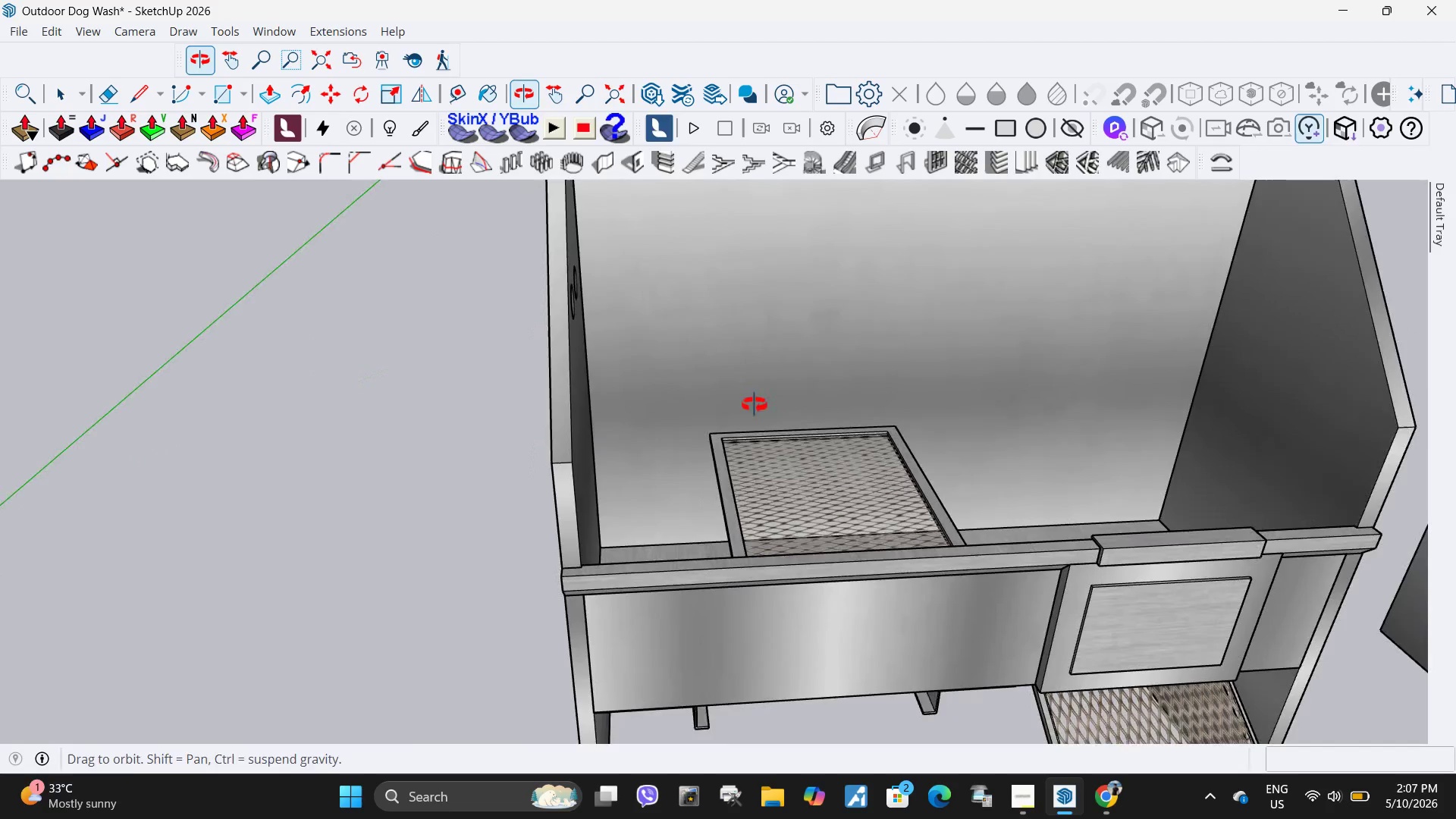 
scroll: coordinate [356, 380], scroll_direction: down, amount: 5.0
 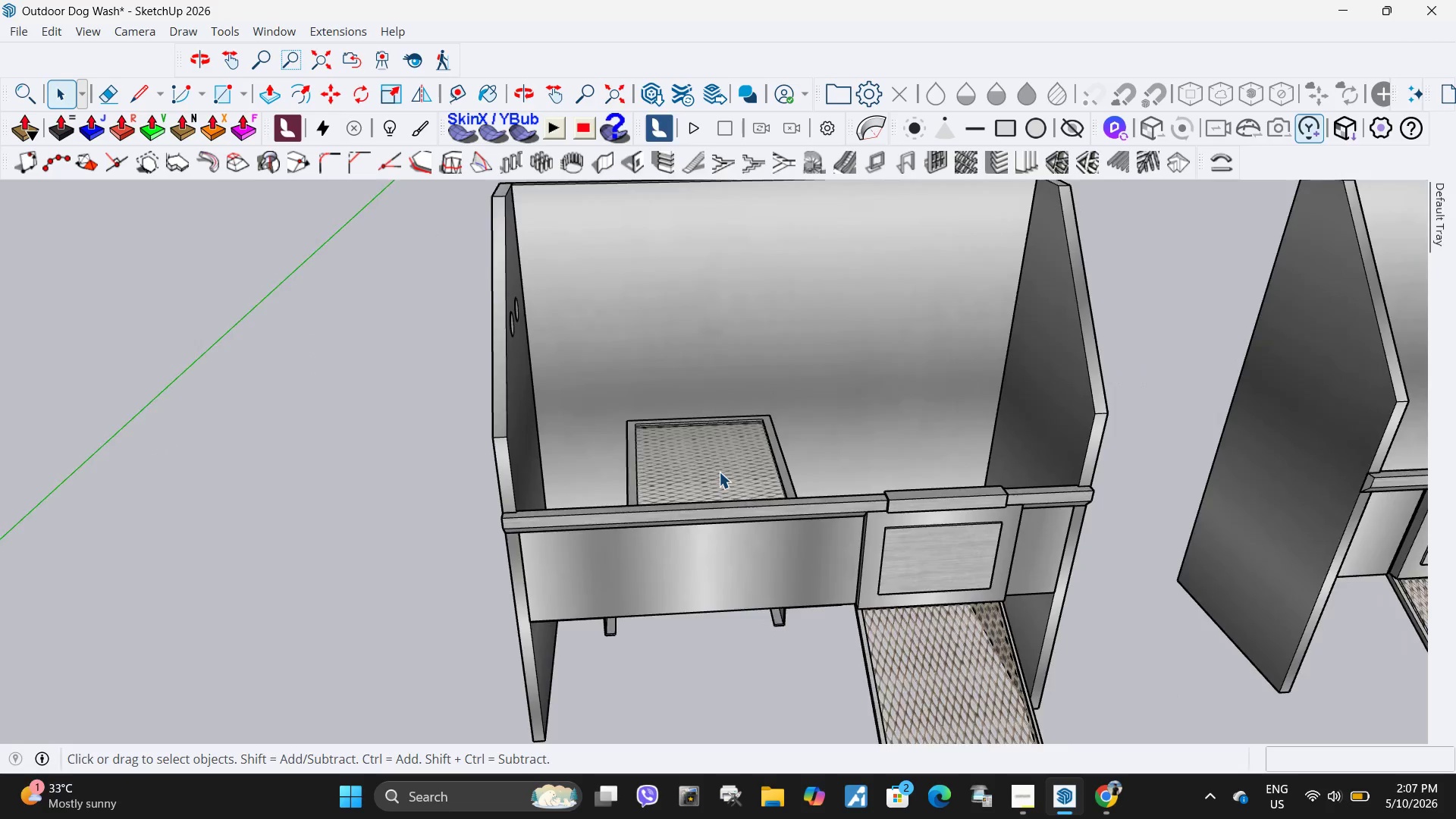 
scroll: coordinate [719, 472], scroll_direction: up, amount: 5.0
 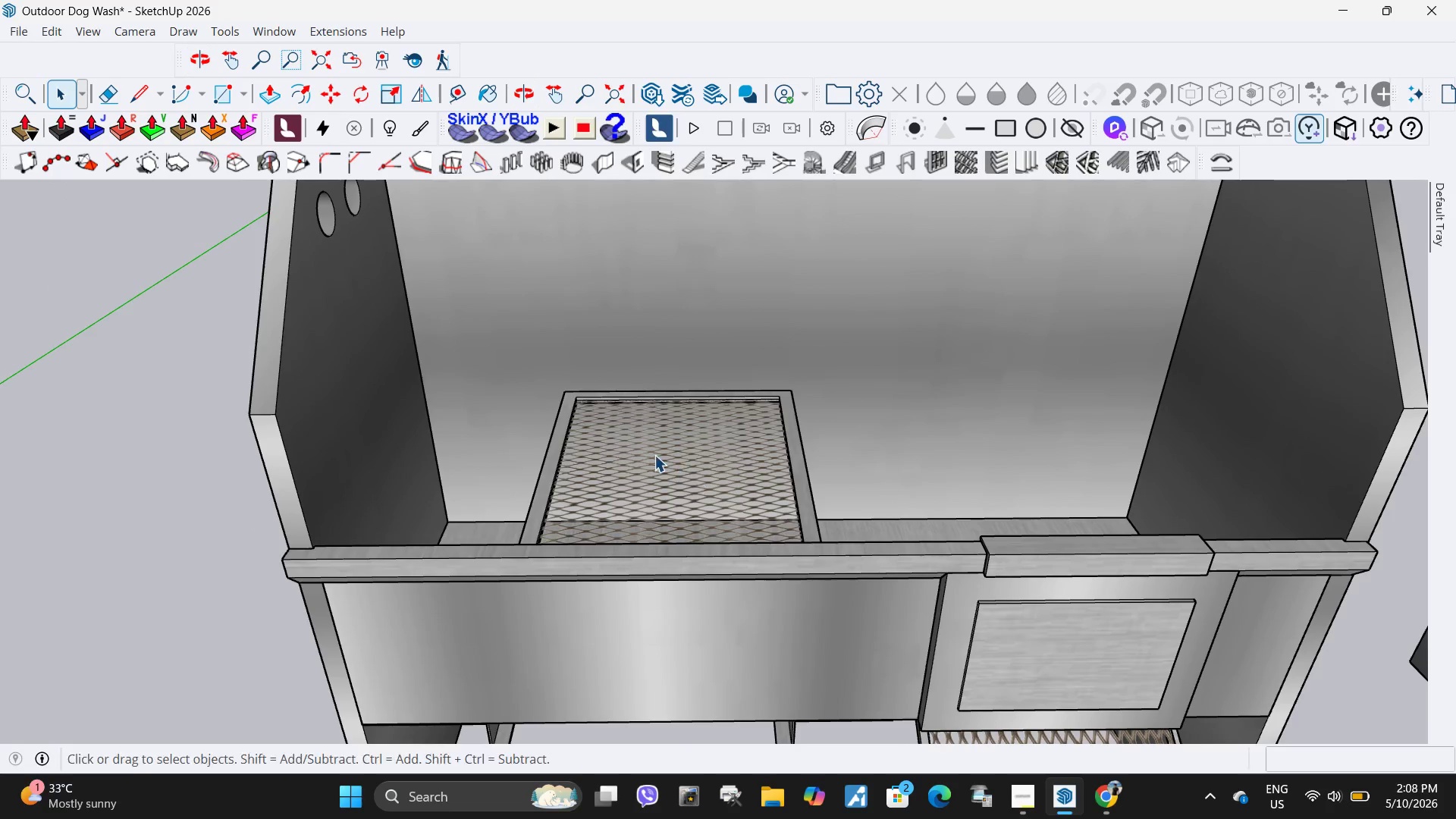 
scroll: coordinate [660, 424], scroll_direction: down, amount: 10.0
 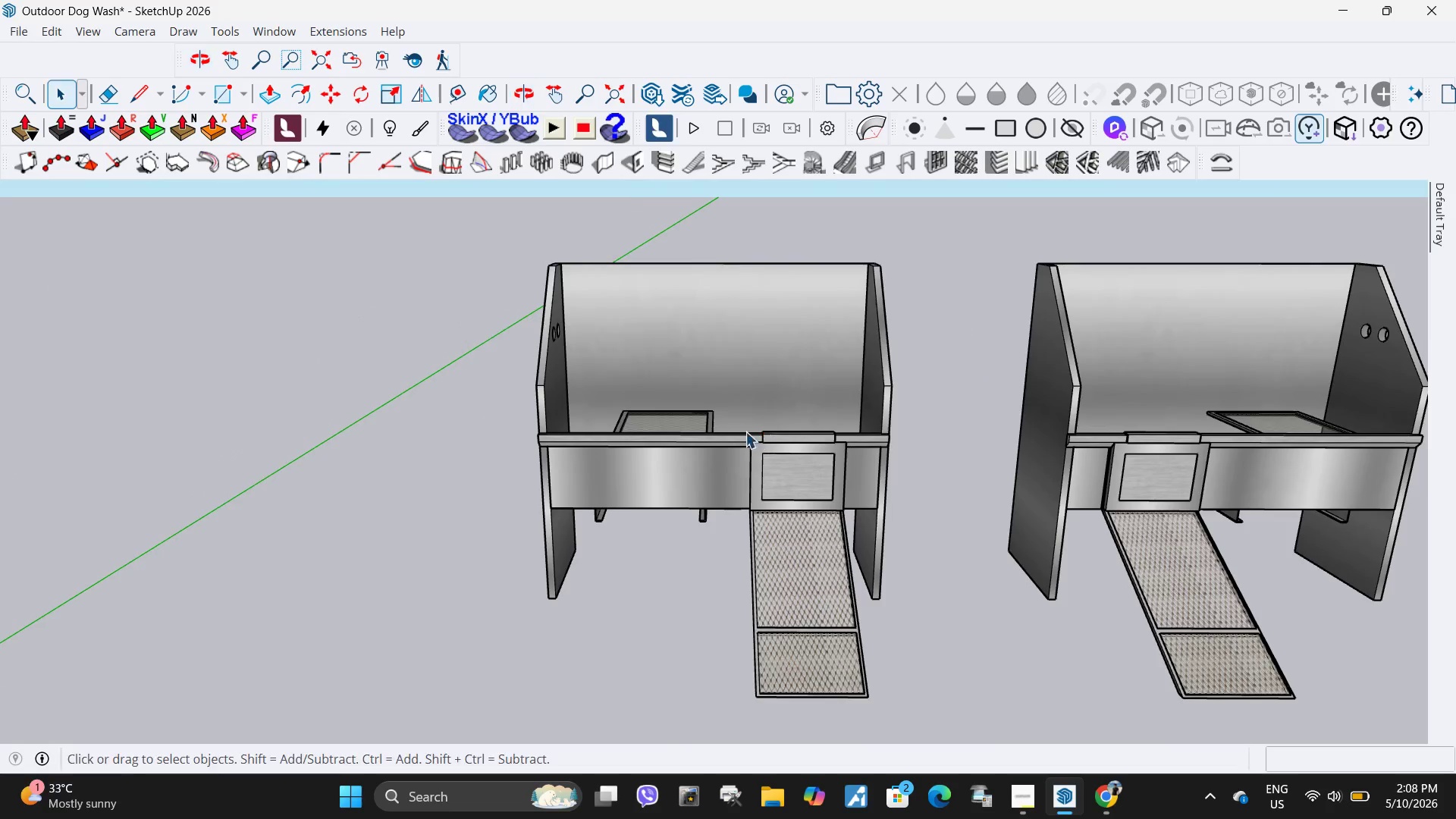 
left_click([1056, 448])
 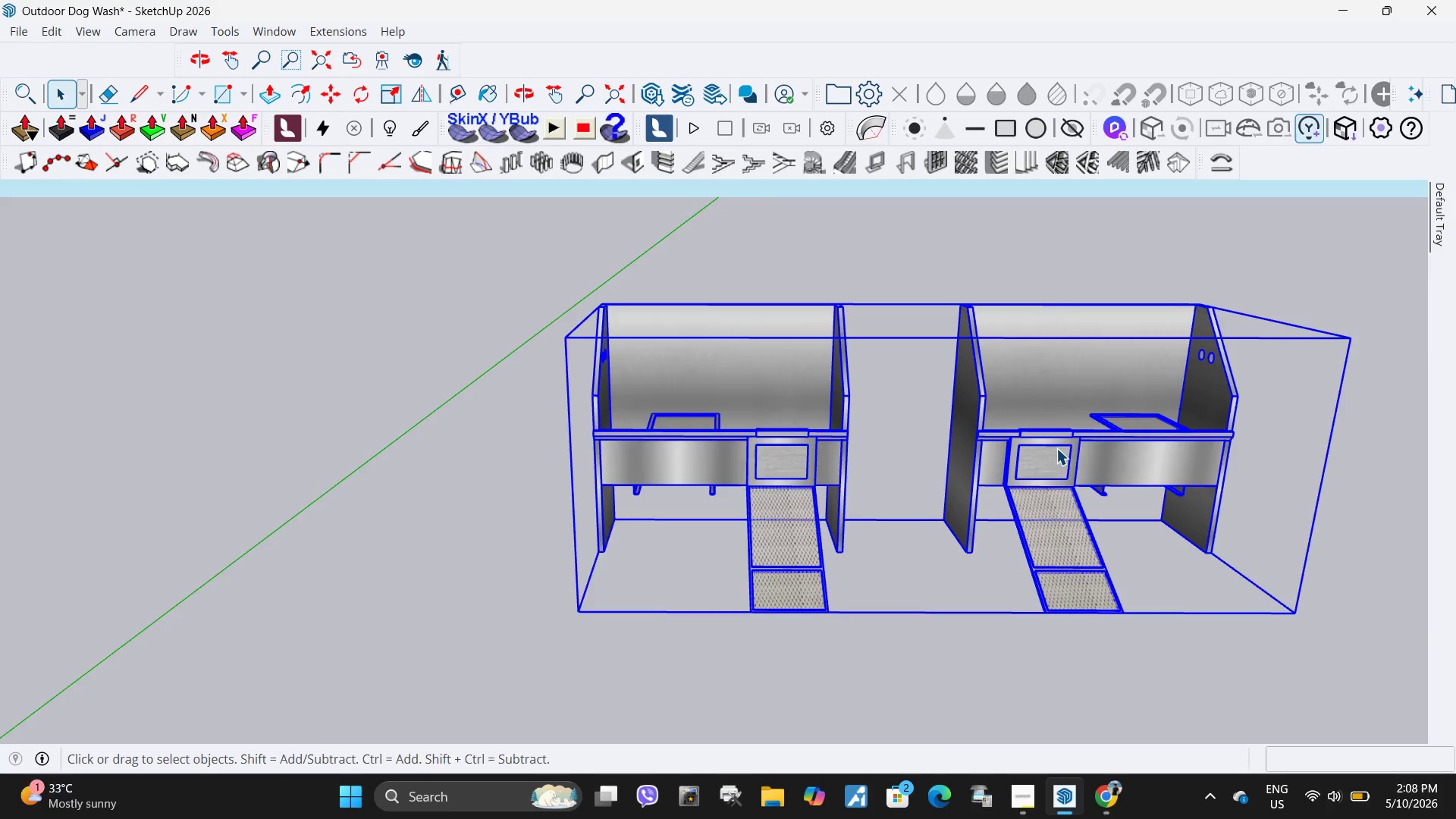 
scroll: coordinate [739, 422], scroll_direction: down, amount: 3.0
 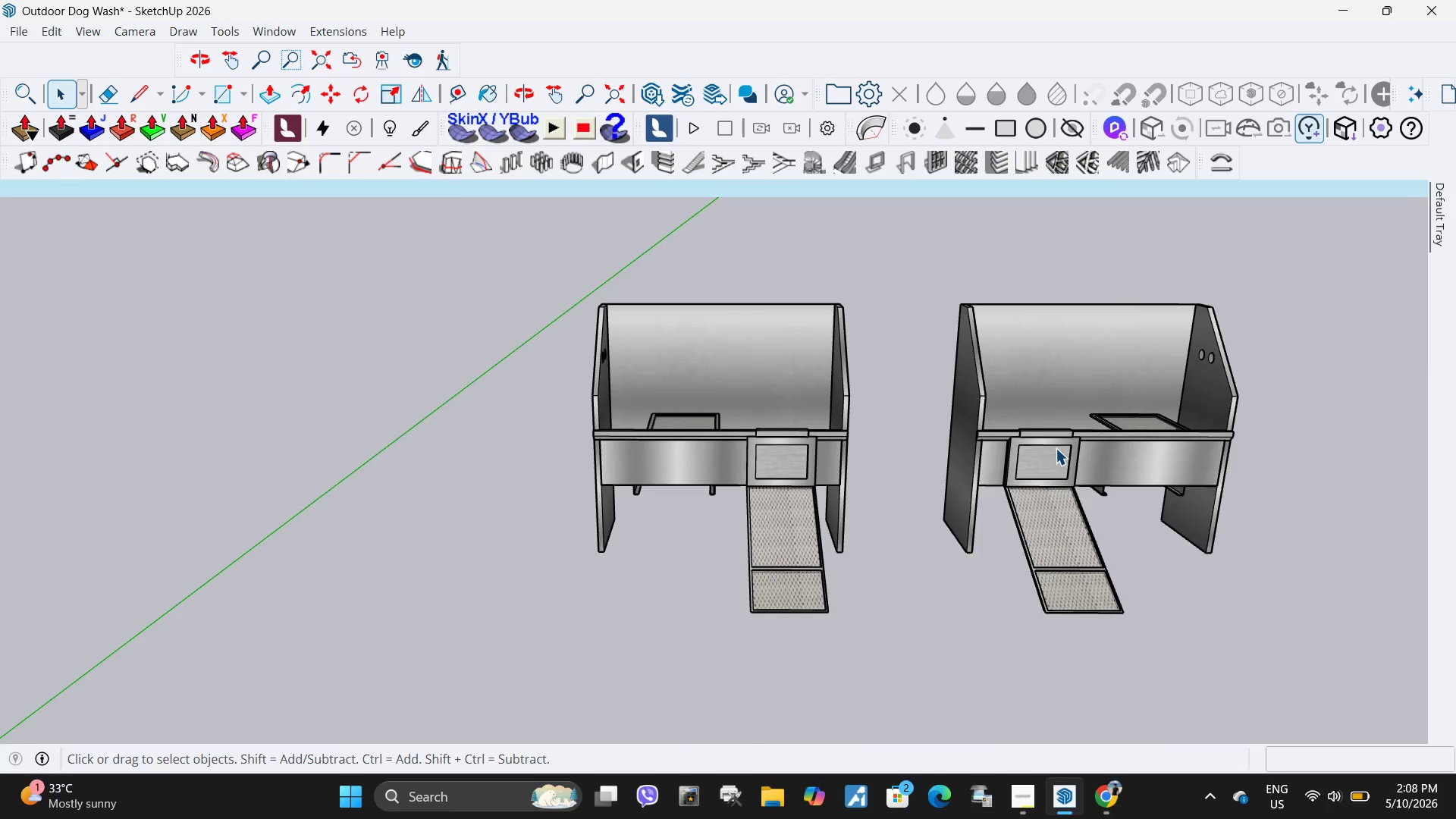 
double_click([1056, 448])
 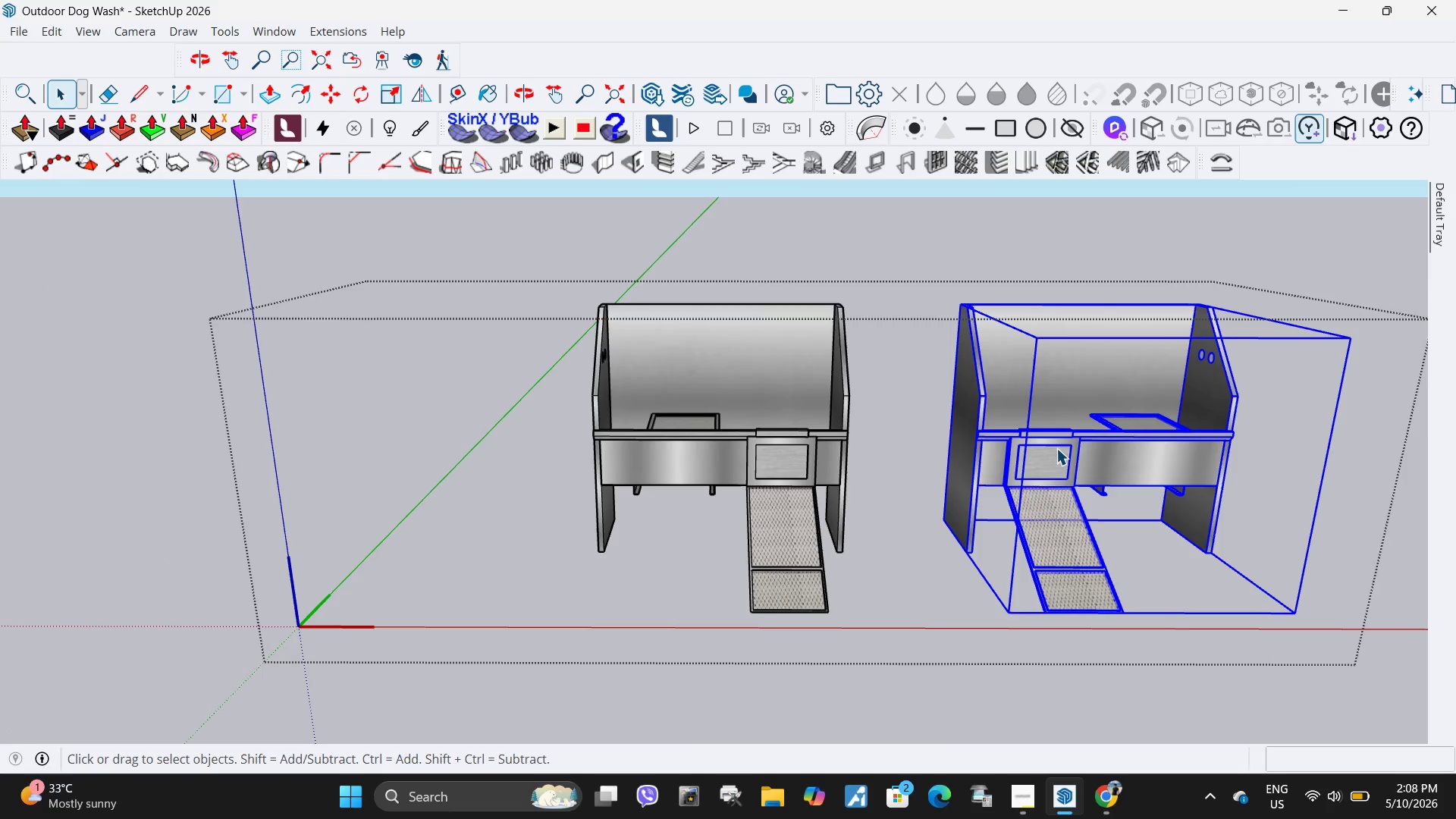 
triple_click([1056, 448])
 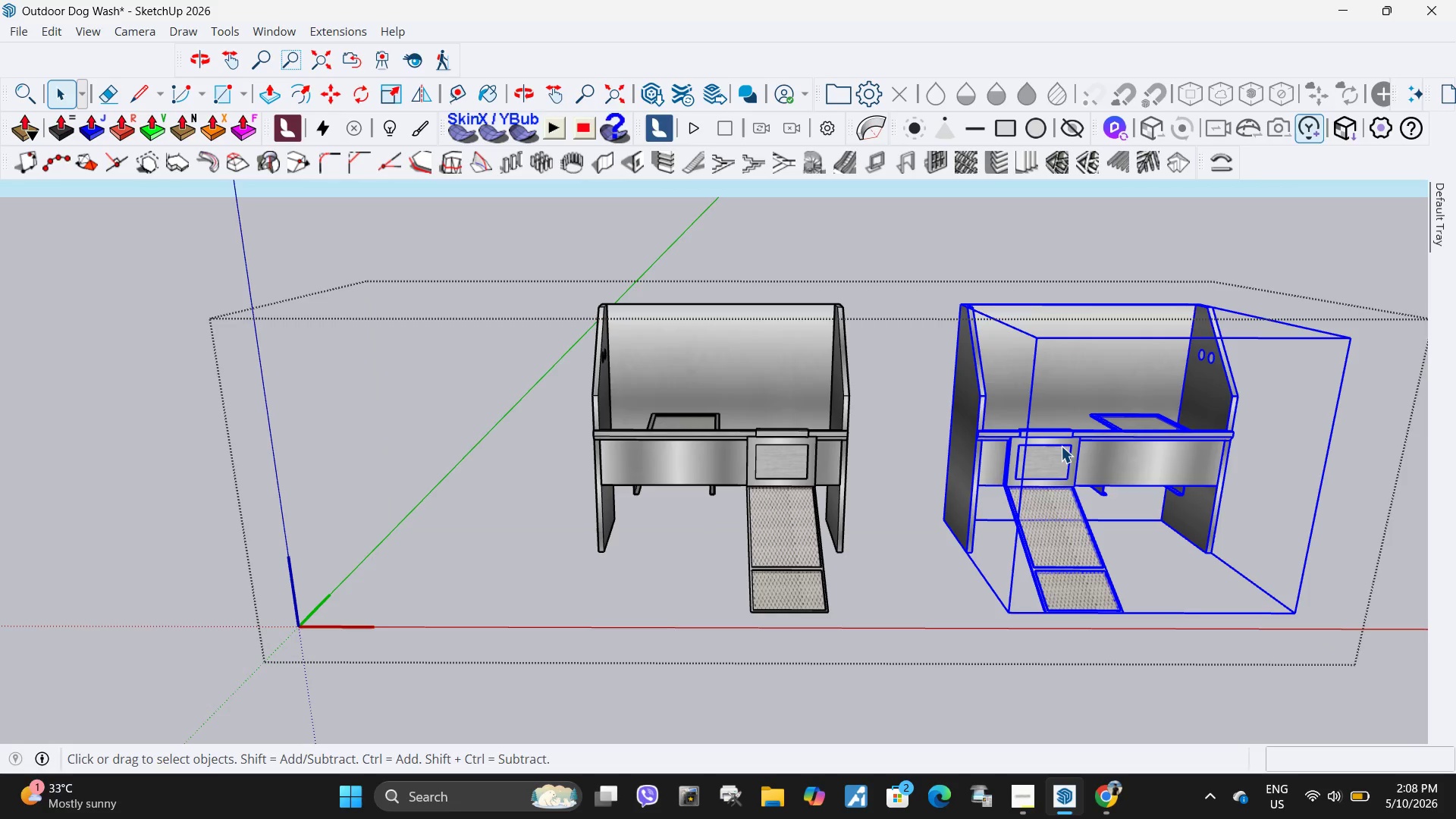 
key(Delete)
 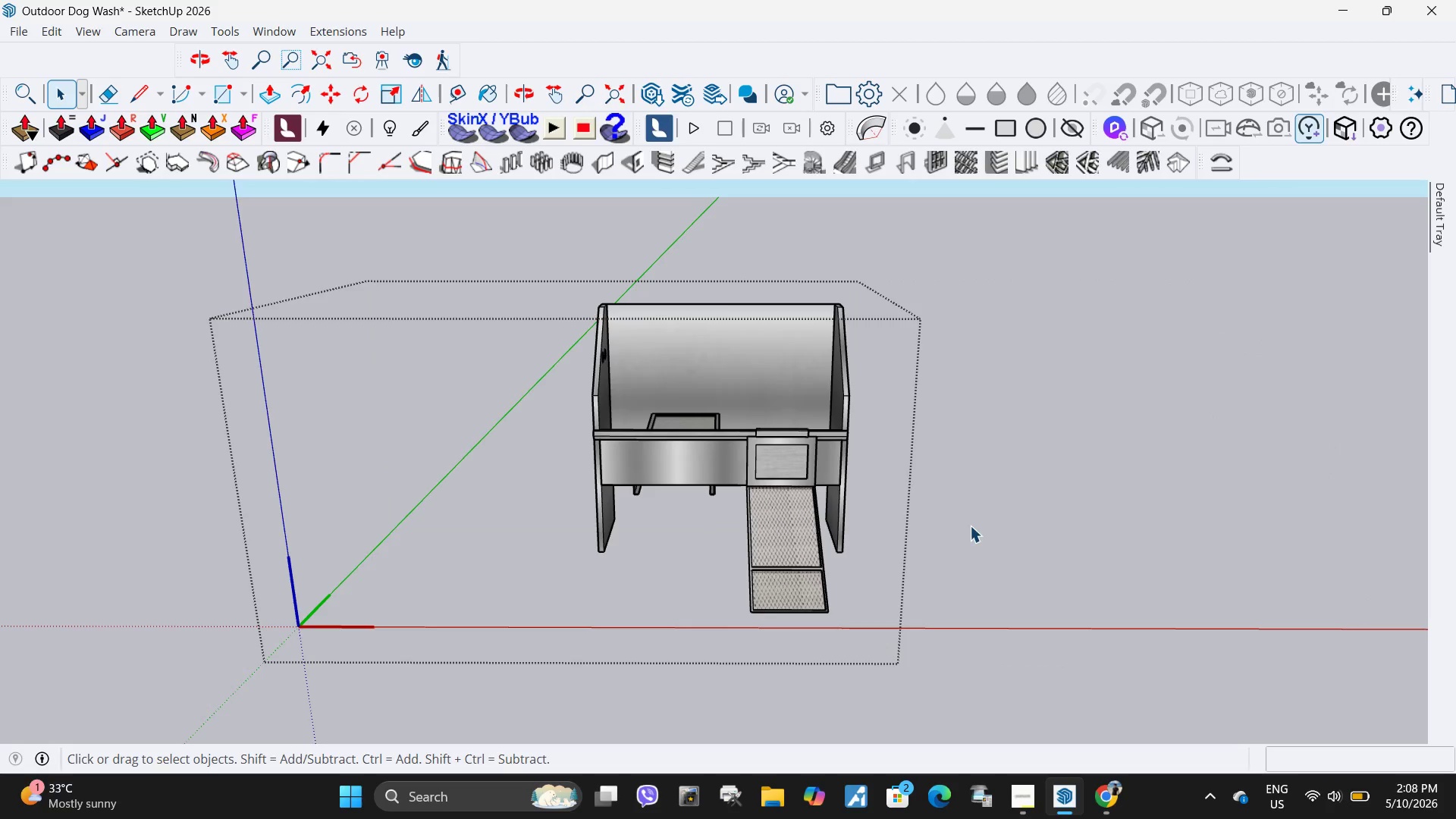 
key(Escape)
 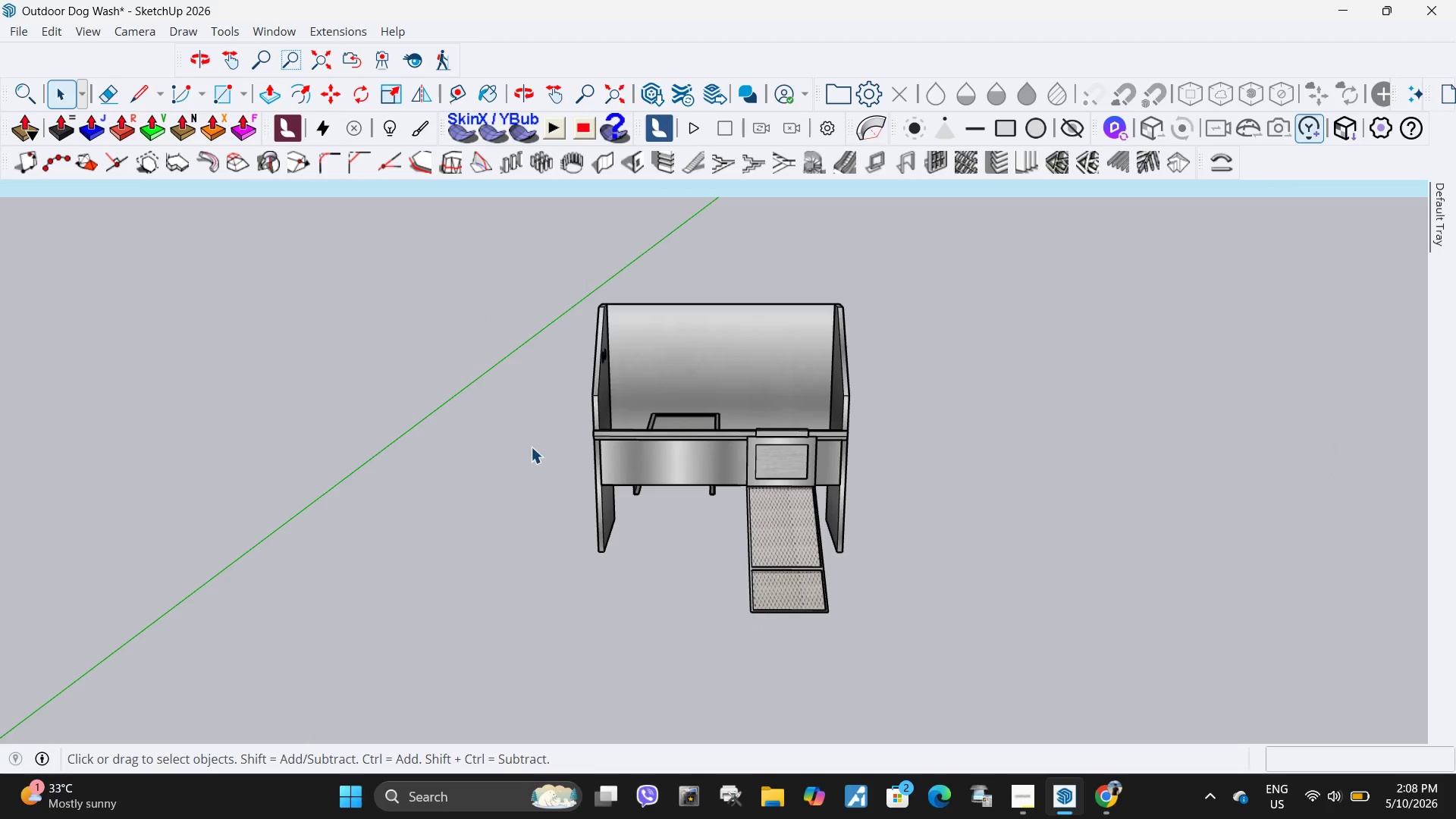 
scroll: coordinate [729, 479], scroll_direction: up, amount: 17.0
 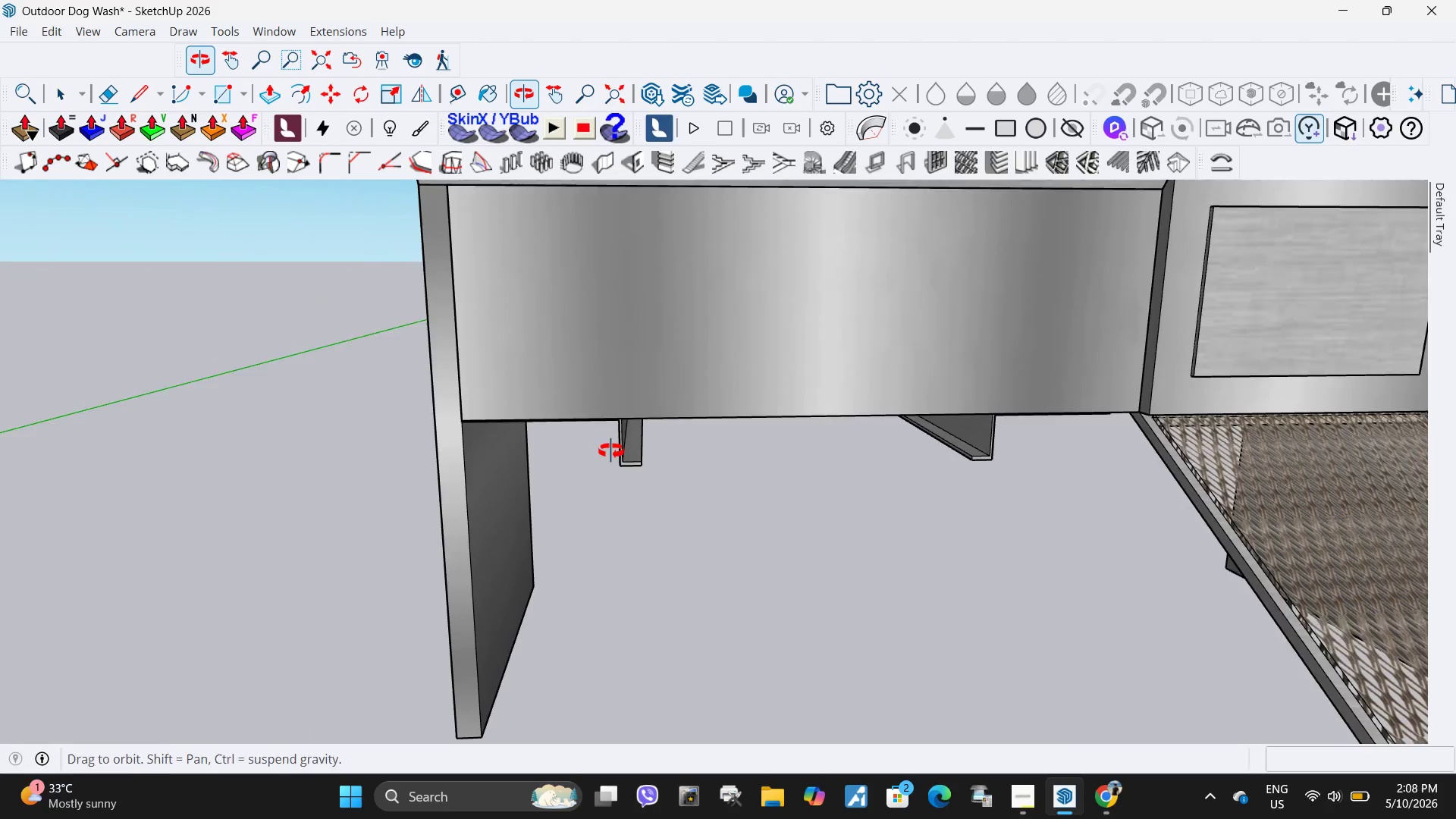 
double_click([517, 578])
 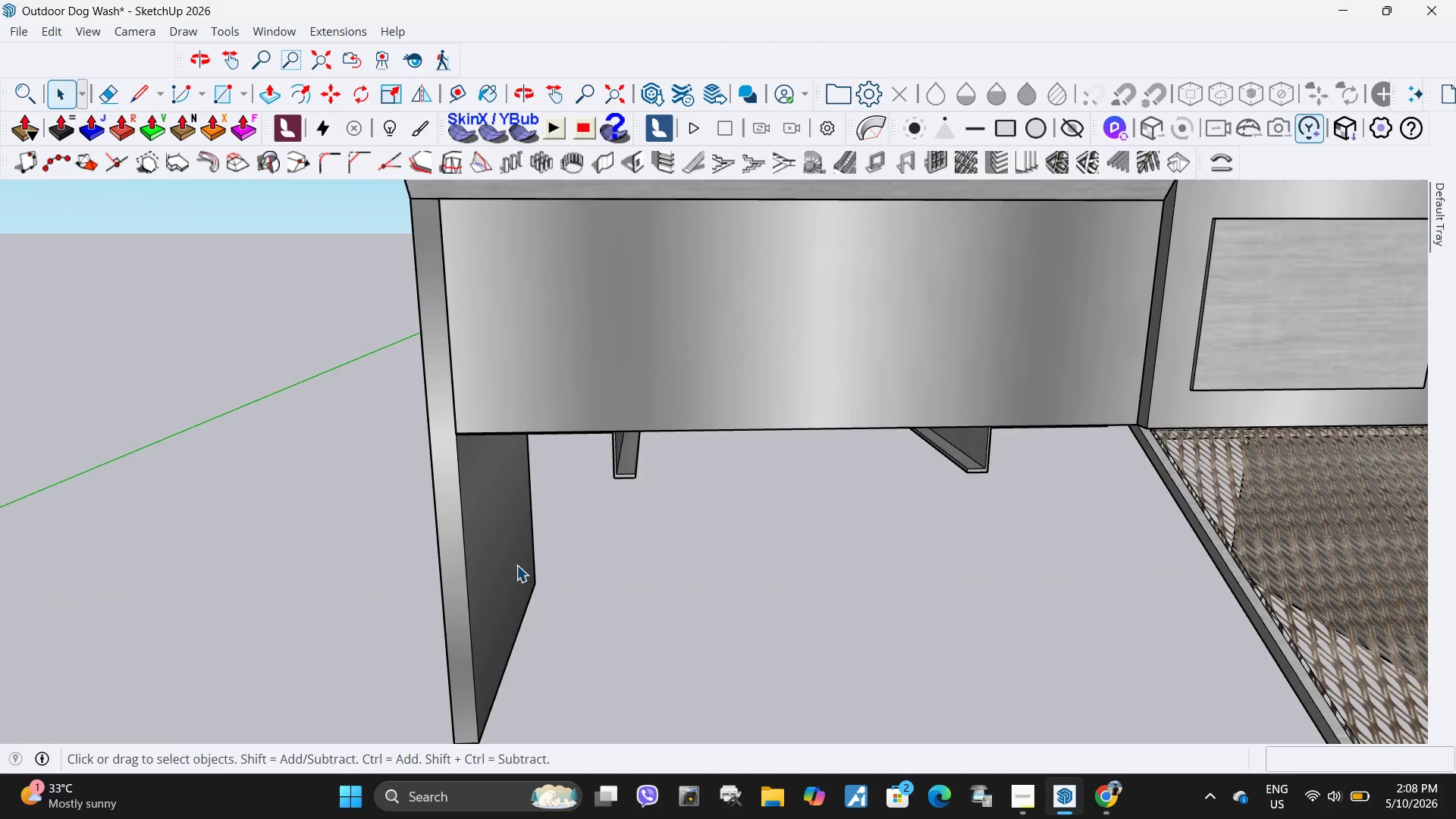 
triple_click([516, 565])
 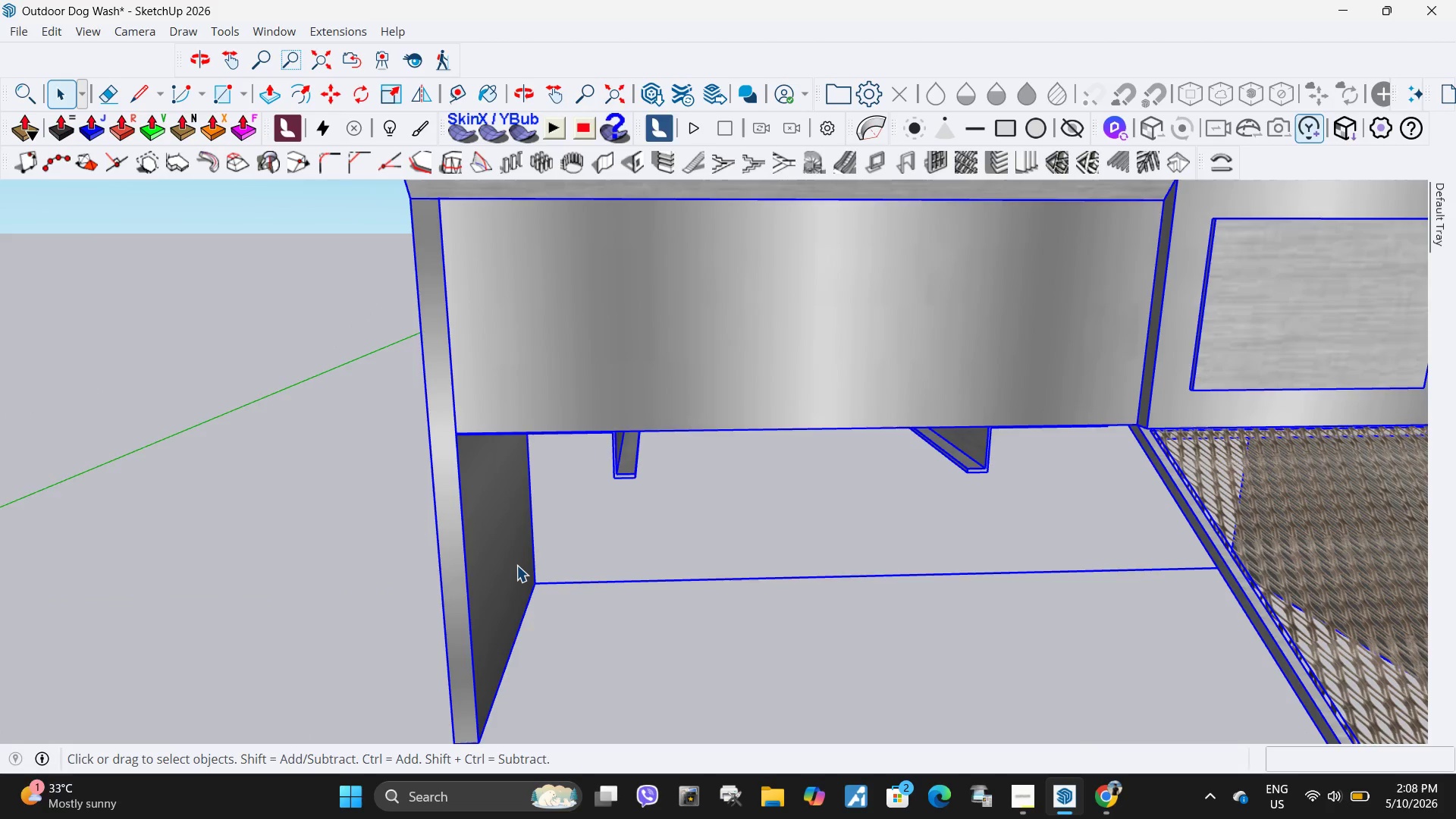 
double_click([516, 565])
 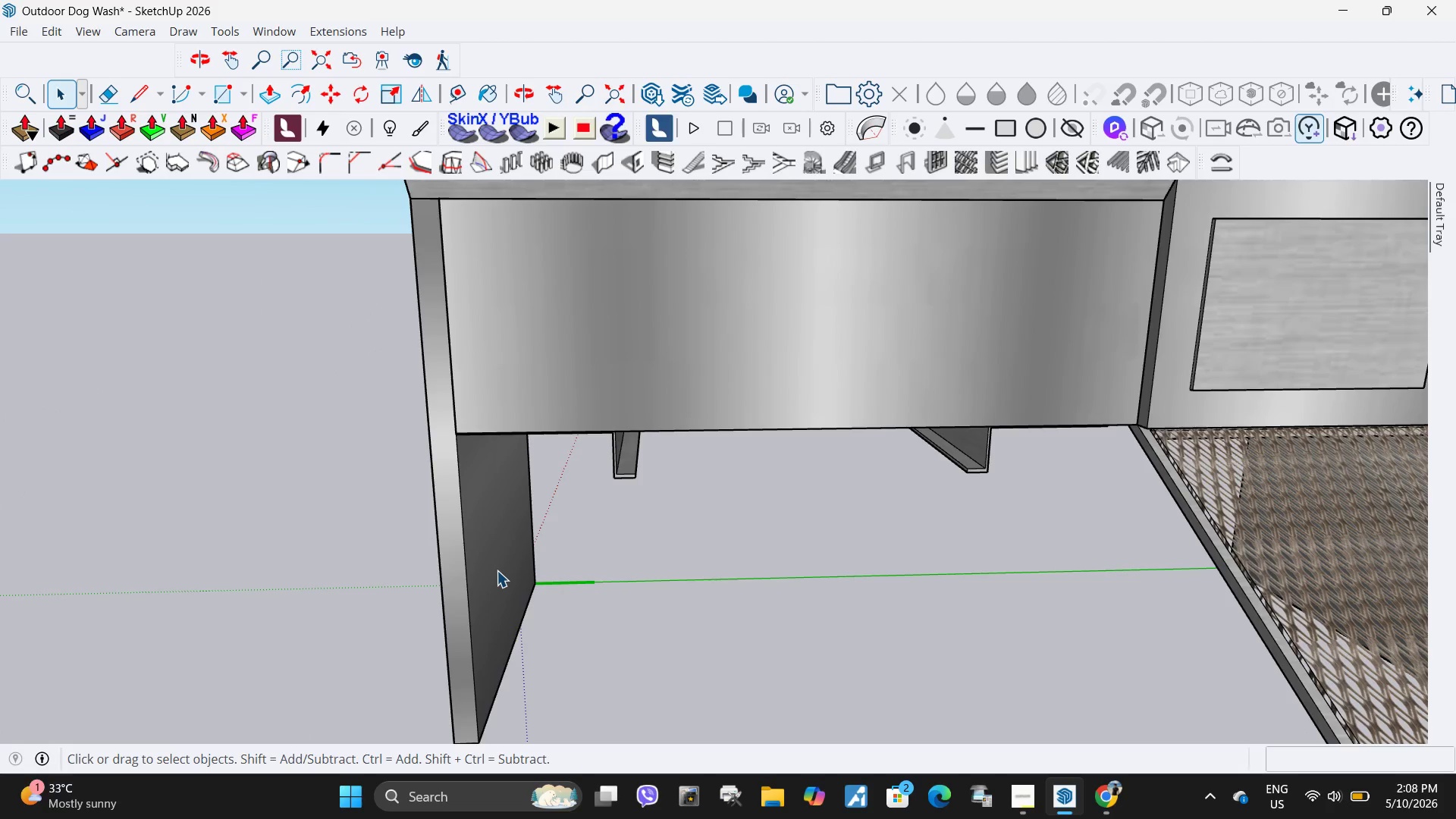 
triple_click([497, 570])
 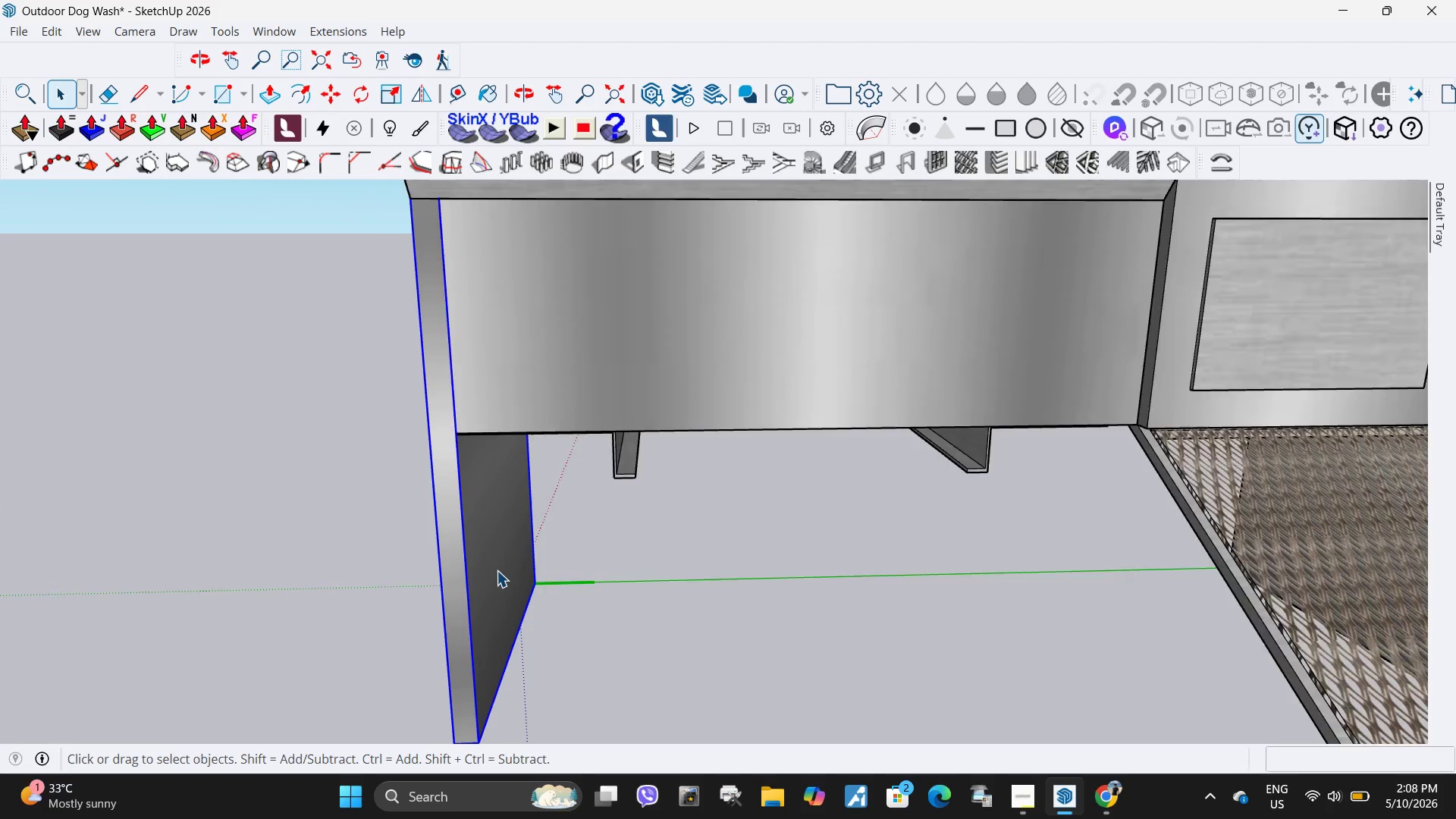 
double_click([497, 570])
 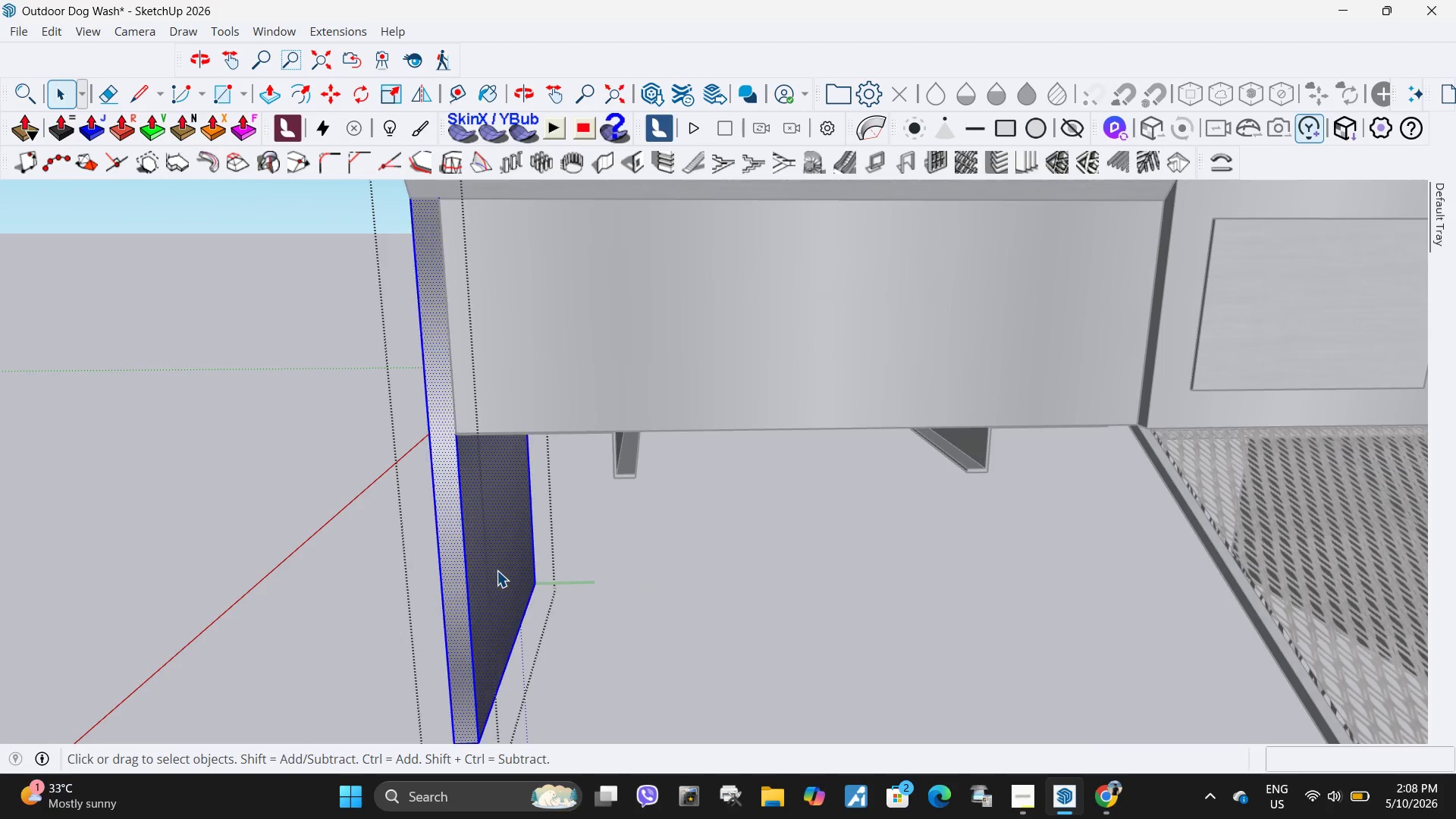 
triple_click([497, 570])
 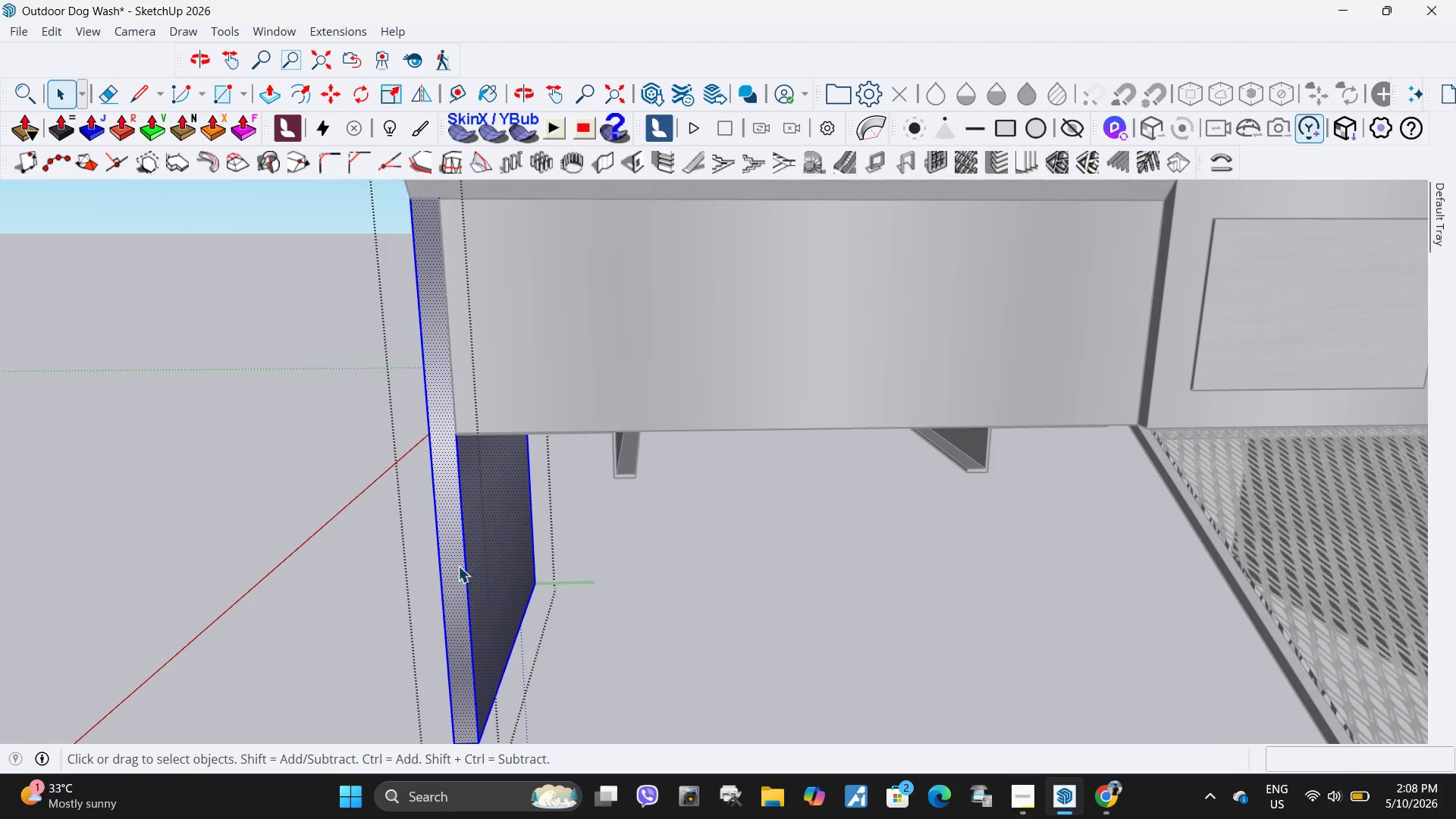 
key(L)
 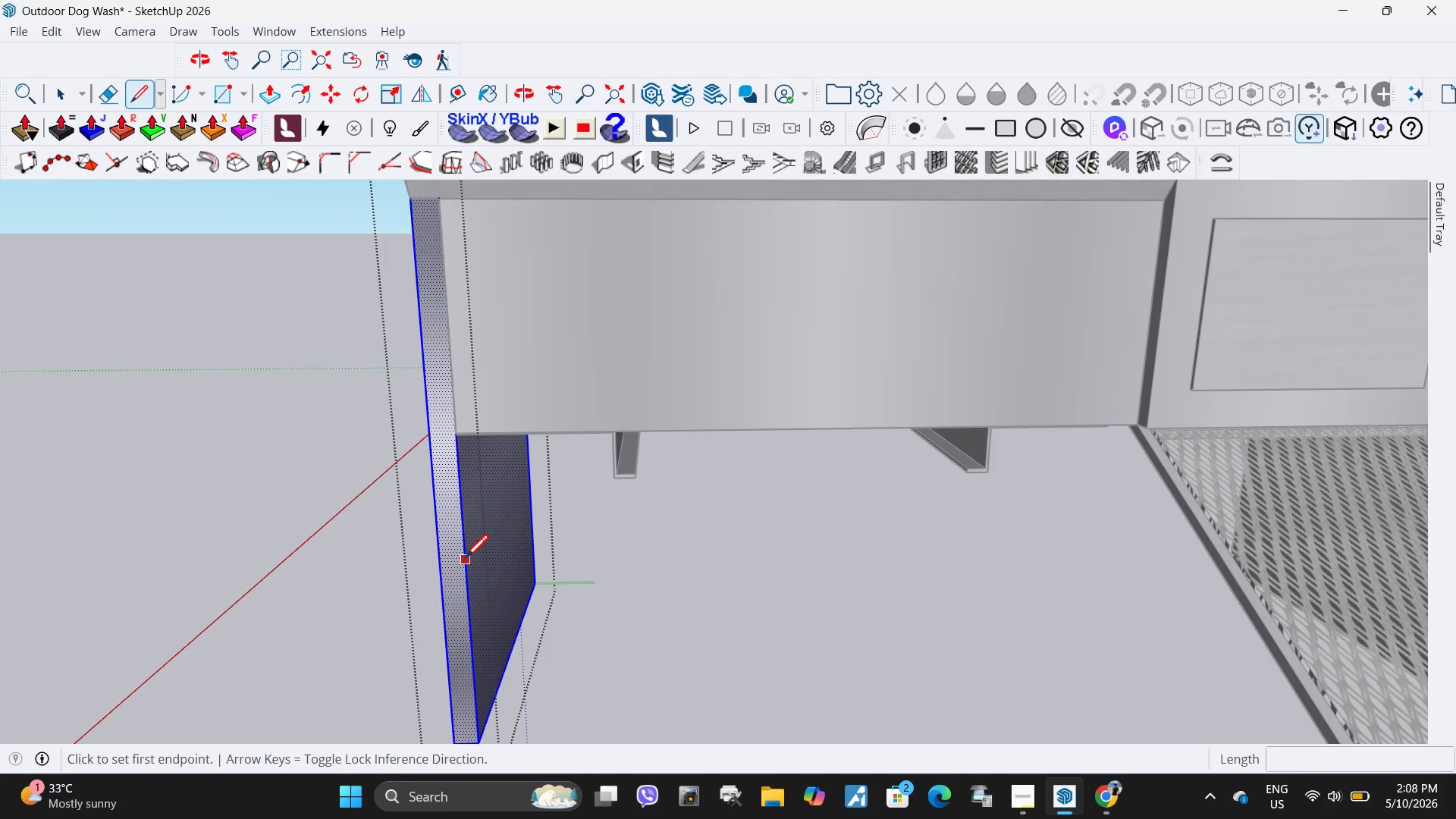 
left_click([465, 560])
 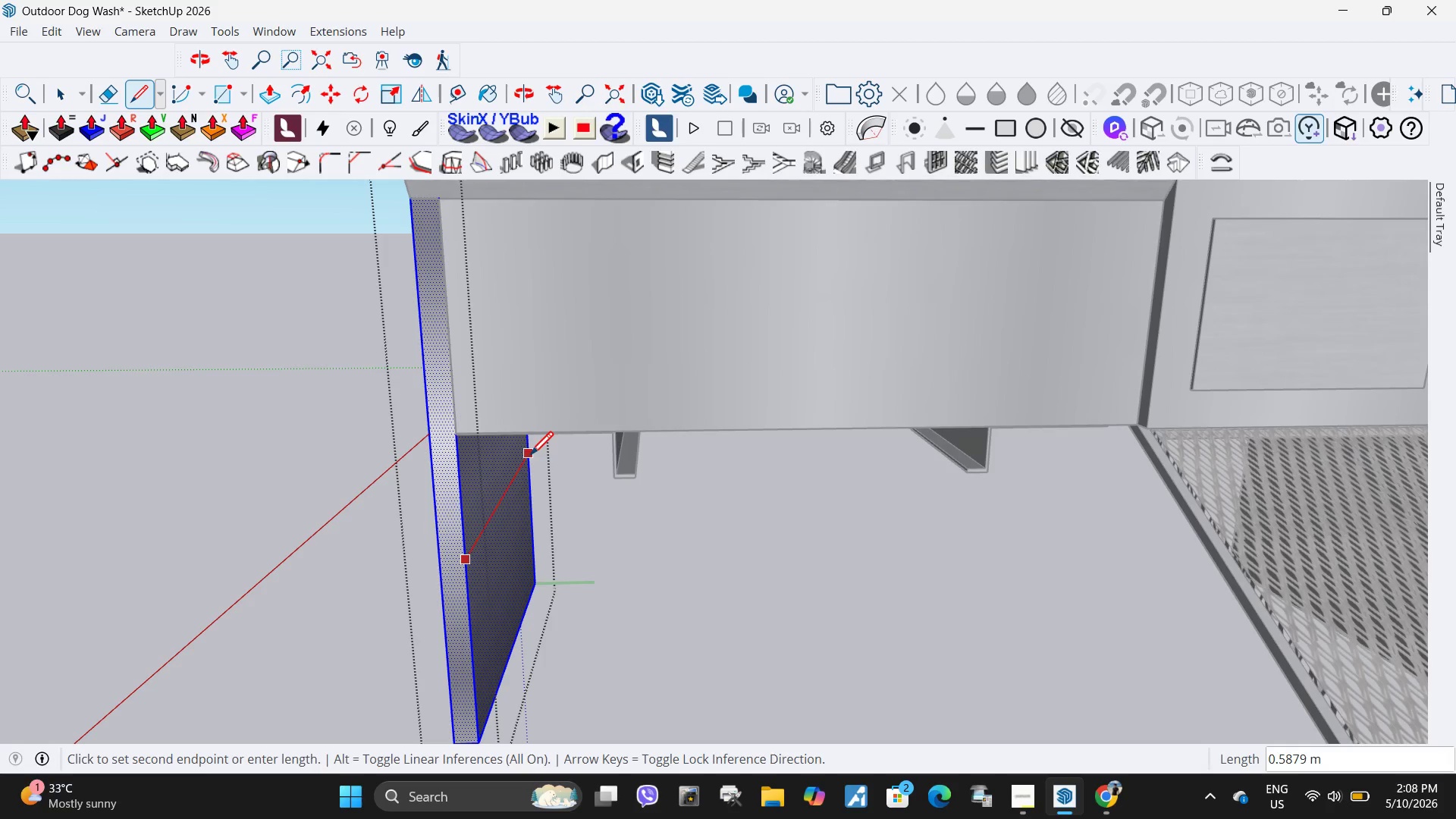 
left_click([530, 457])
 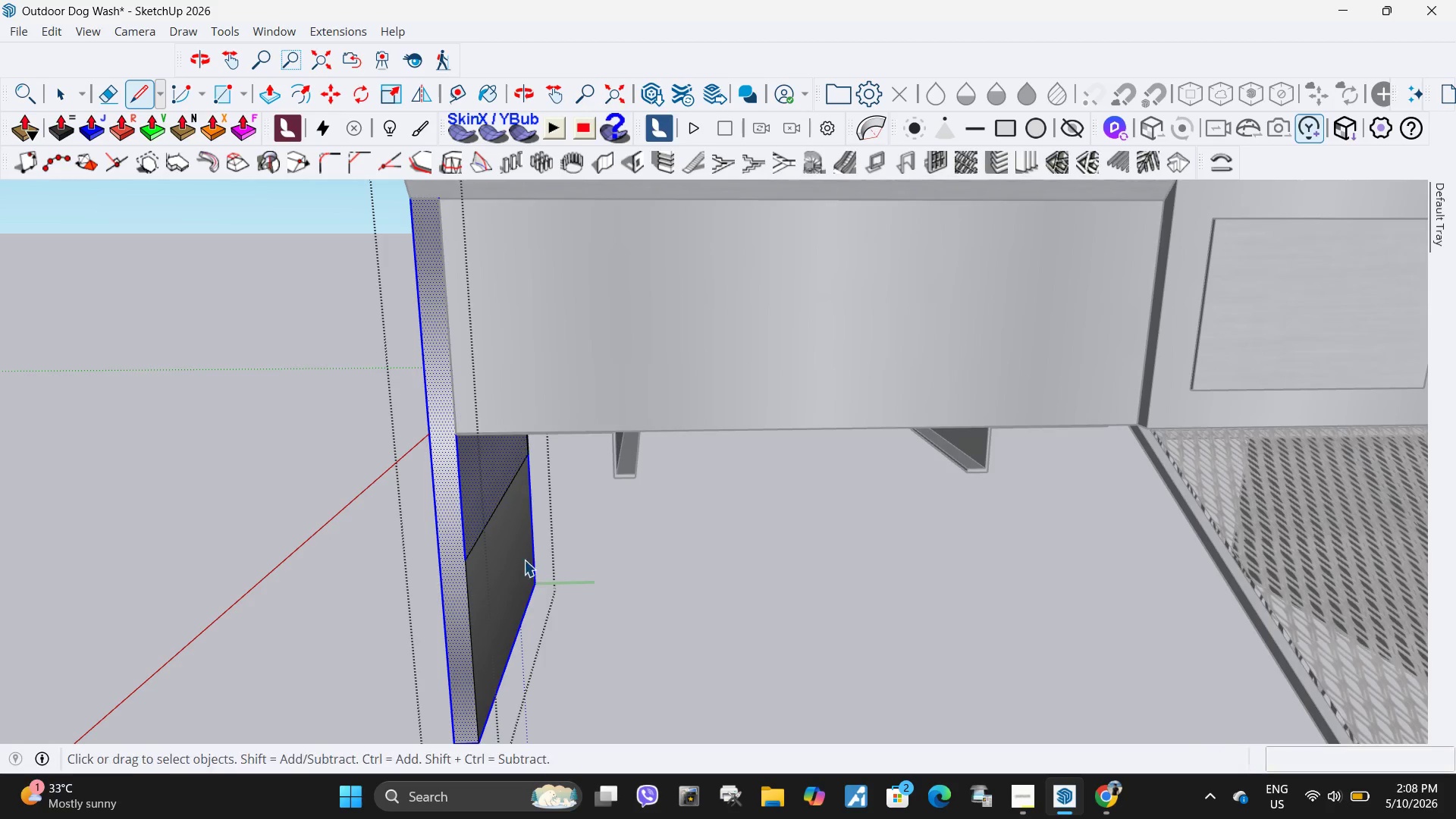 
key(Space)
 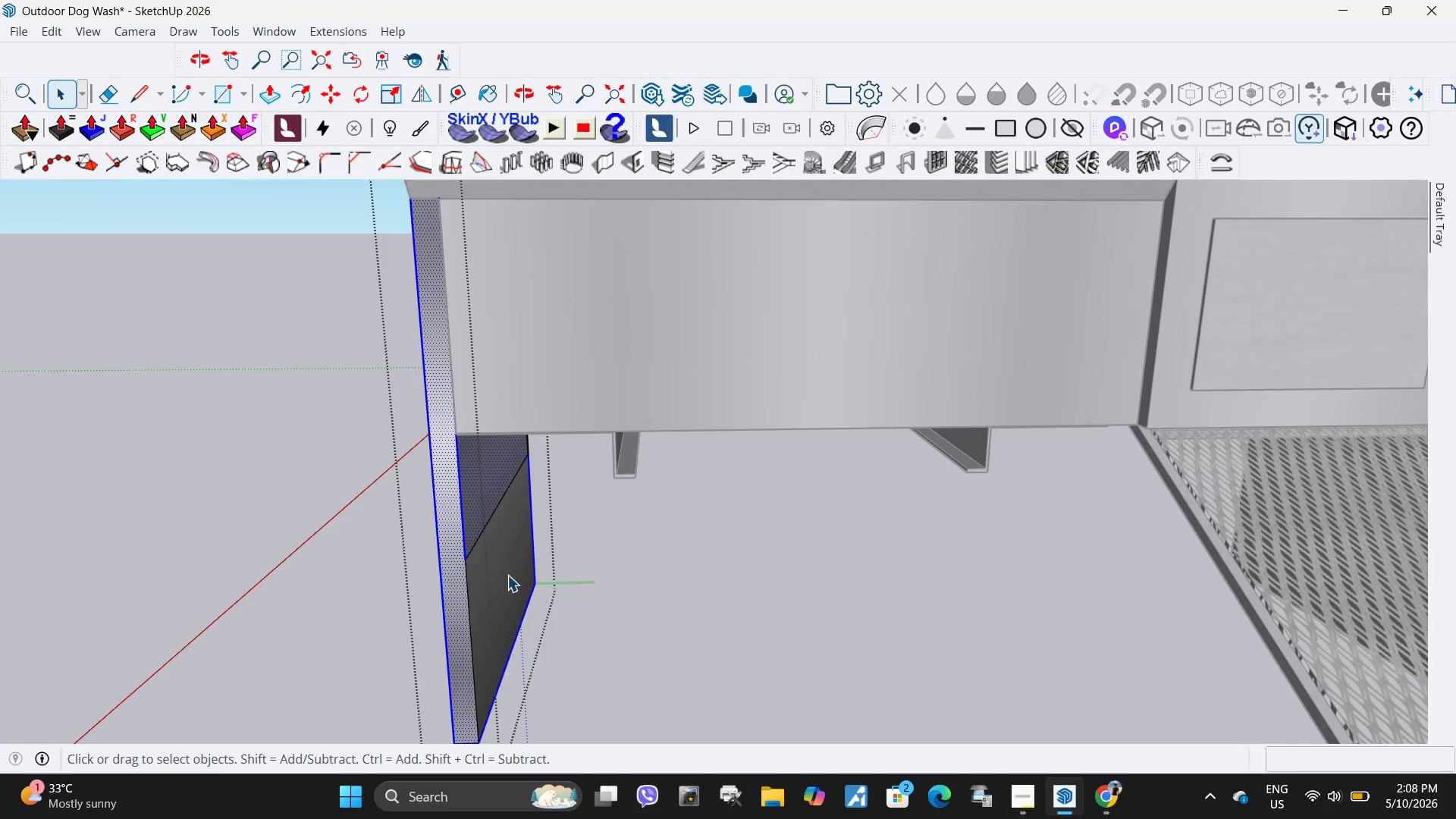 
left_click([507, 575])
 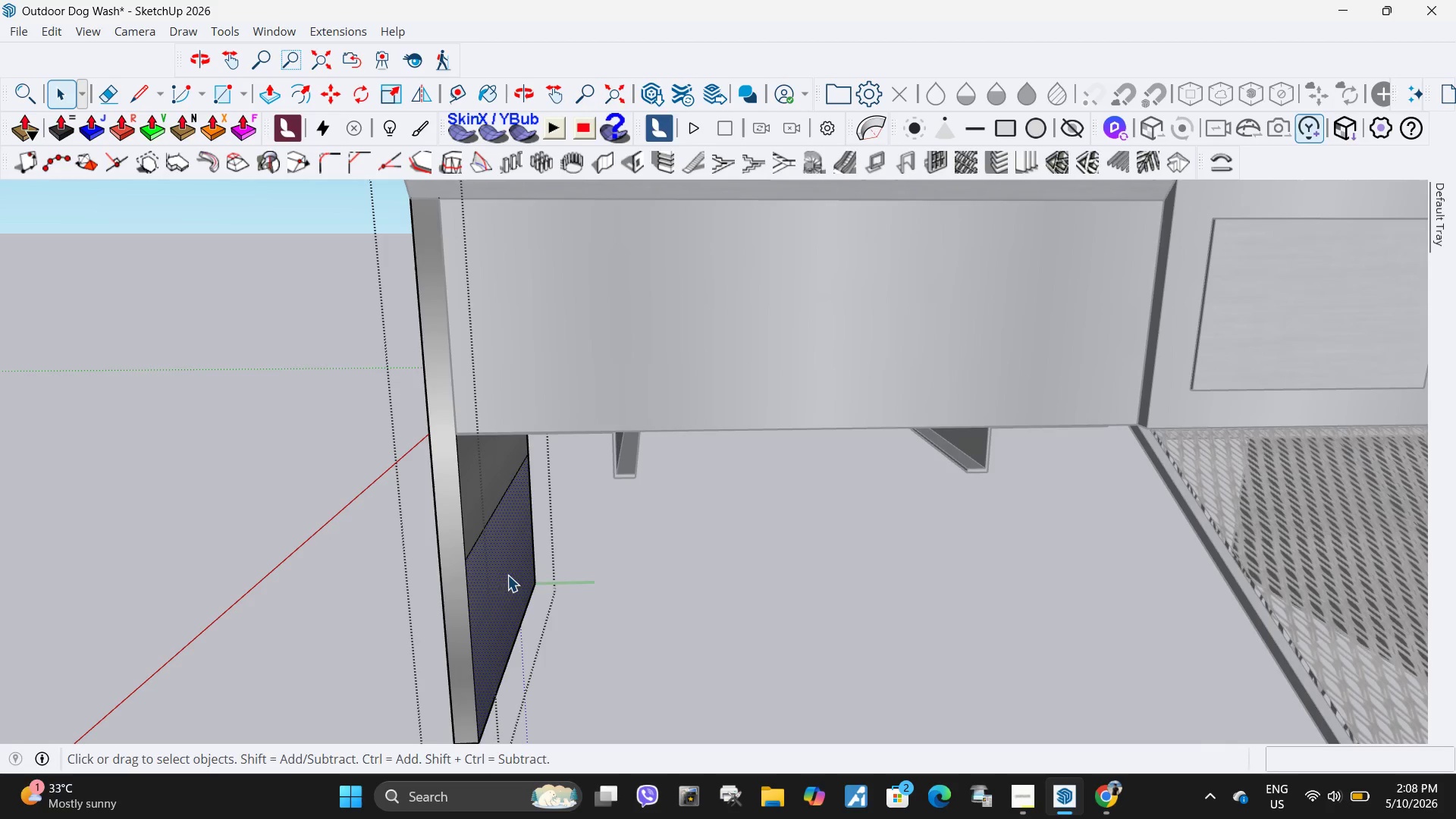 
key(P)
 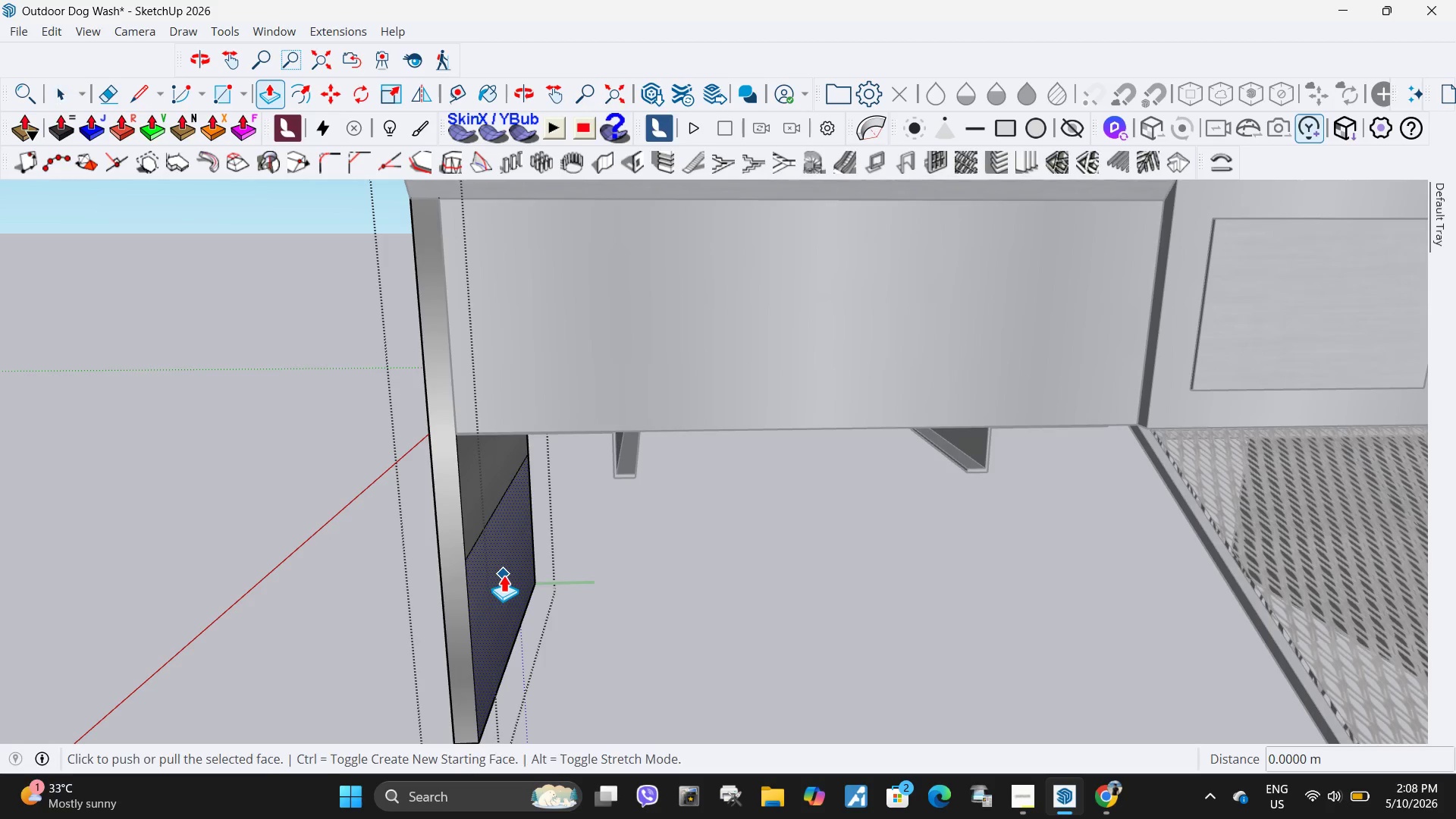 
left_click([504, 575])
 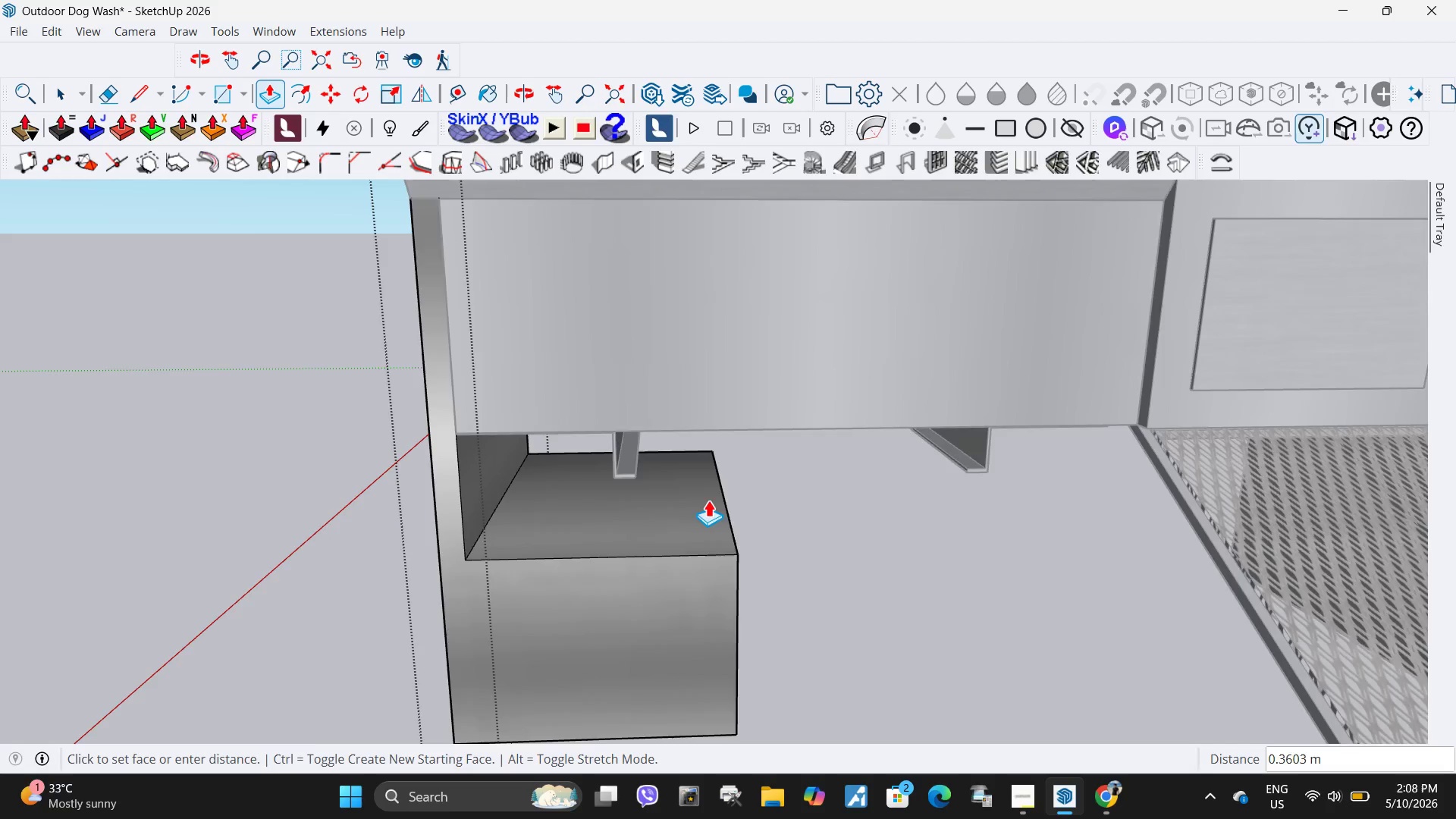 
scroll: coordinate [437, 482], scroll_direction: down, amount: 9.0
 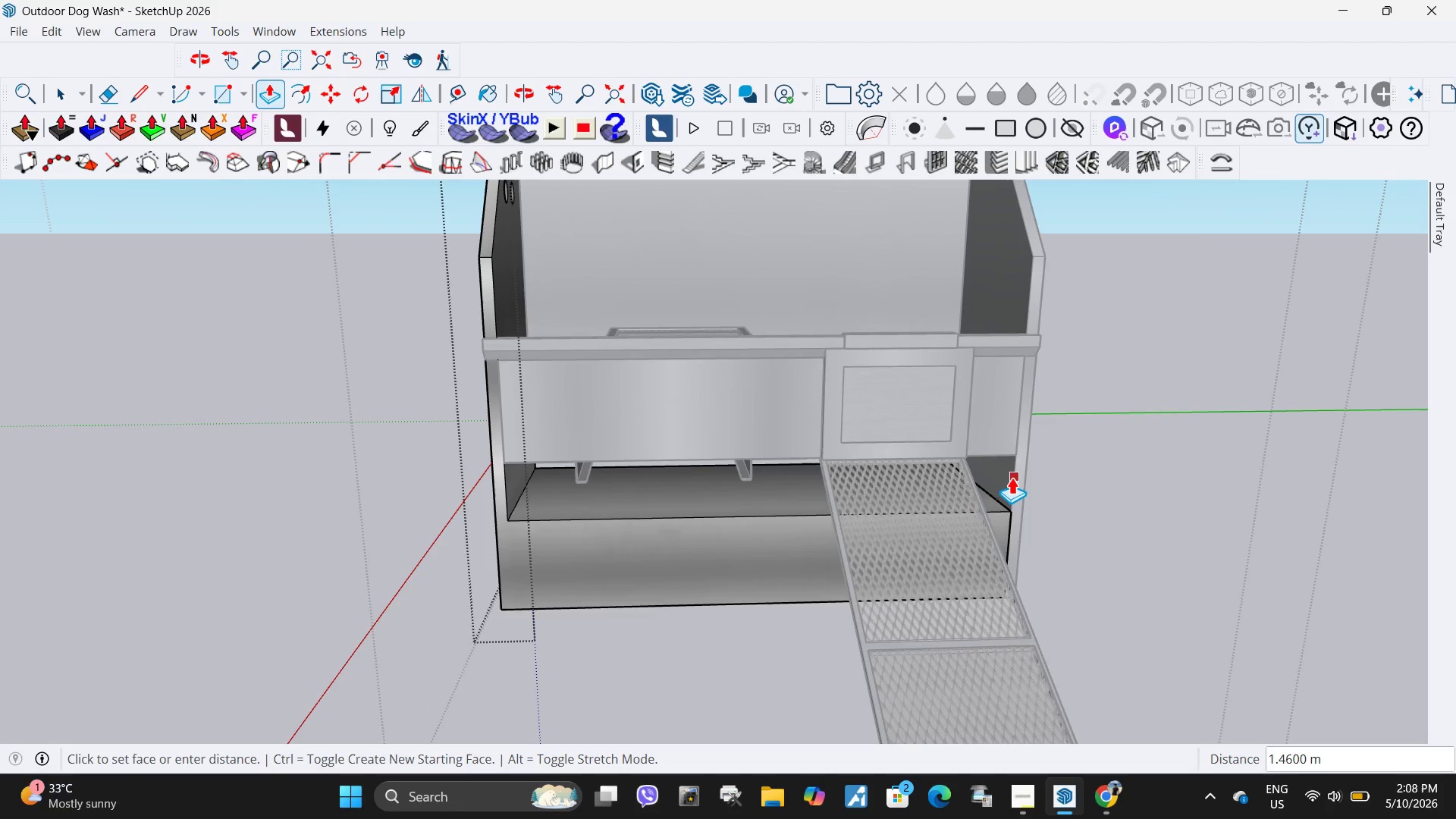 
left_click([1012, 477])
 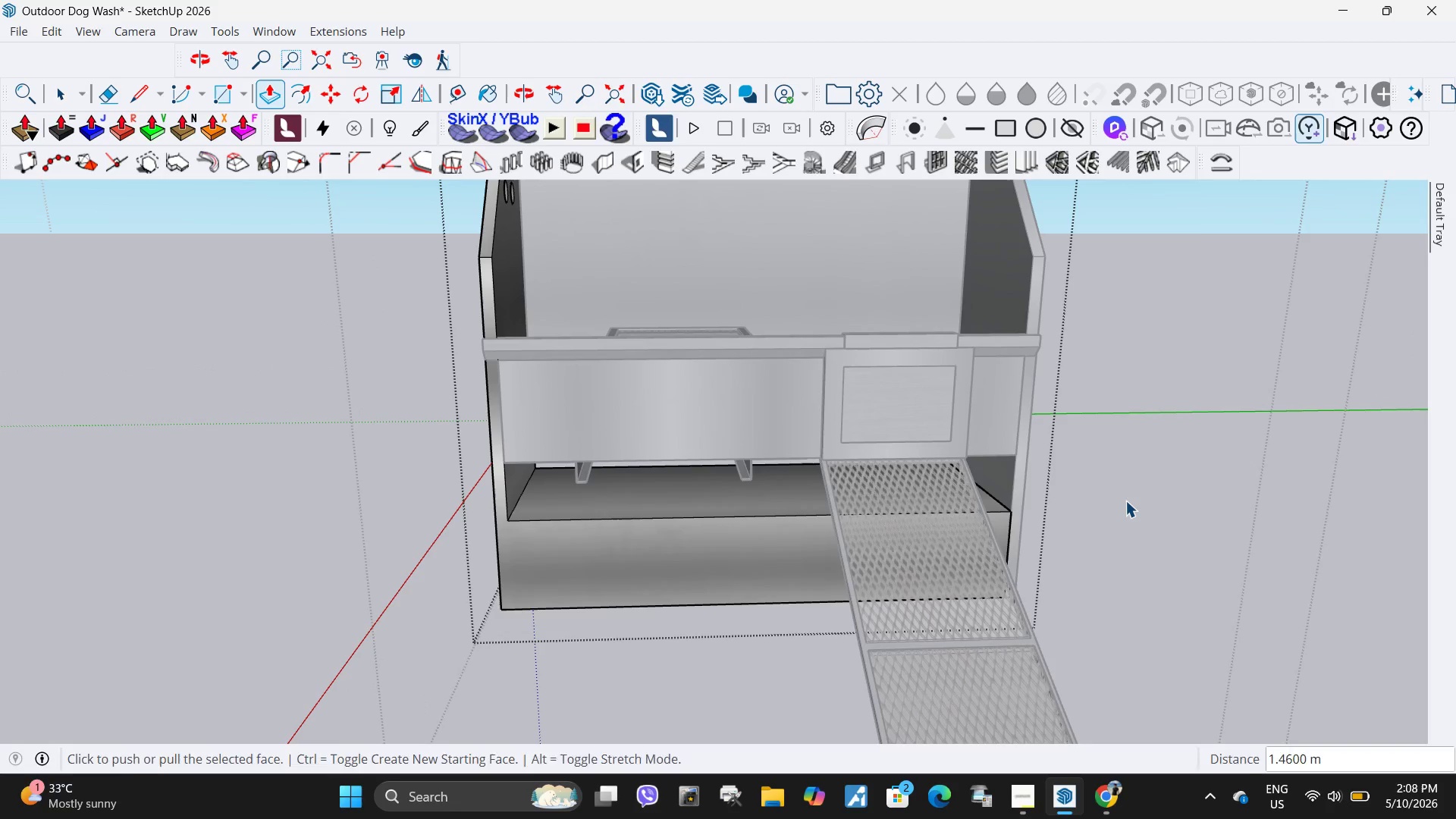 
key(Space)
 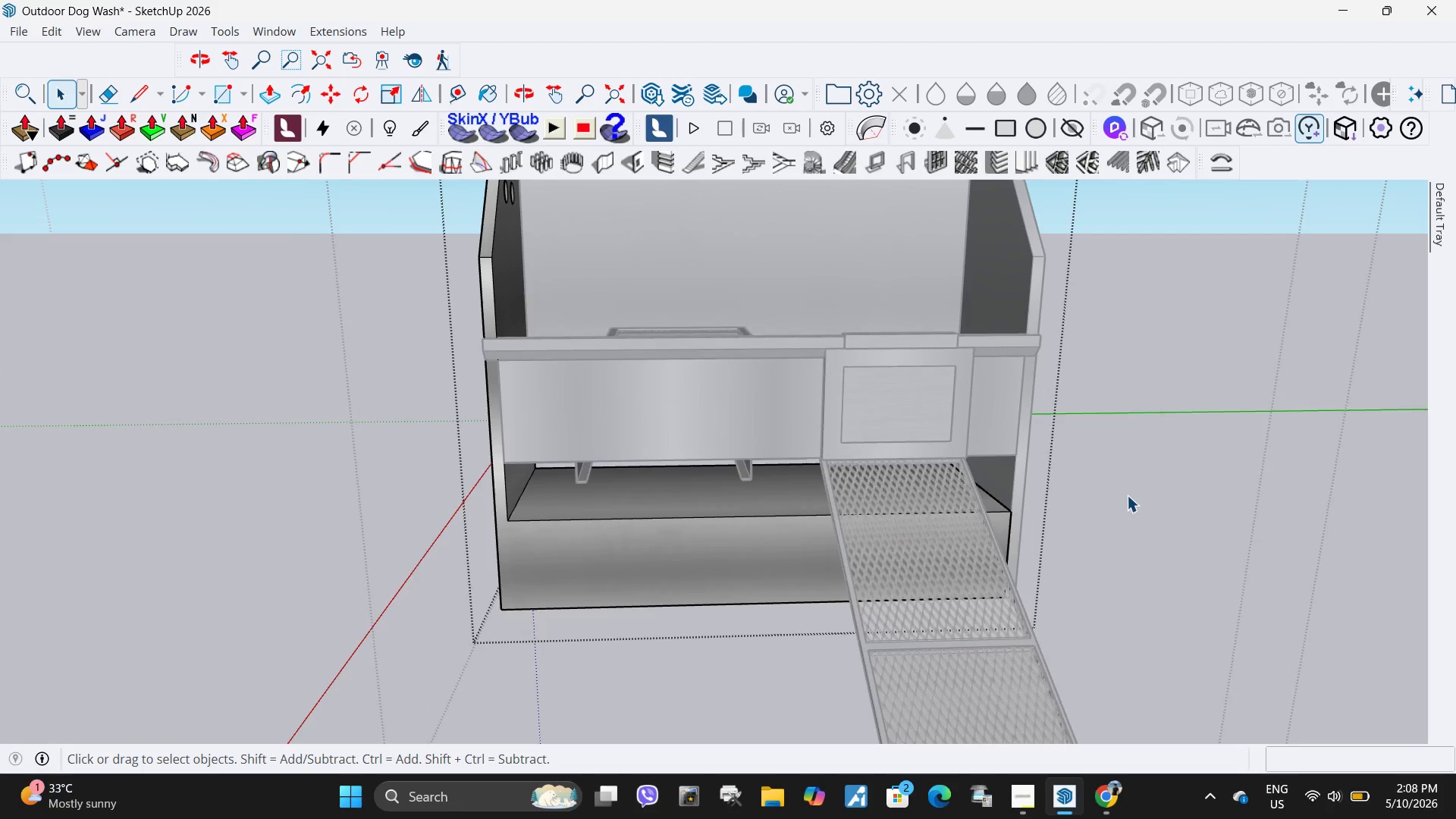 
key(Escape)
 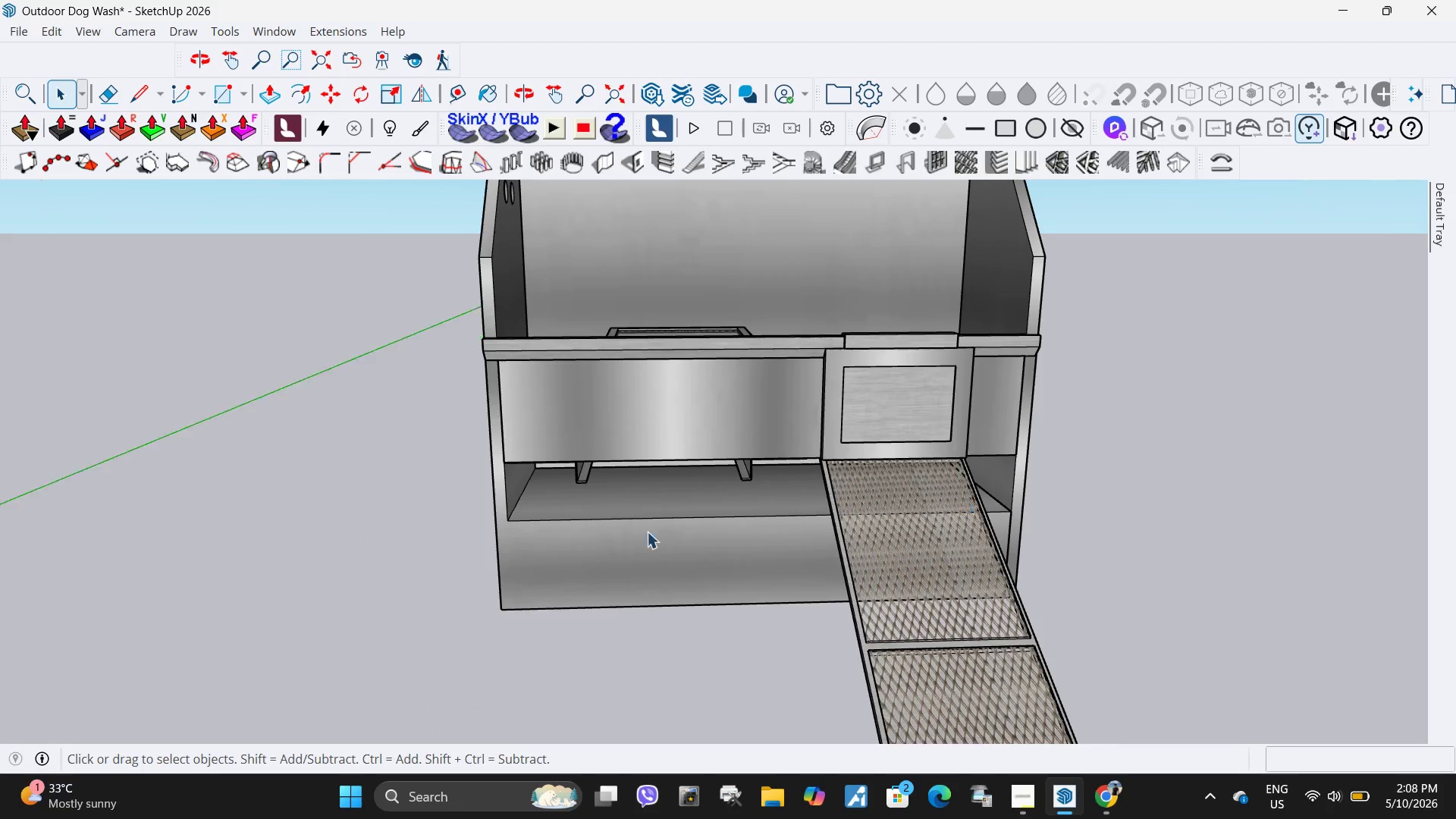 
key(Escape)
 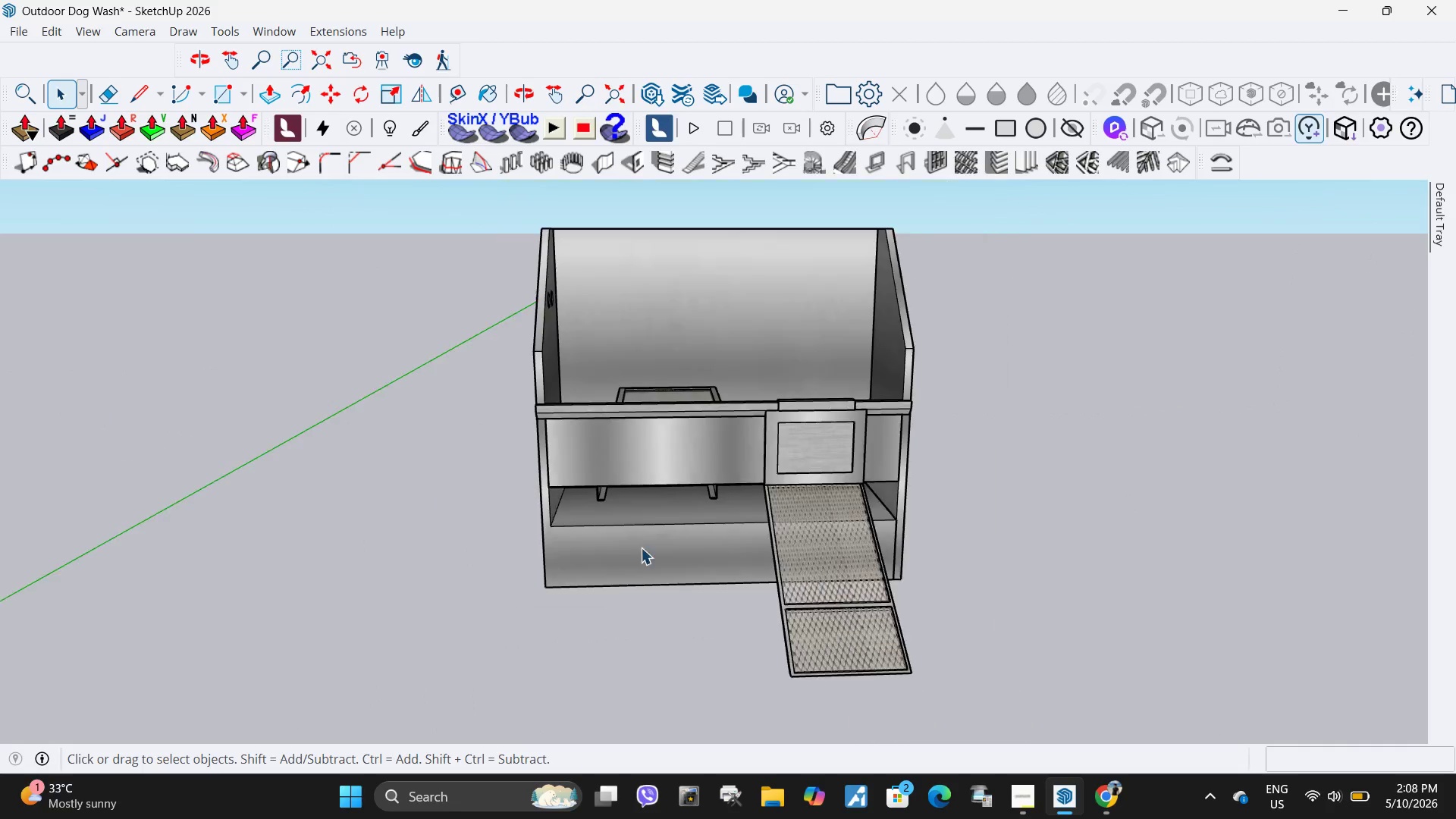 
key(Escape)
 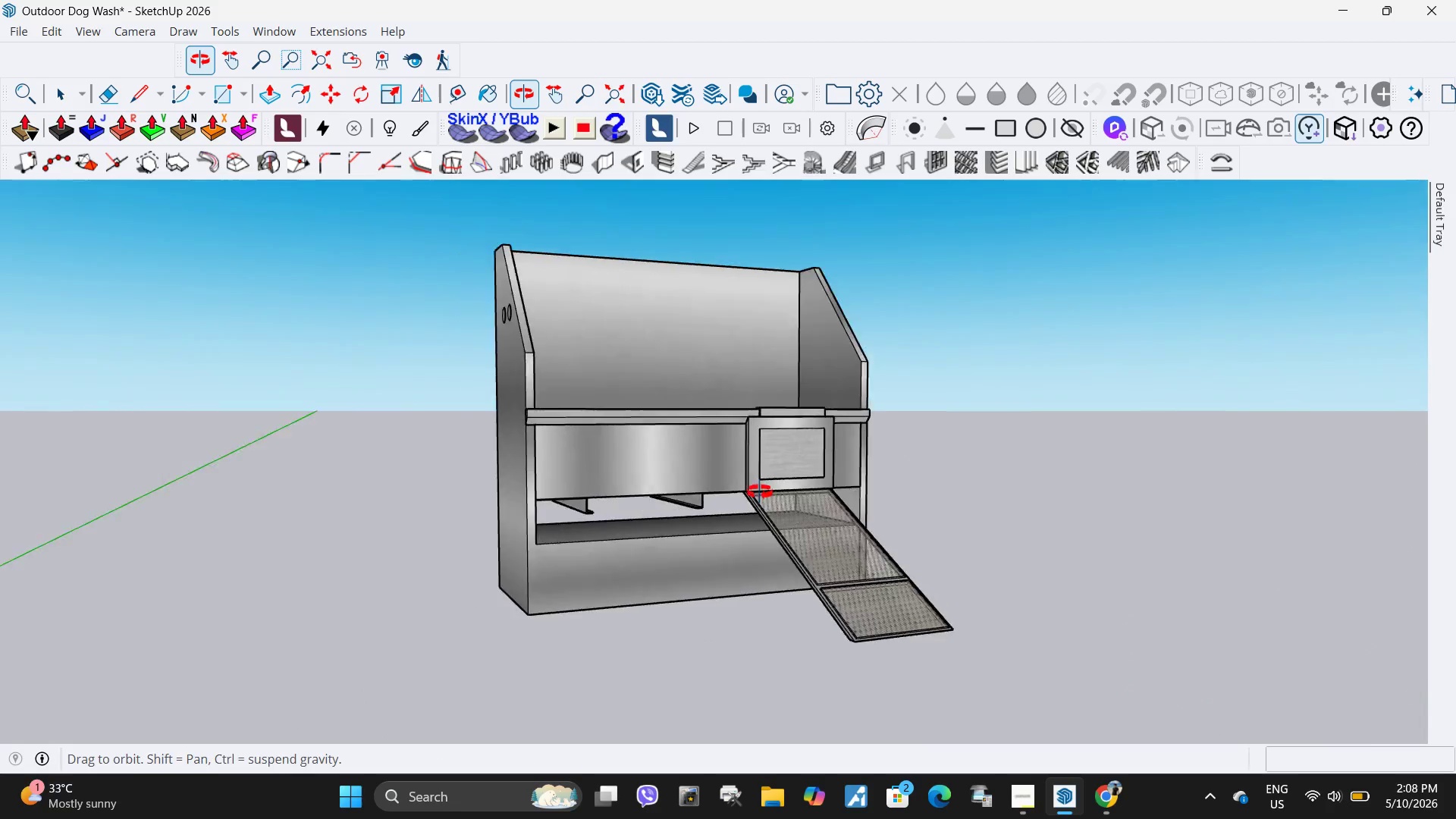 
scroll: coordinate [641, 541], scroll_direction: down, amount: 4.0
 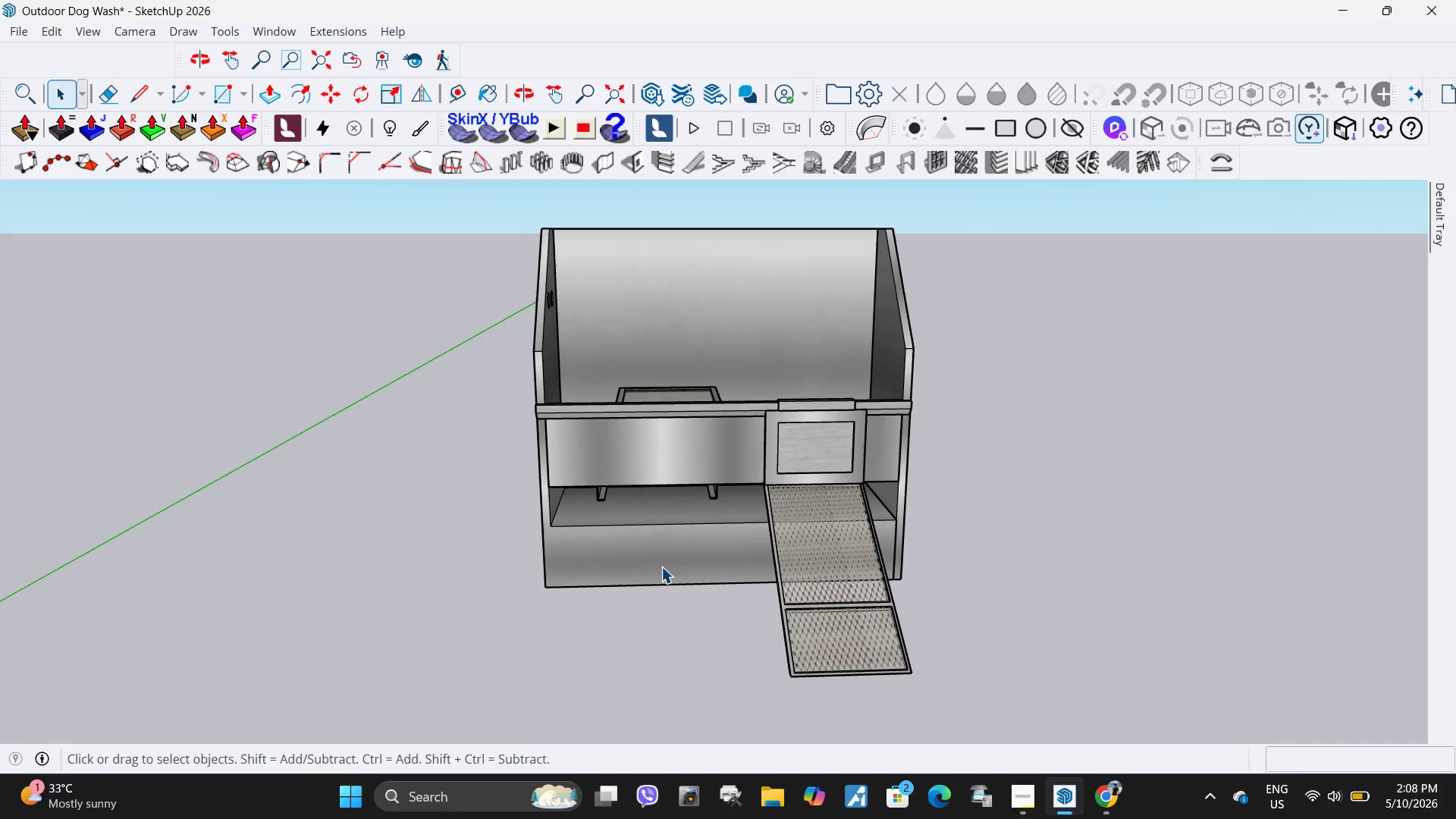 
scroll: coordinate [629, 521], scroll_direction: up, amount: 6.0
 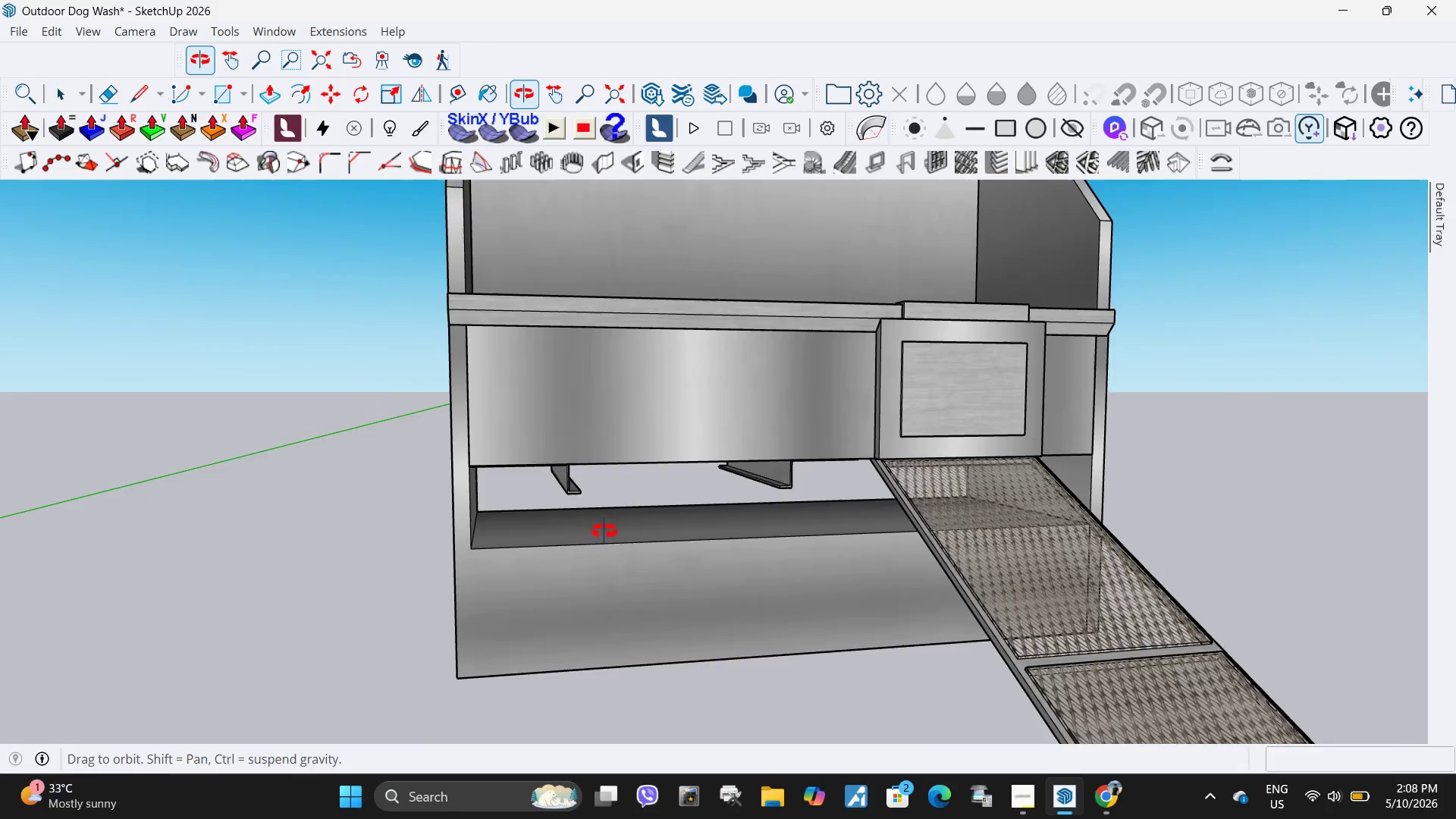 
left_click([633, 534])
 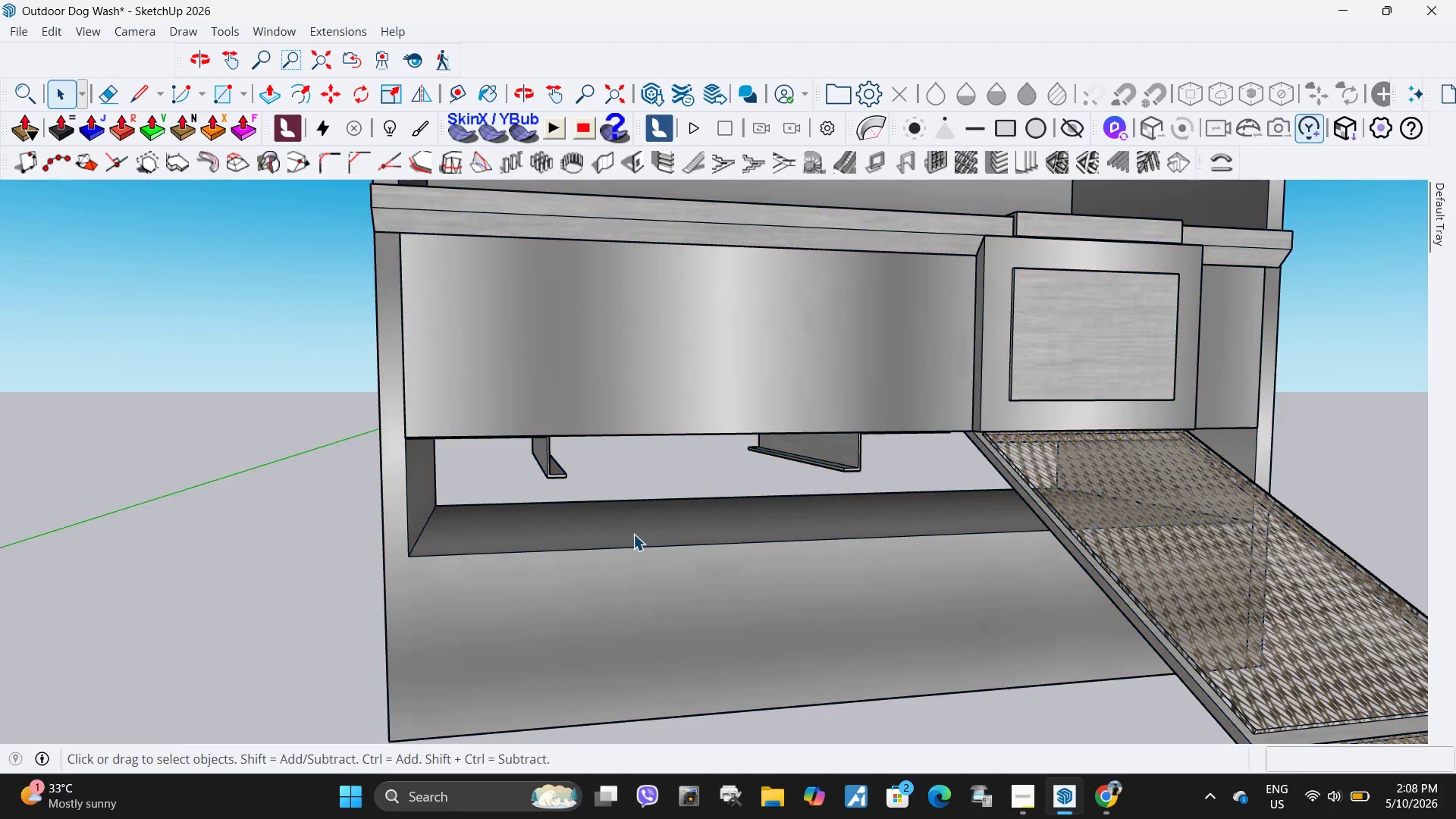 
scroll: coordinate [617, 531], scroll_direction: up, amount: 3.0
 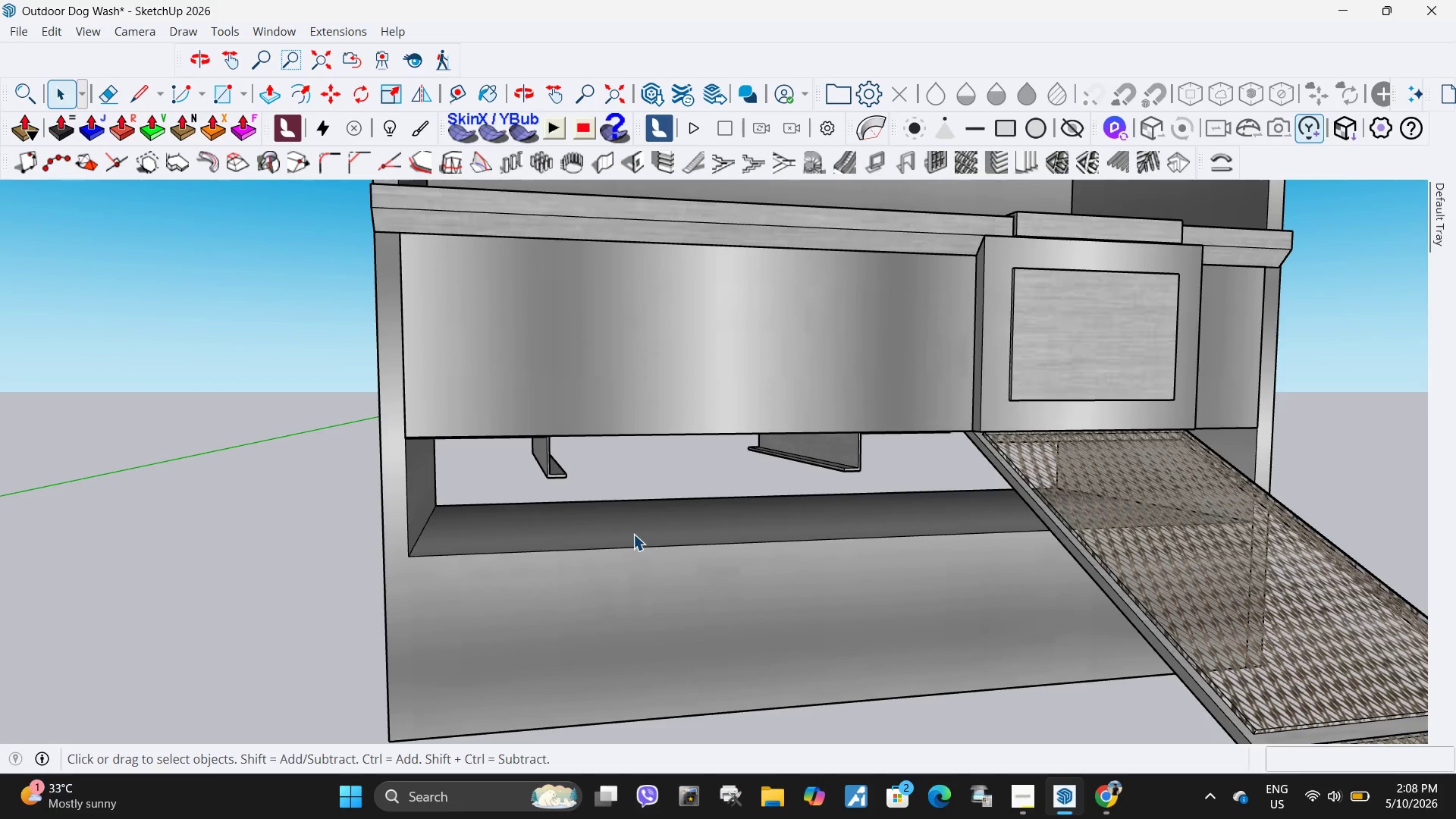 
double_click([633, 534])
 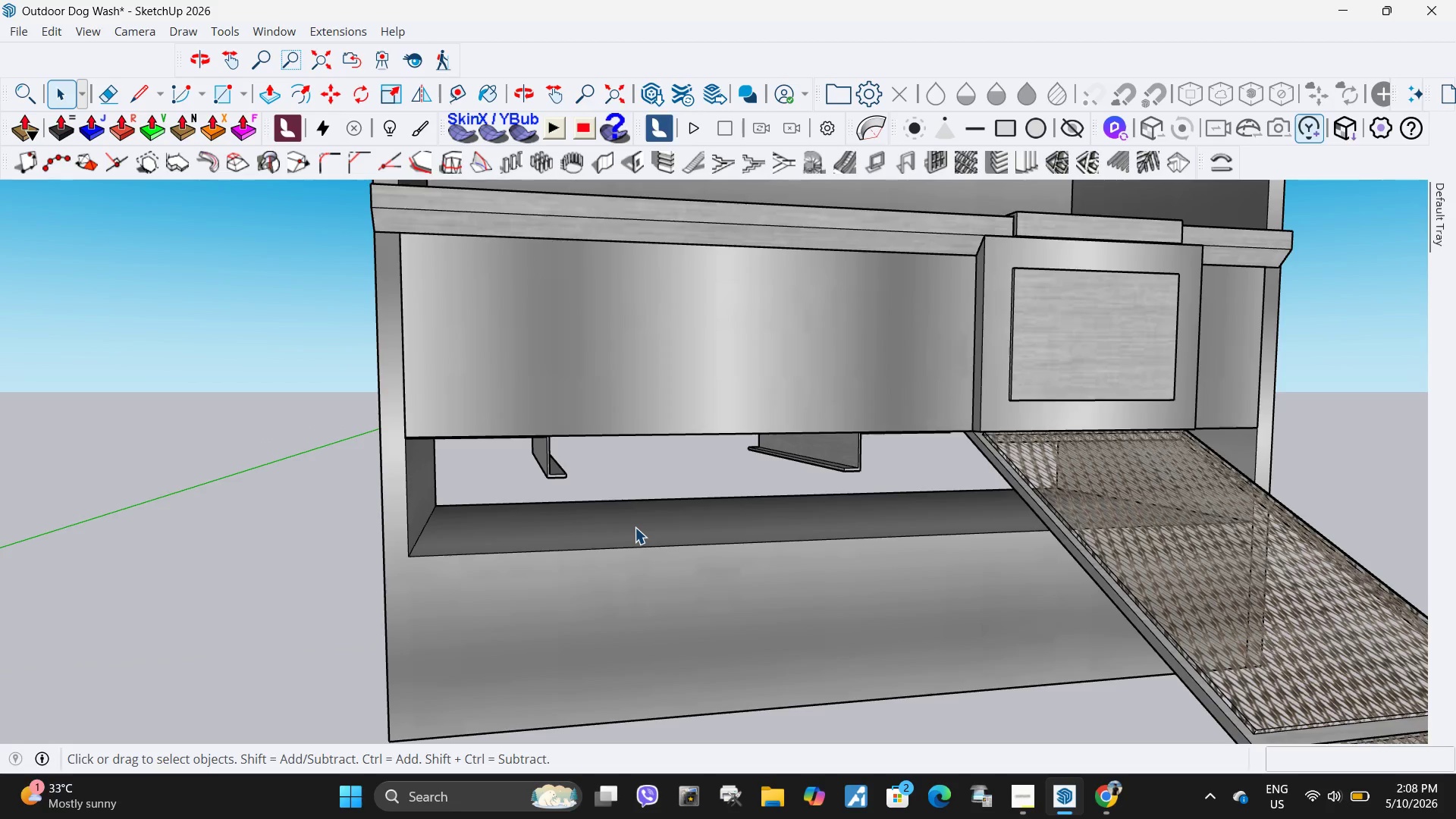 
triple_click([635, 527])
 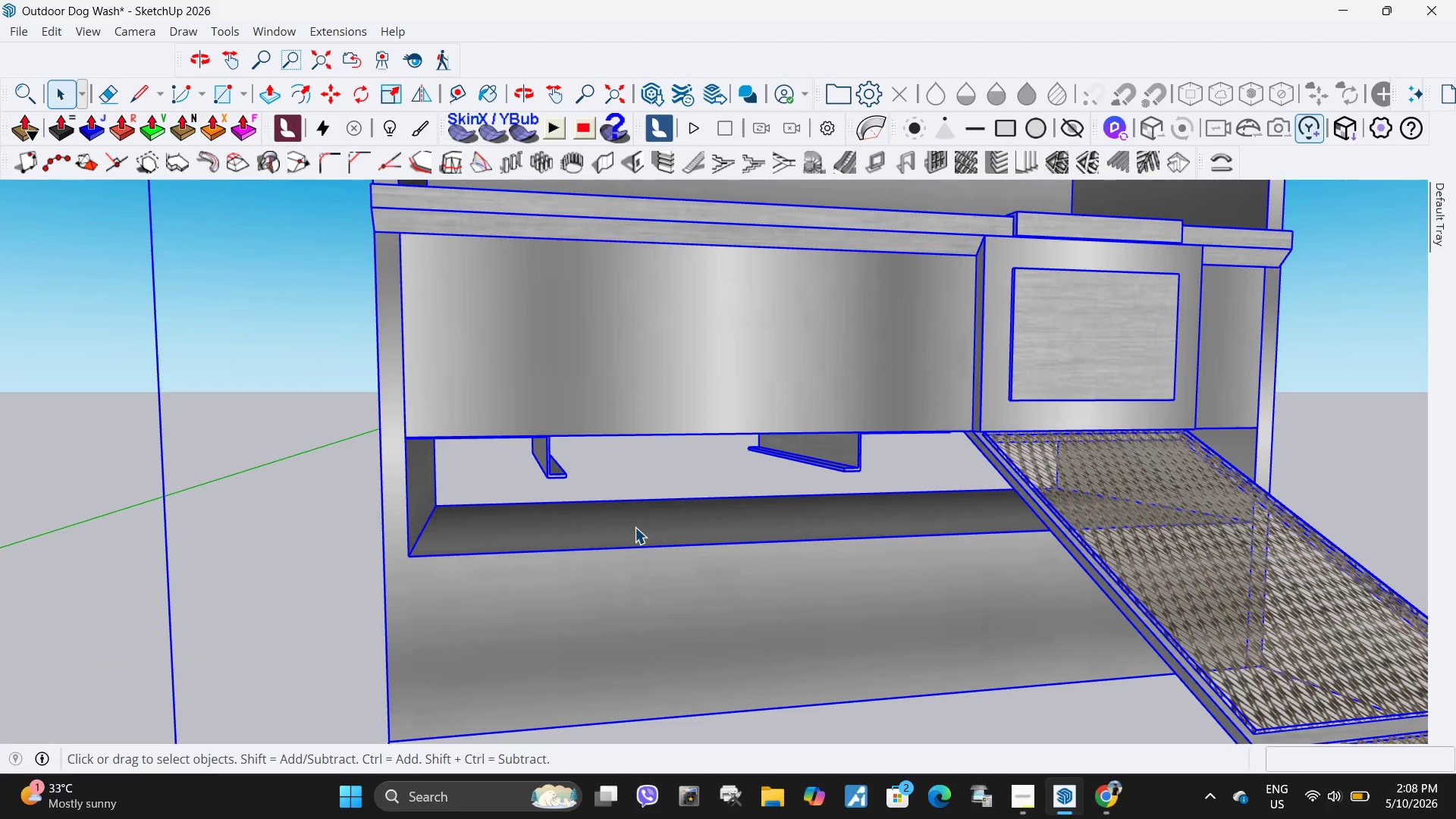 
triple_click([635, 527])
 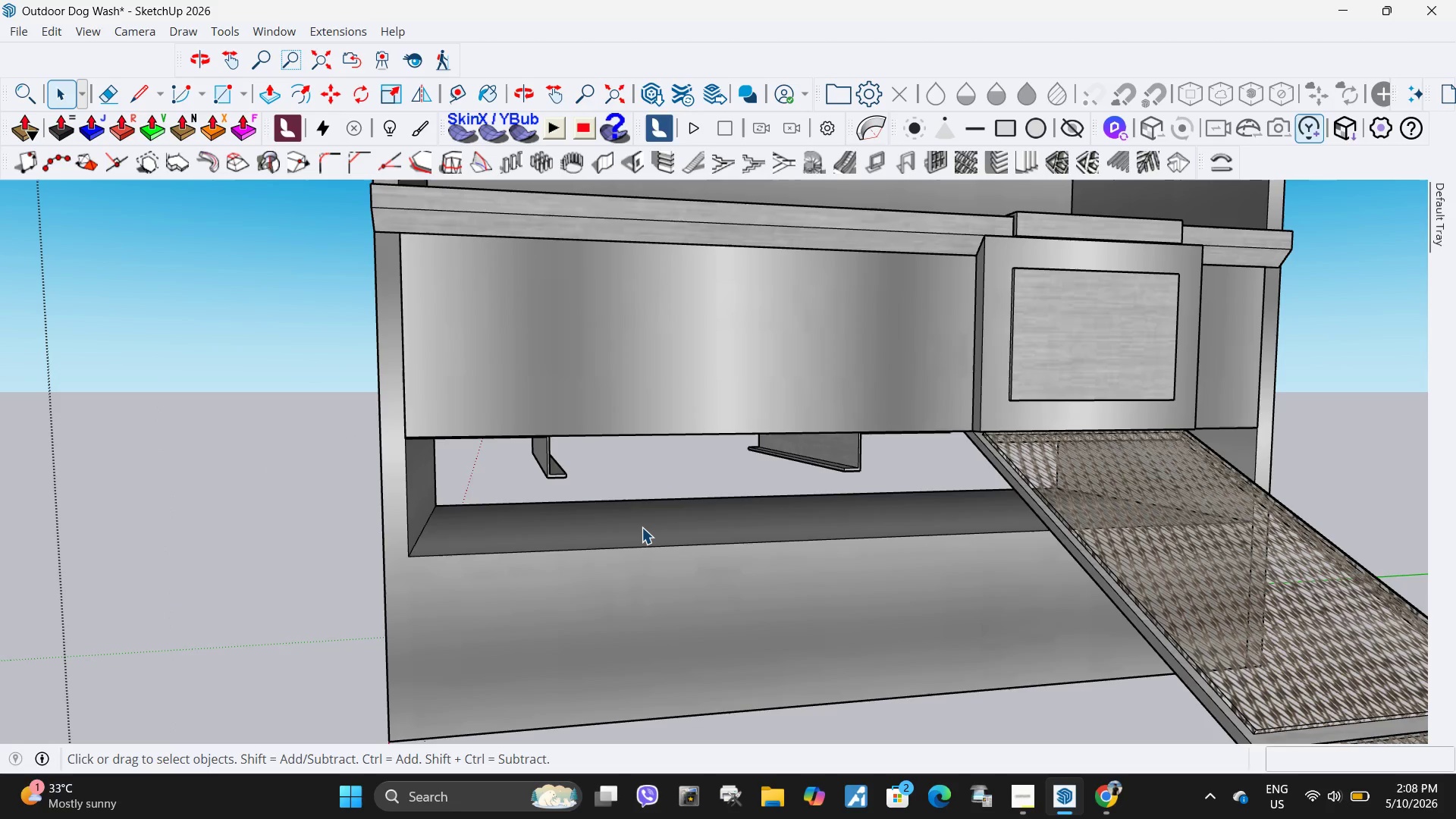 
triple_click([642, 527])
 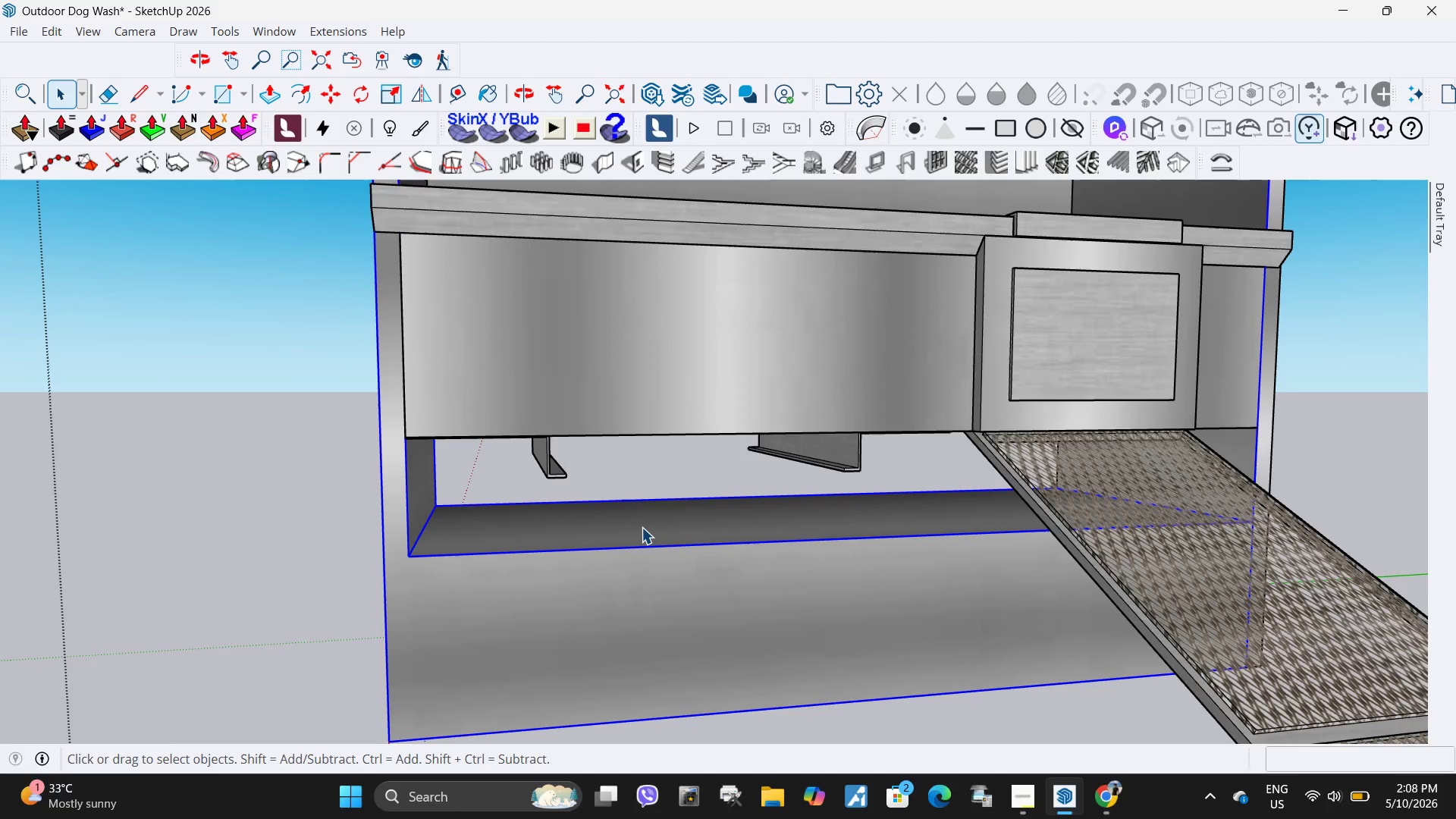 
left_click([642, 527])
 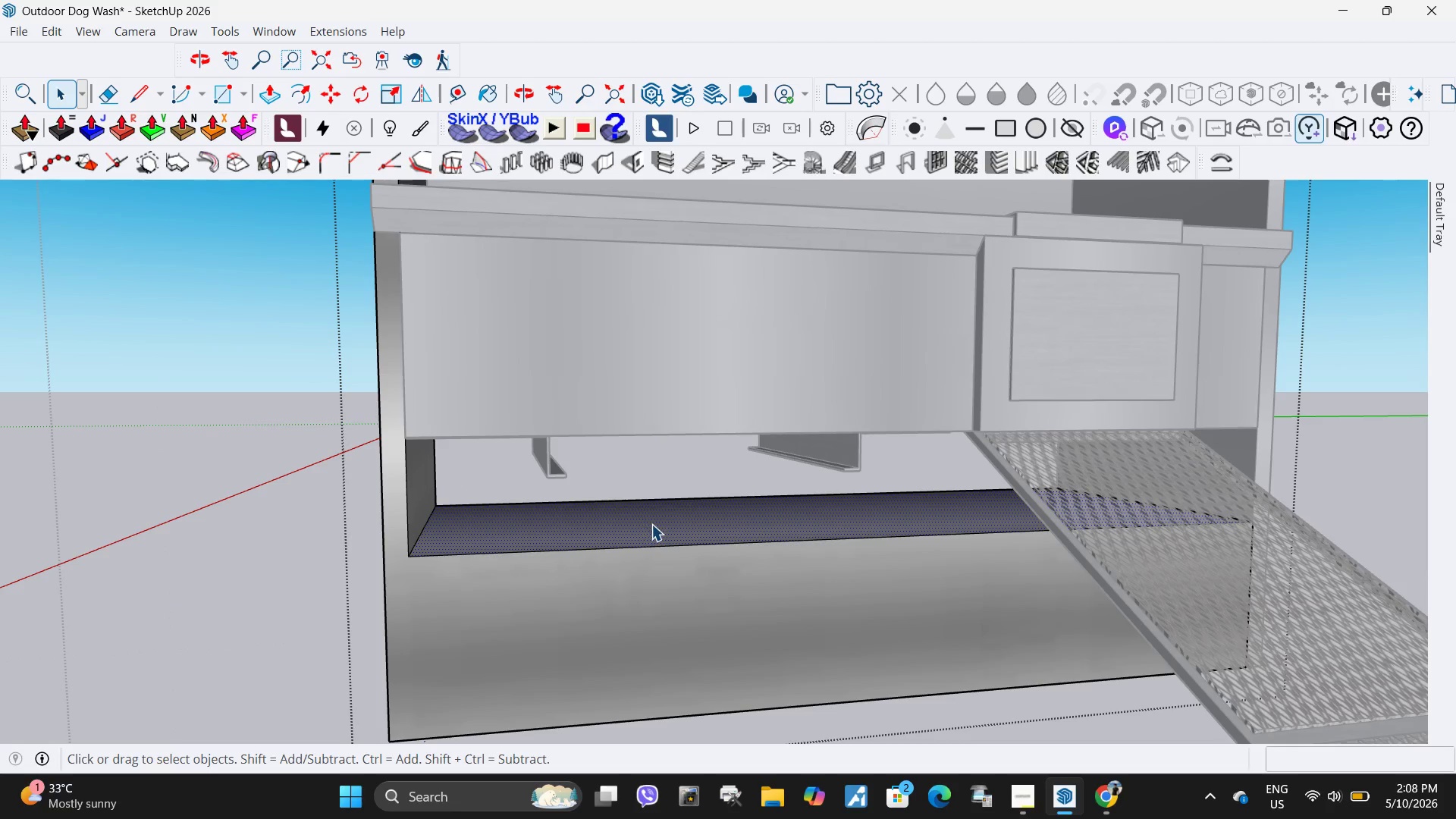 
key(P)
 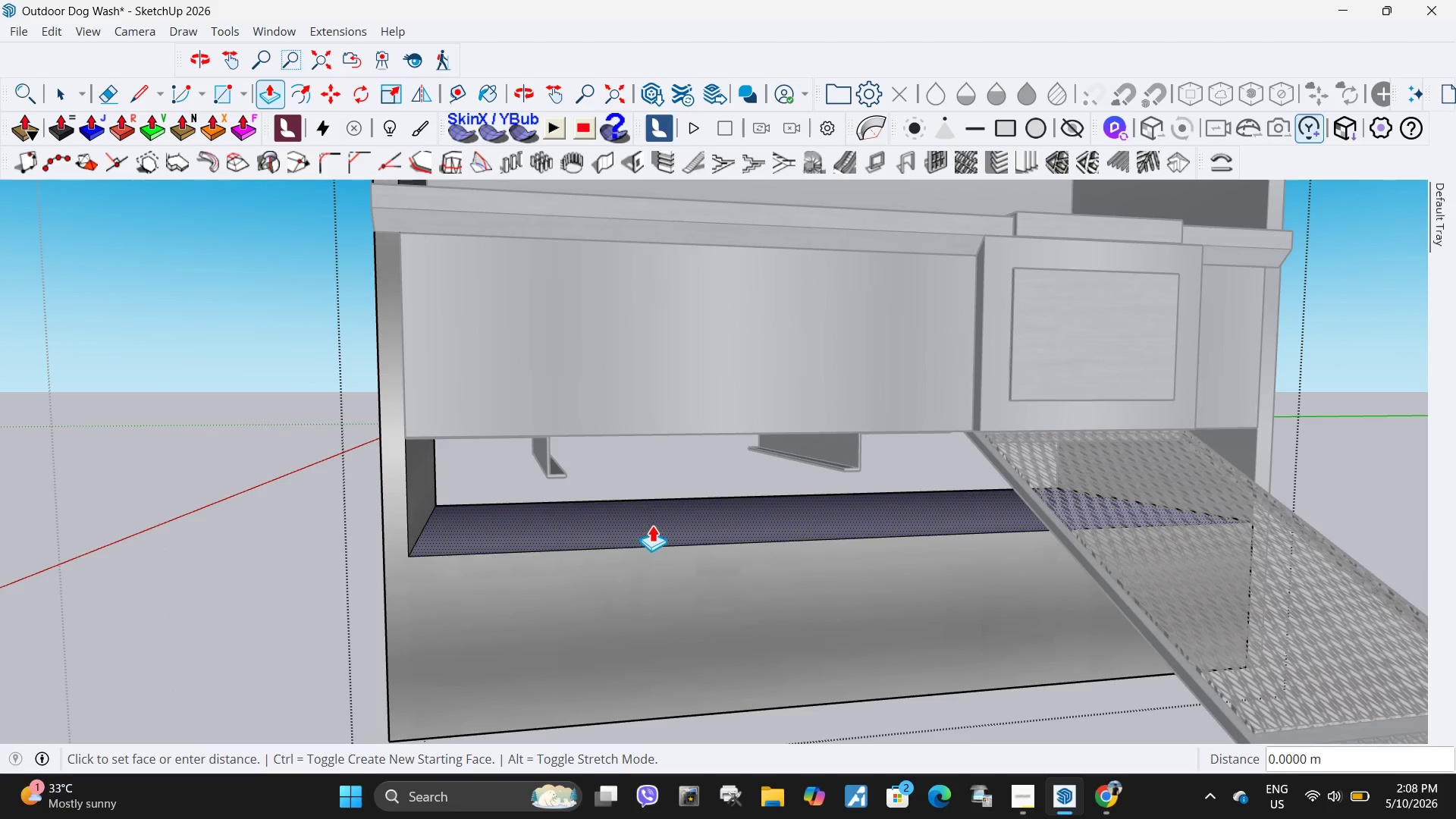 
left_click([651, 524])
 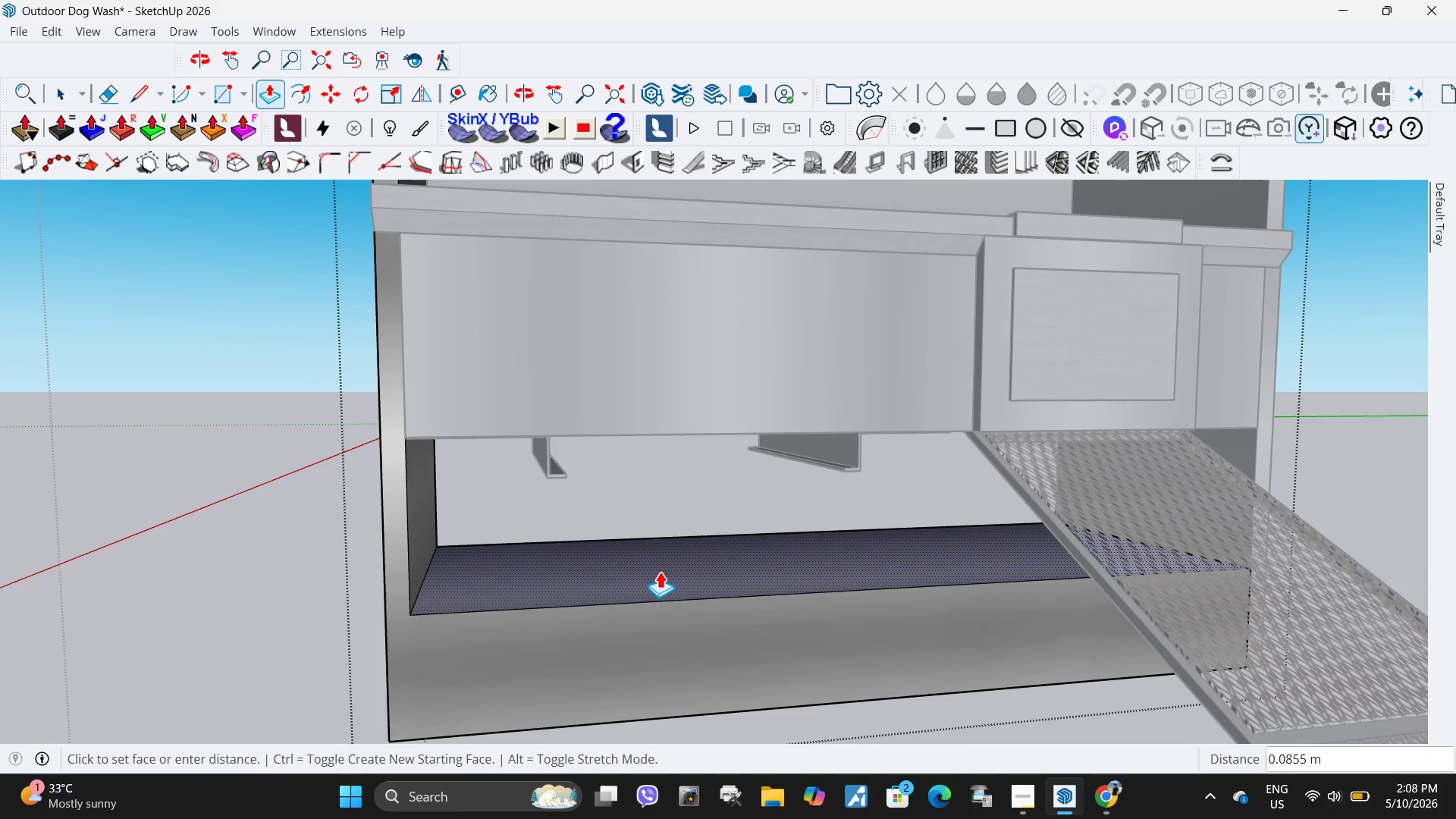 
left_click([660, 571])
 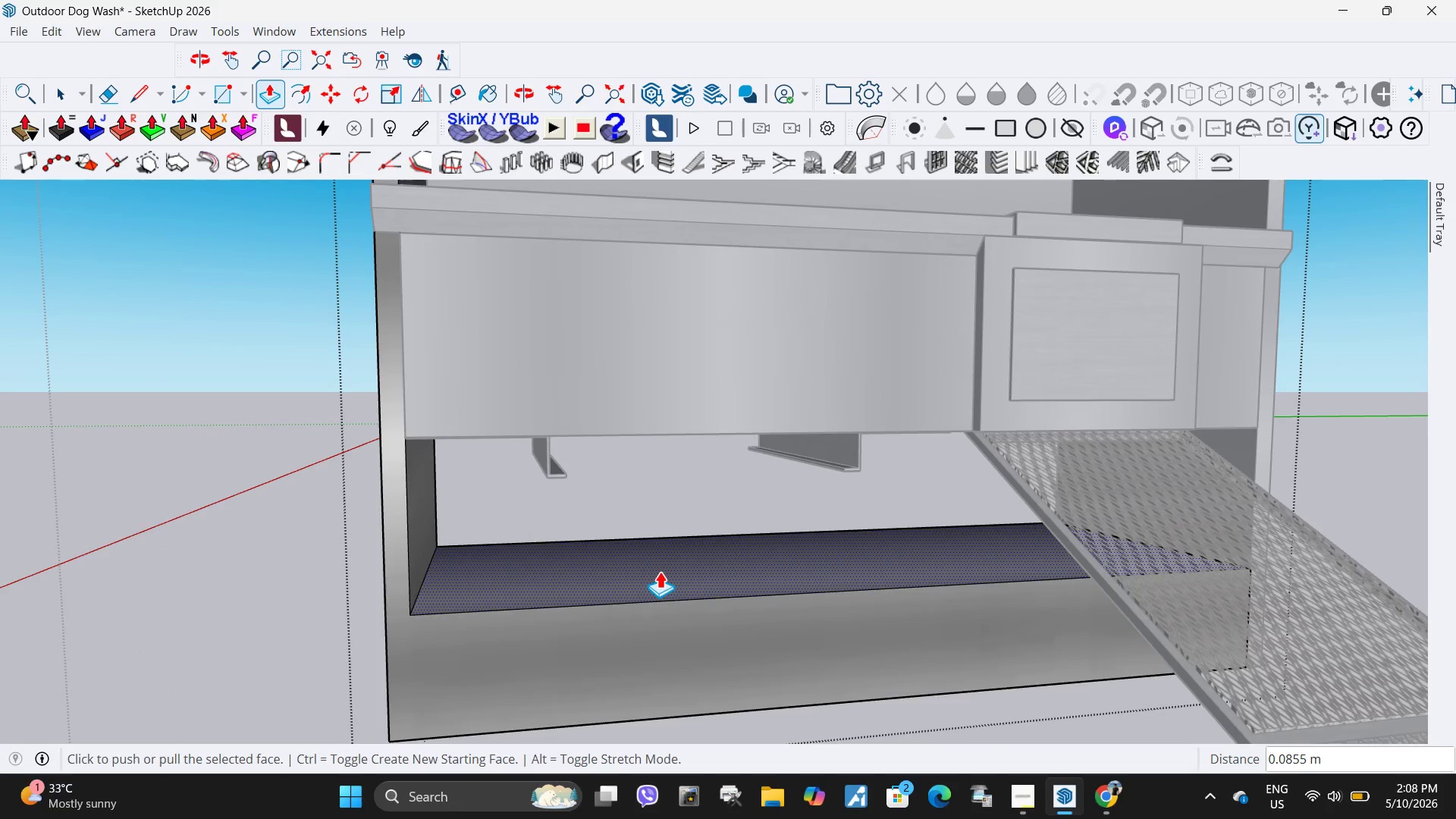 
key(Space)
 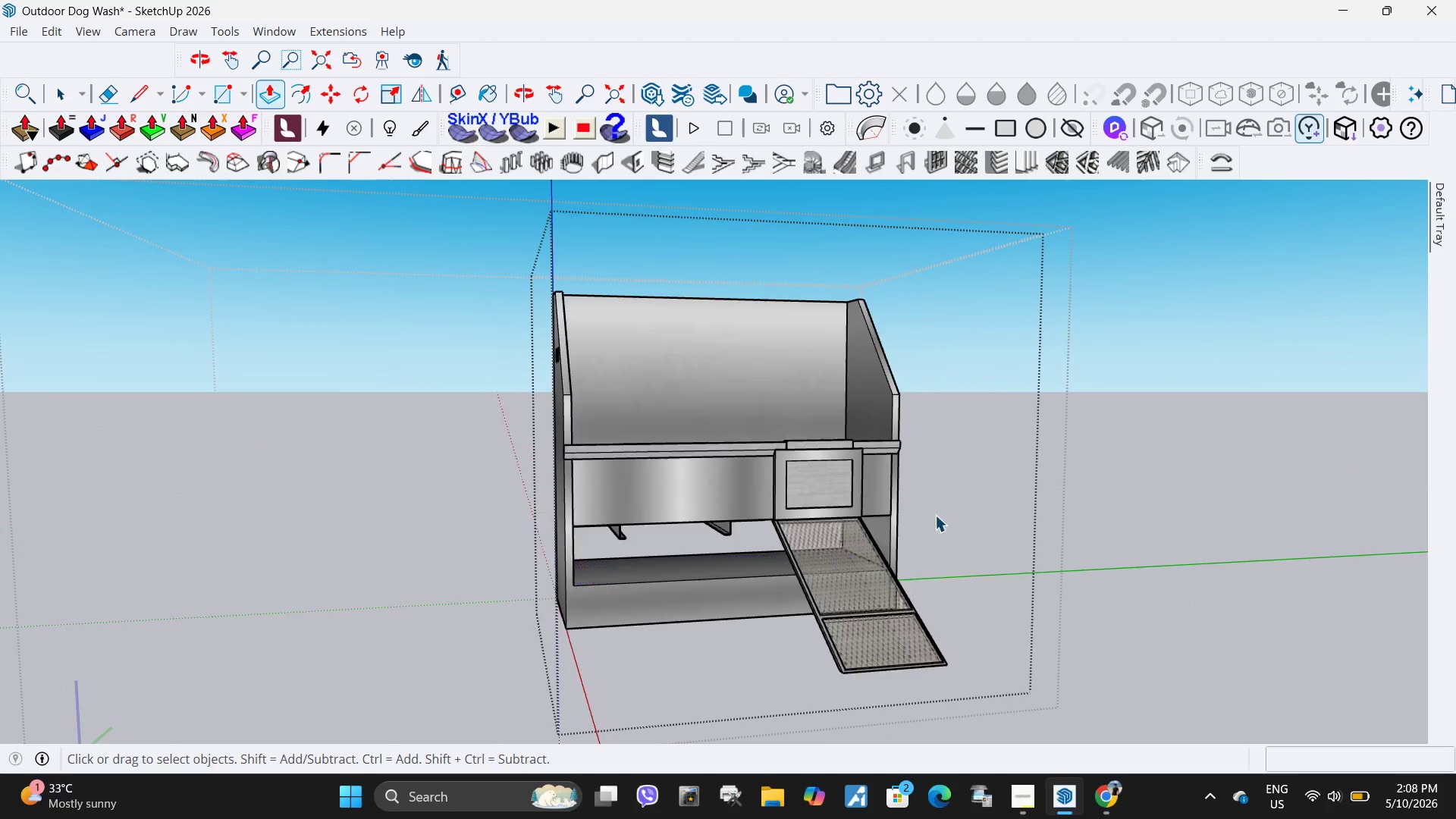 
key(Escape)
 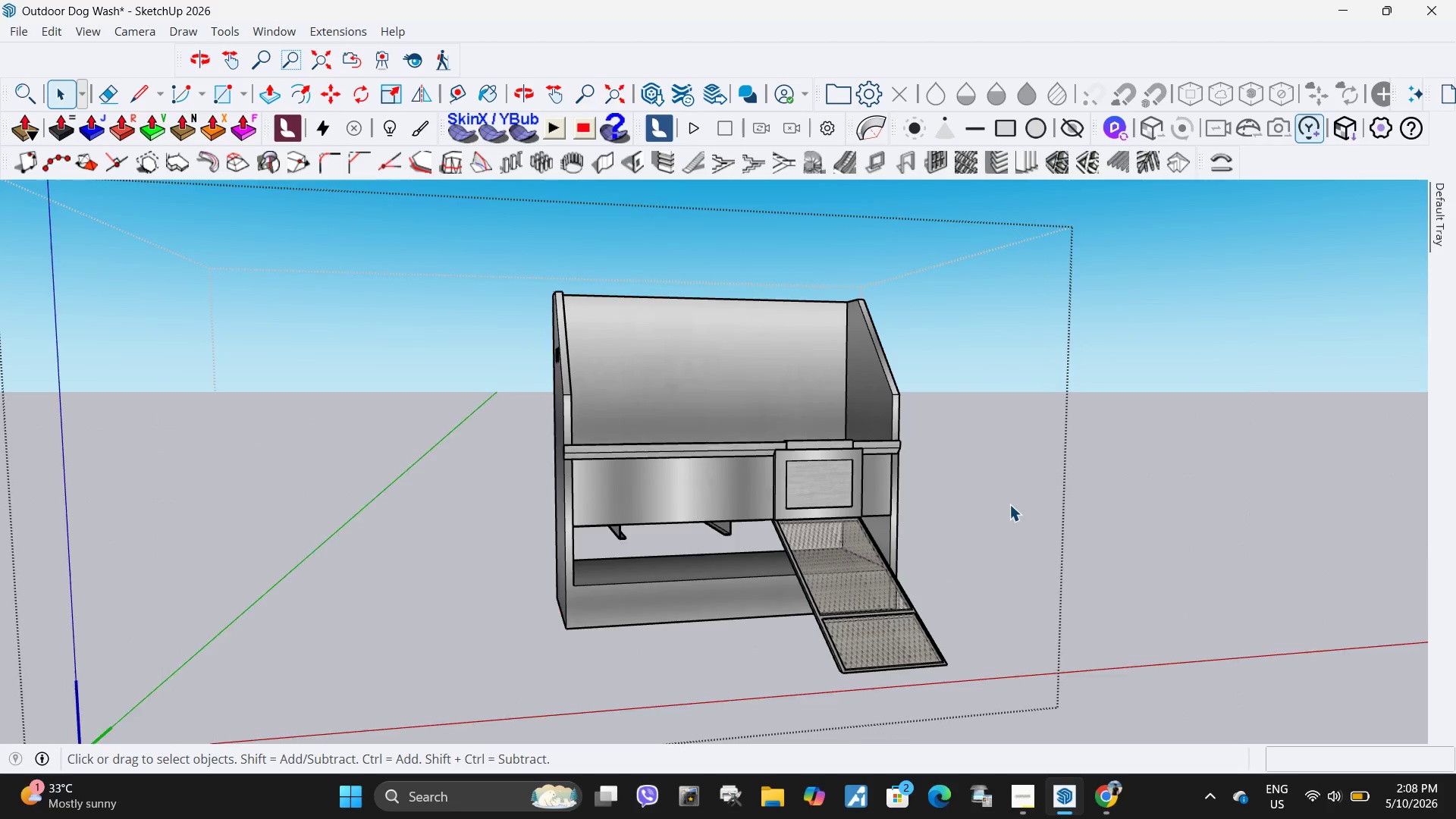 
key(Escape)
 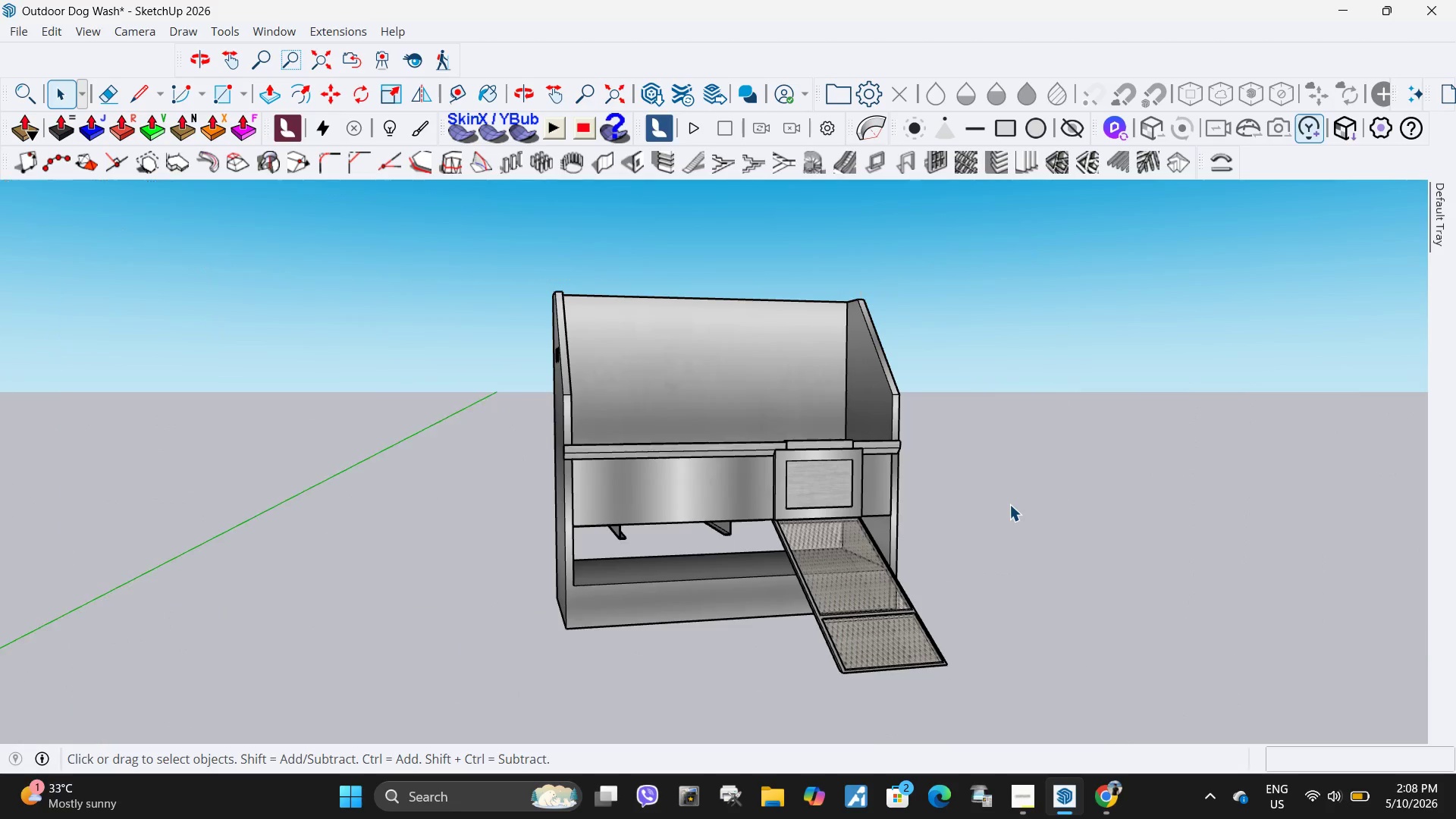 
scroll: coordinate [654, 571], scroll_direction: down, amount: 10.0
 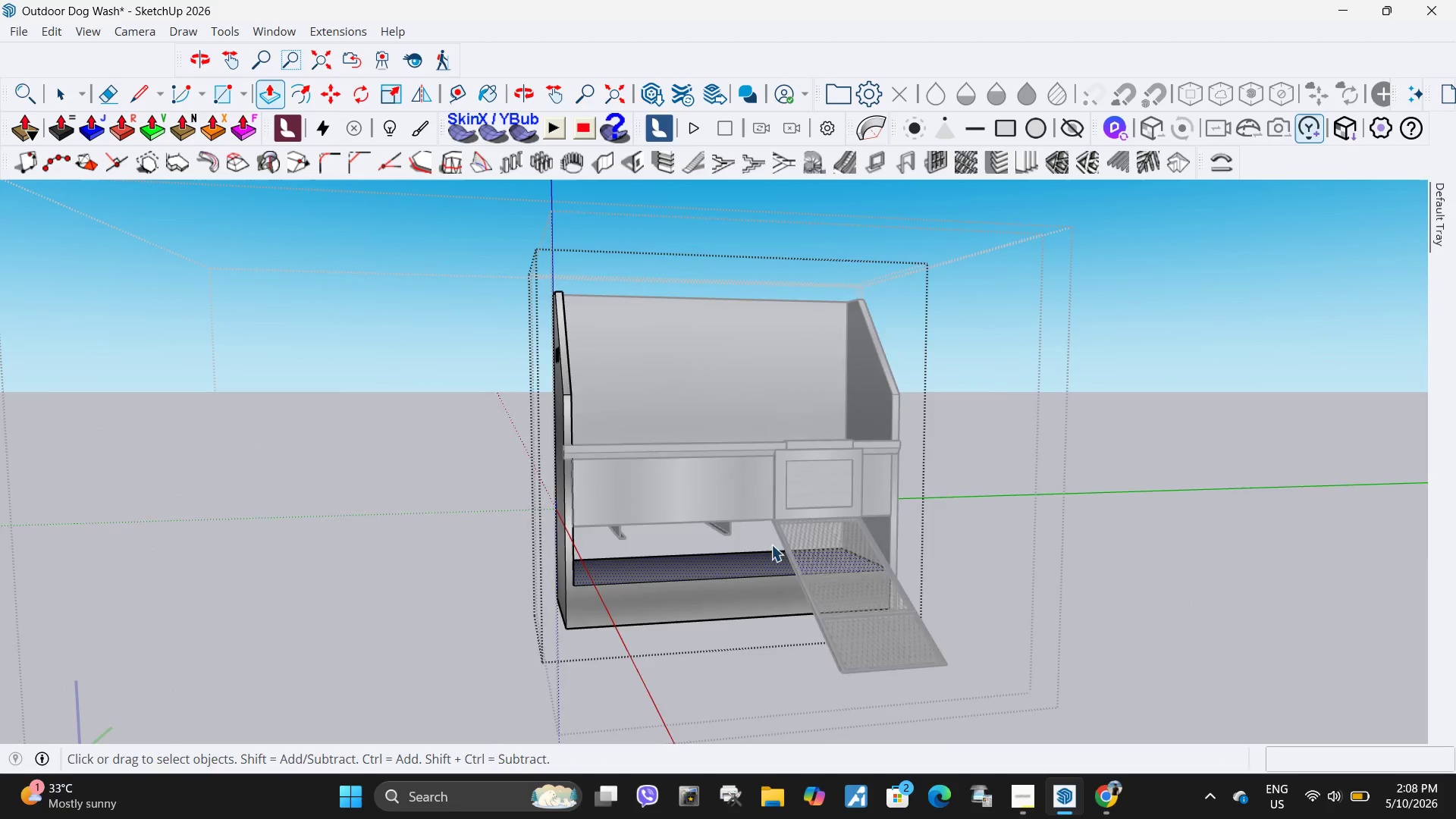 
key(Escape)
 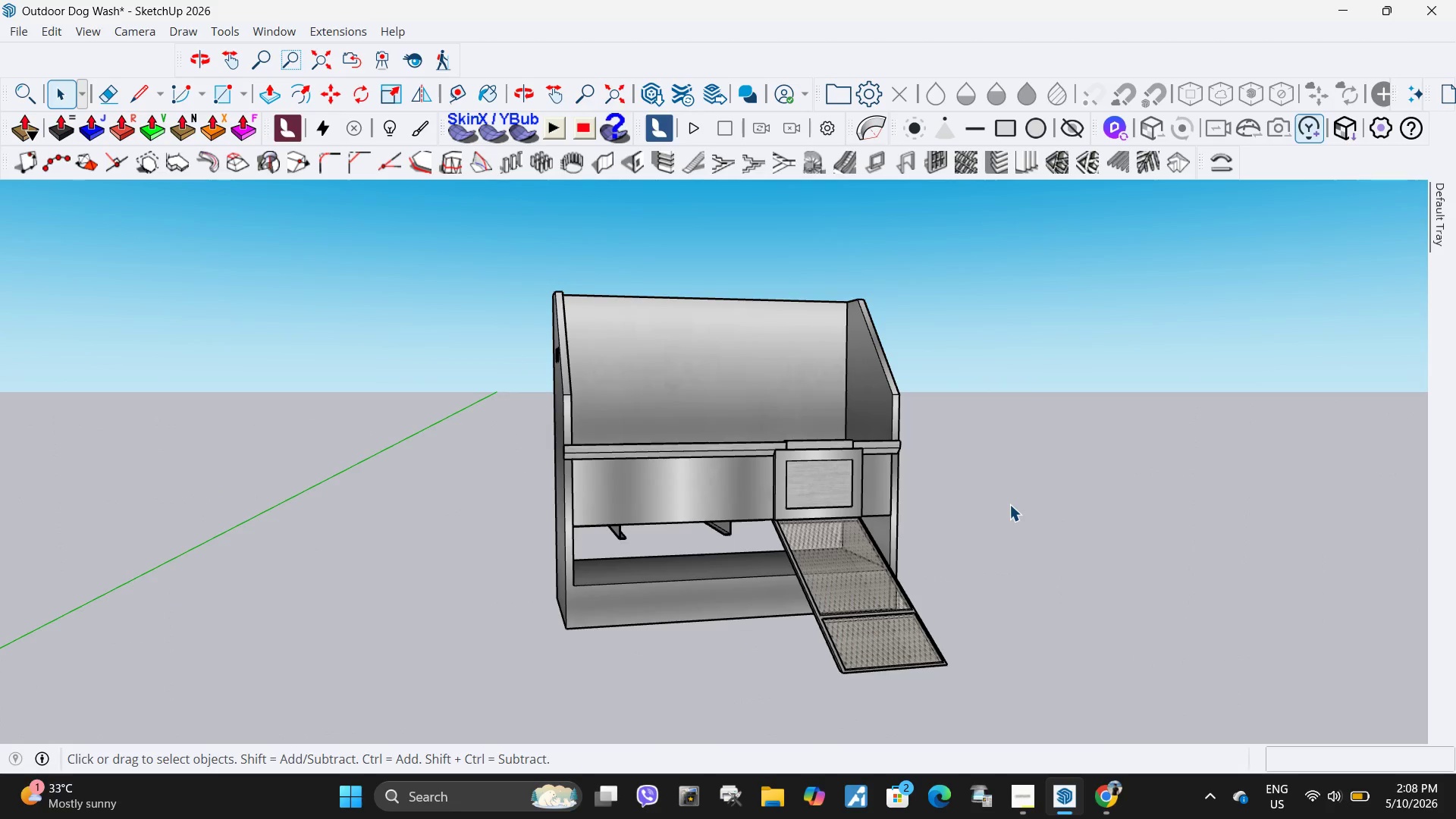 
key(Escape)
 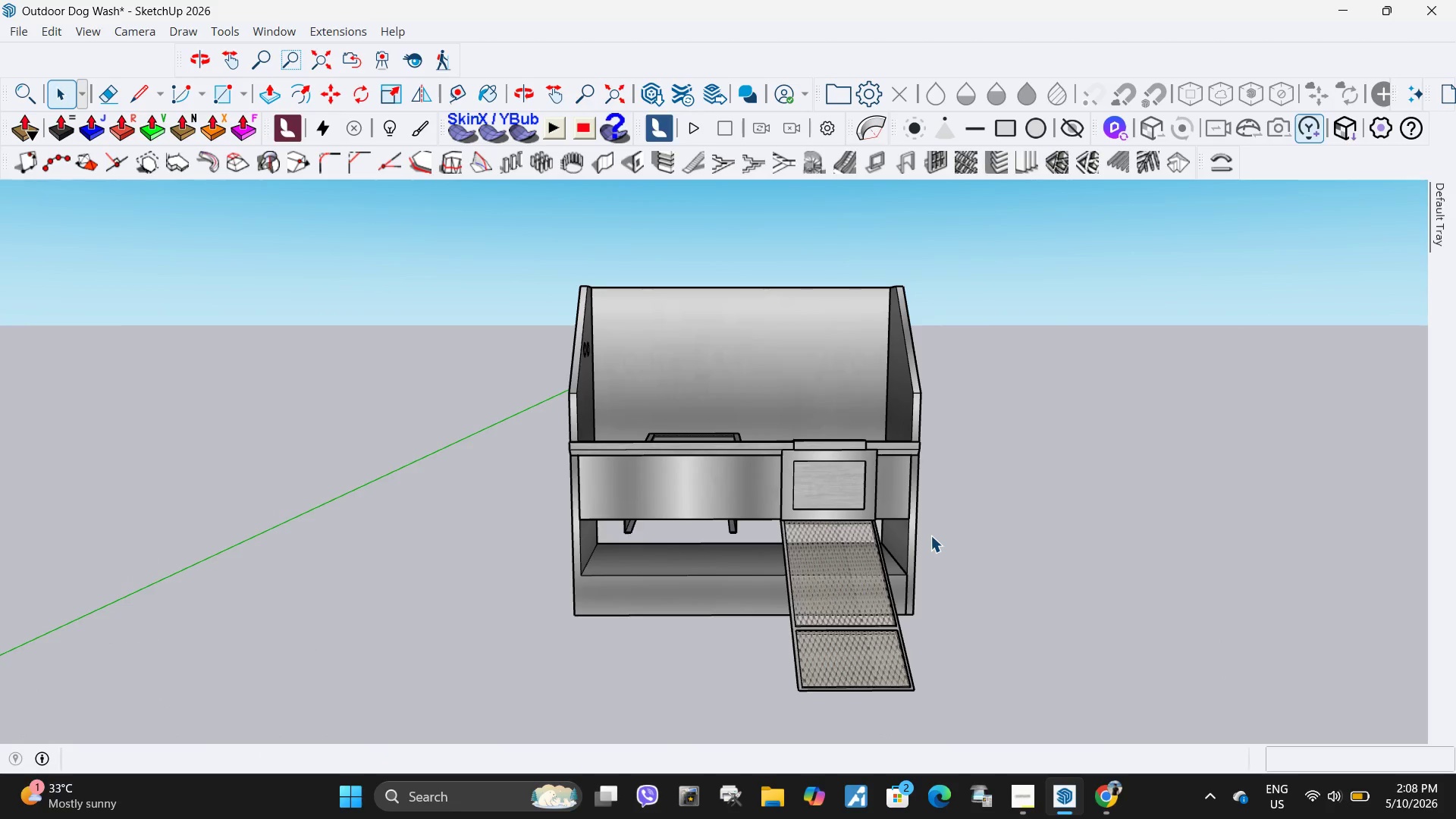 
wait(6.33)
 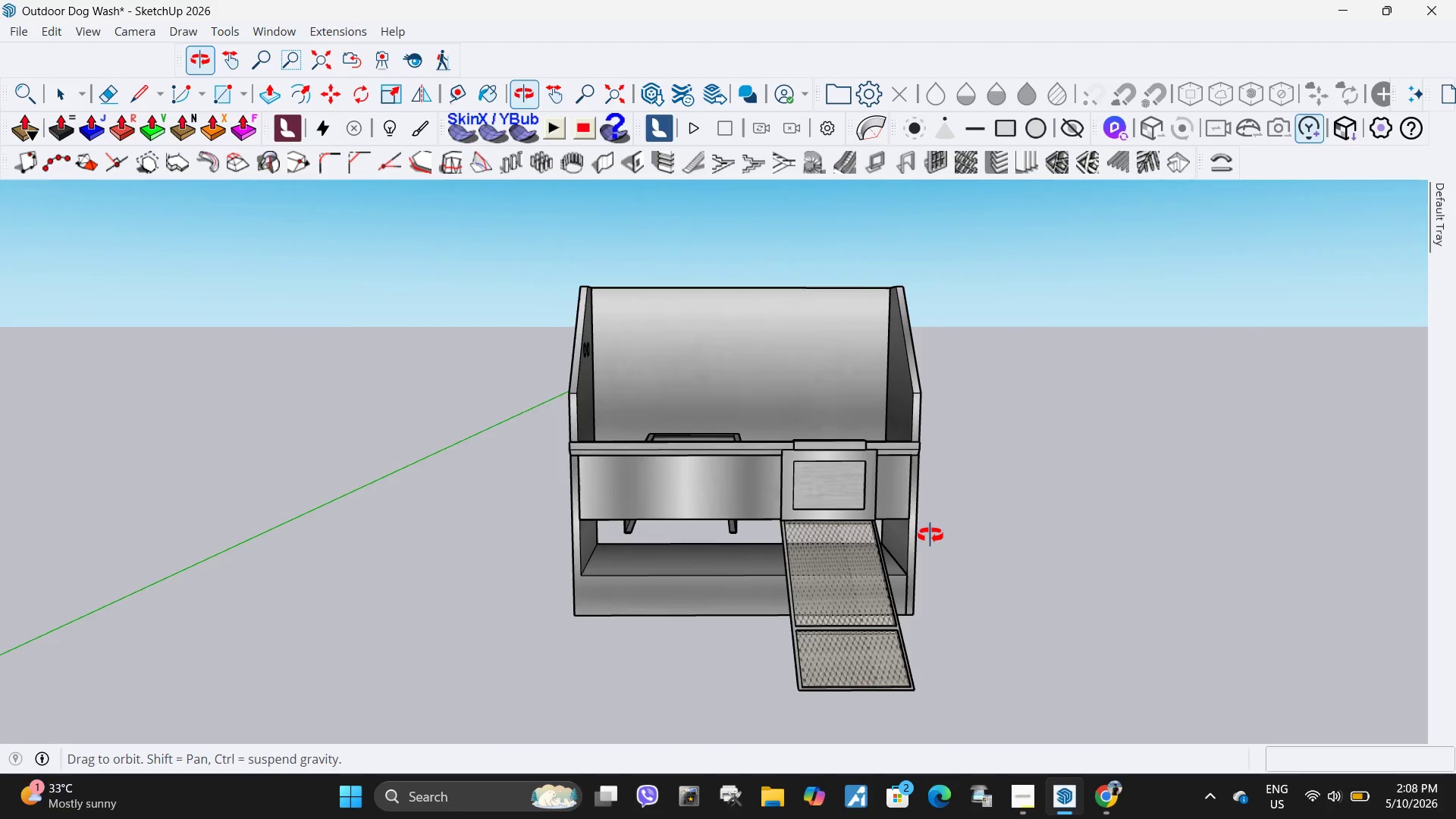 
scroll: coordinate [949, 523], scroll_direction: down, amount: 7.0
 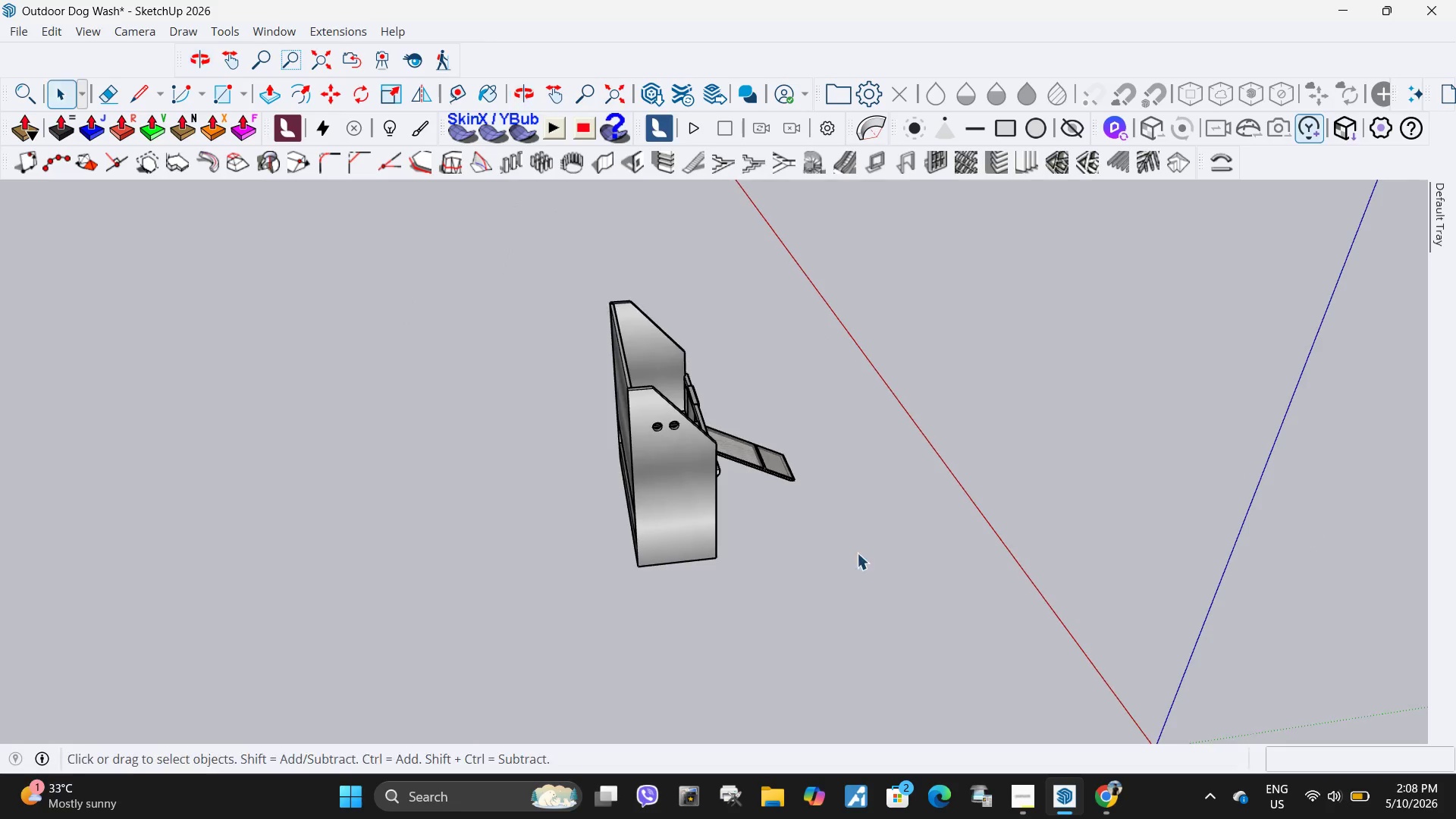 
scroll: coordinate [621, 579], scroll_direction: up, amount: 10.0
 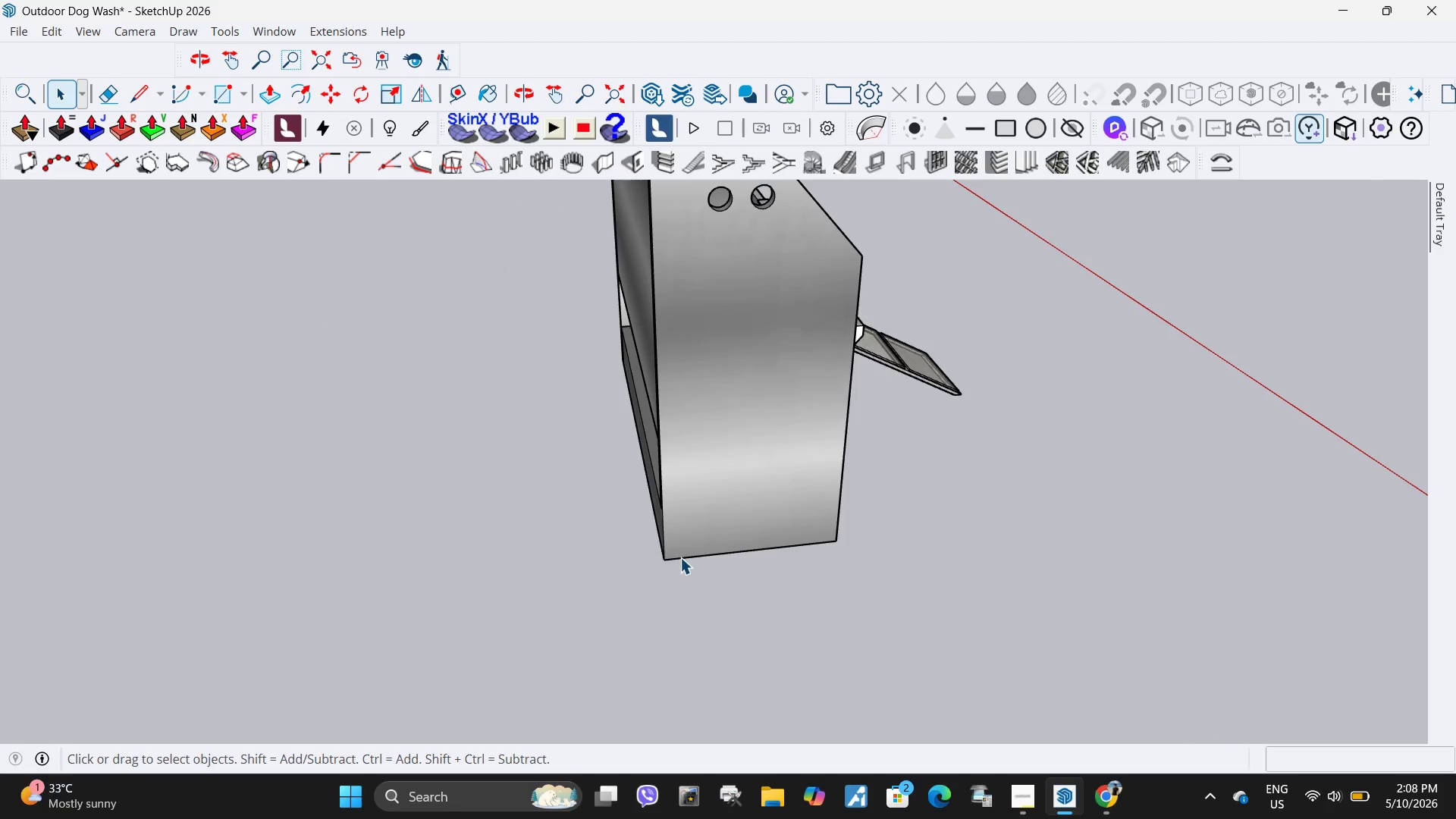 
key(L)
 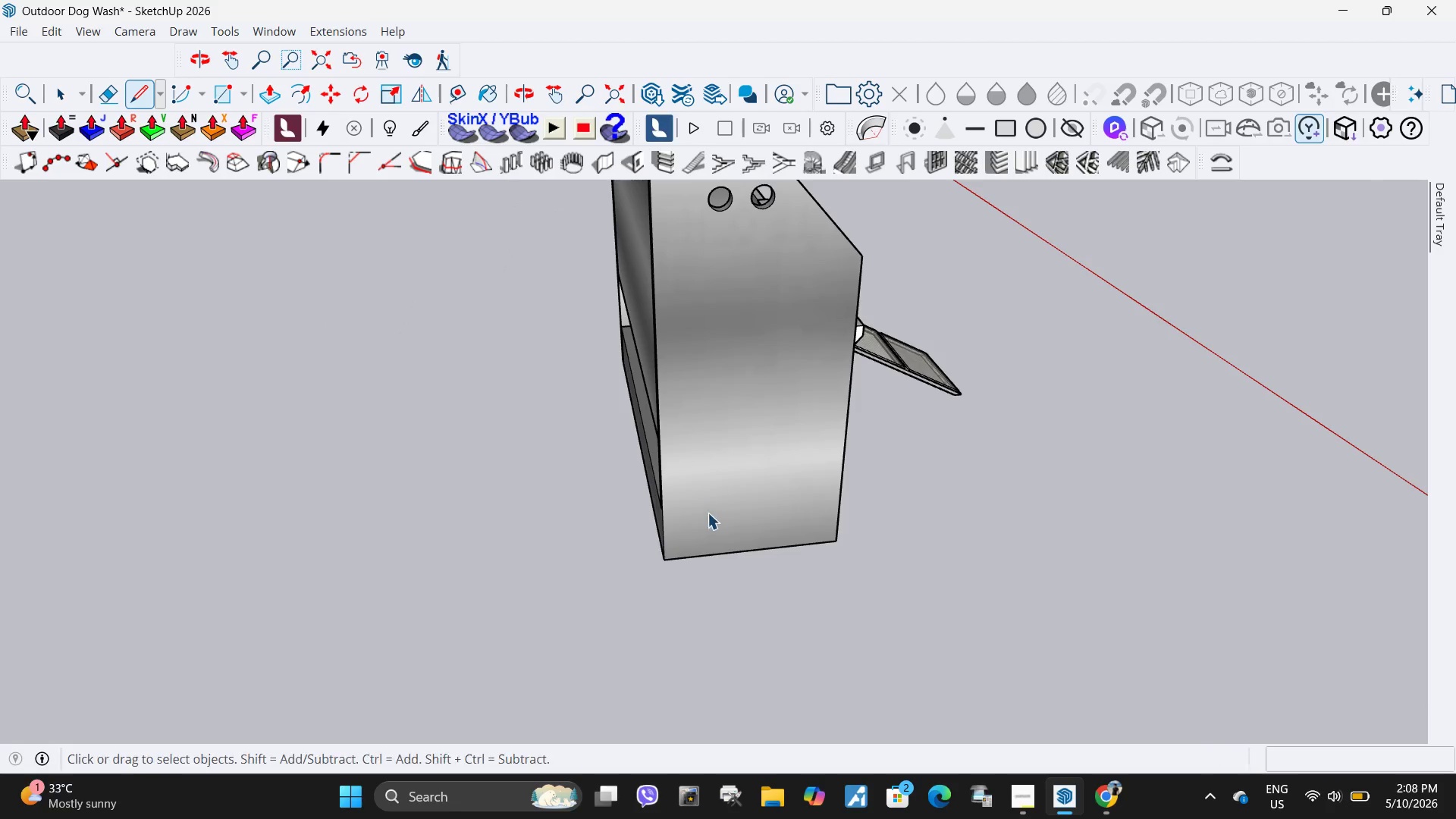 
key(Space)
 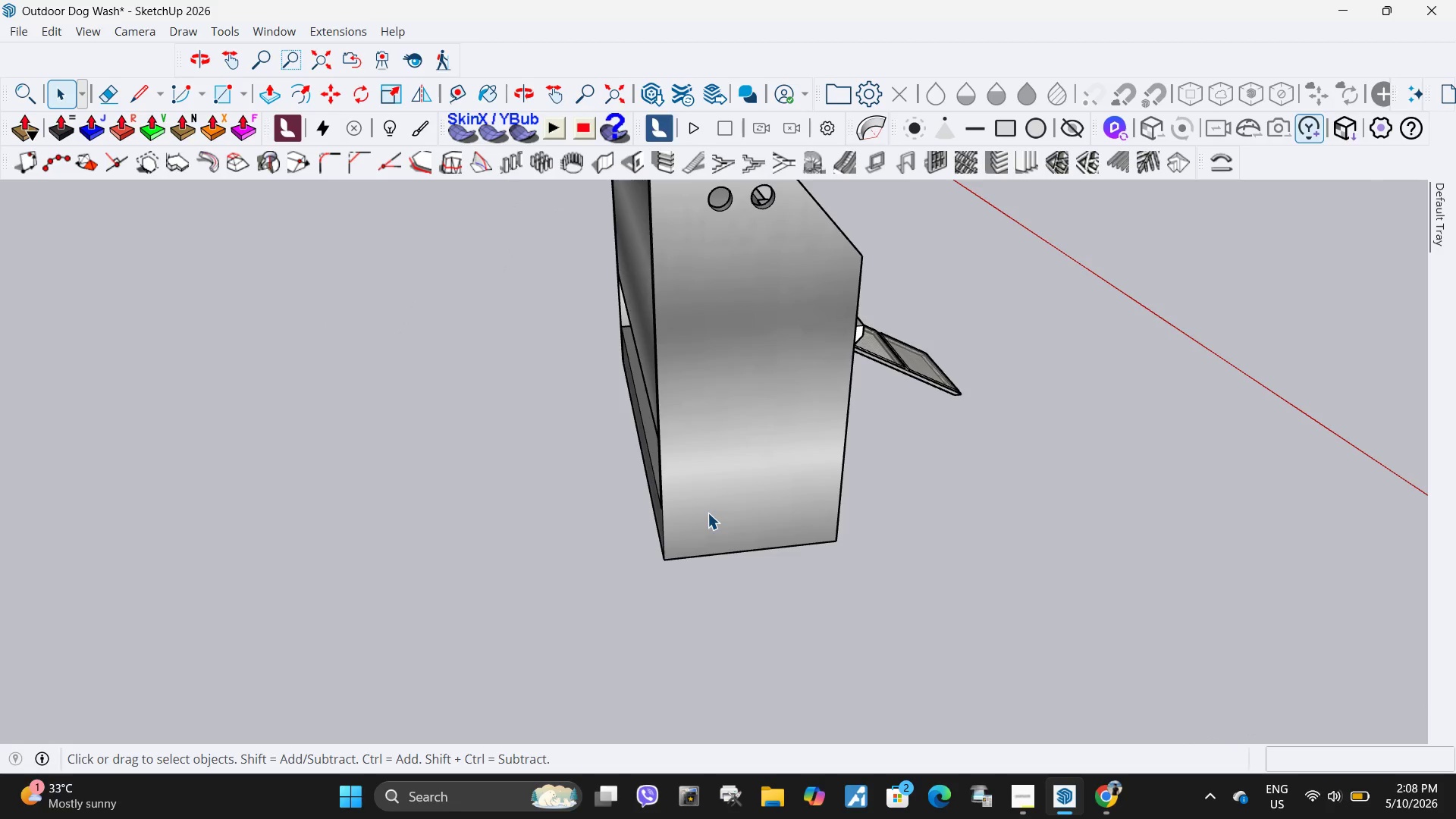 
left_click([708, 513])
 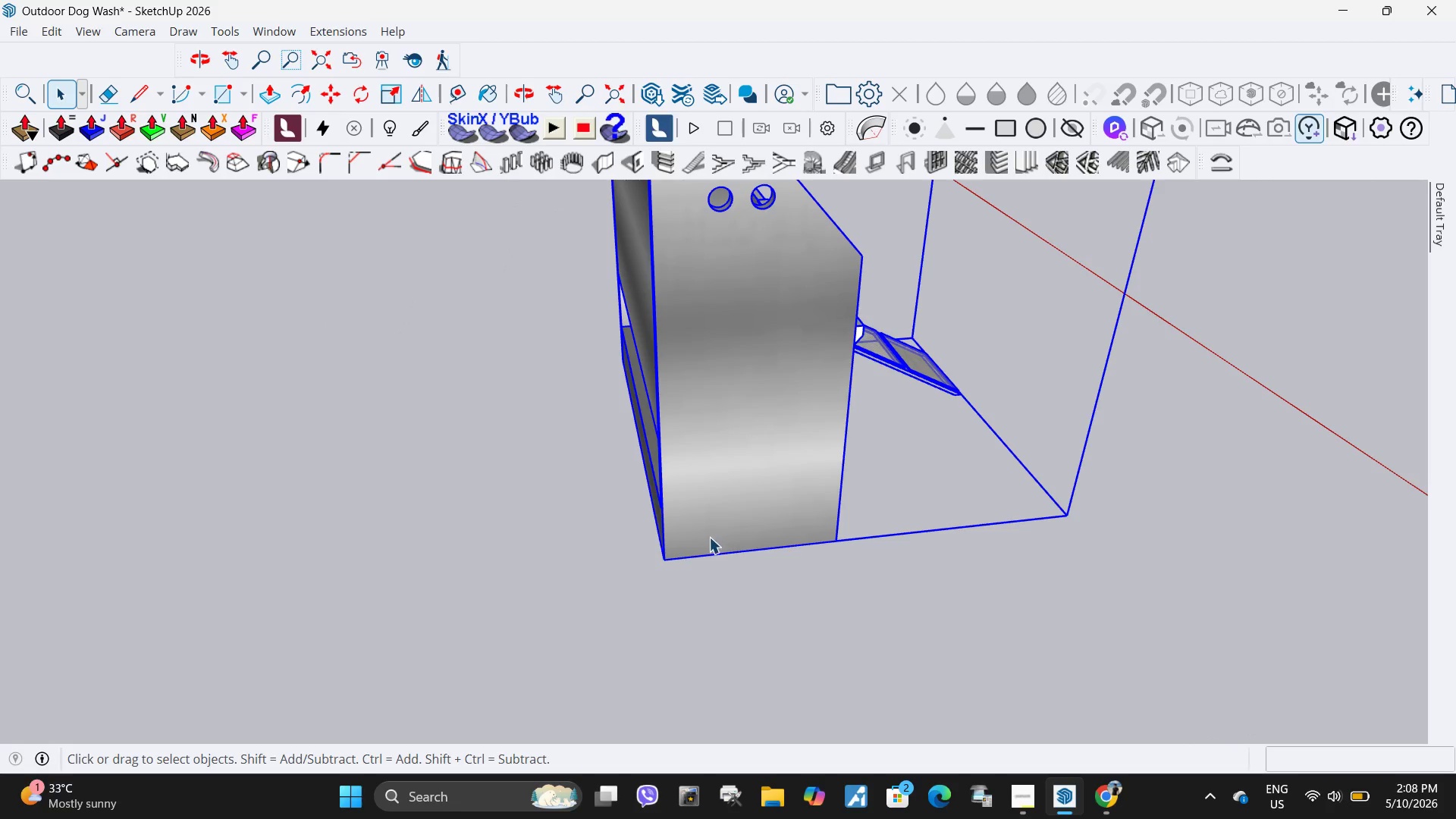 
key(L)
 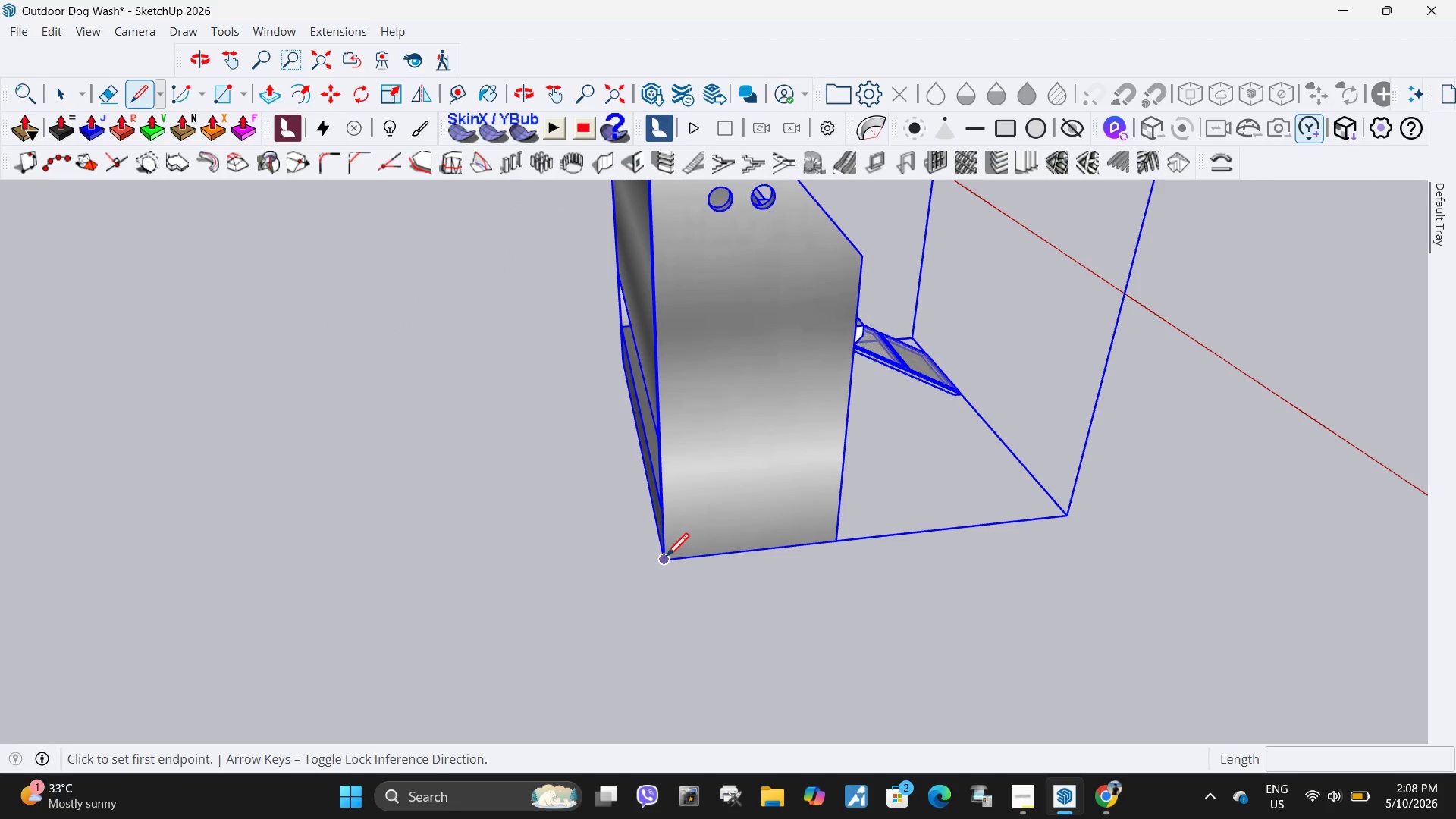 
left_click([666, 559])
 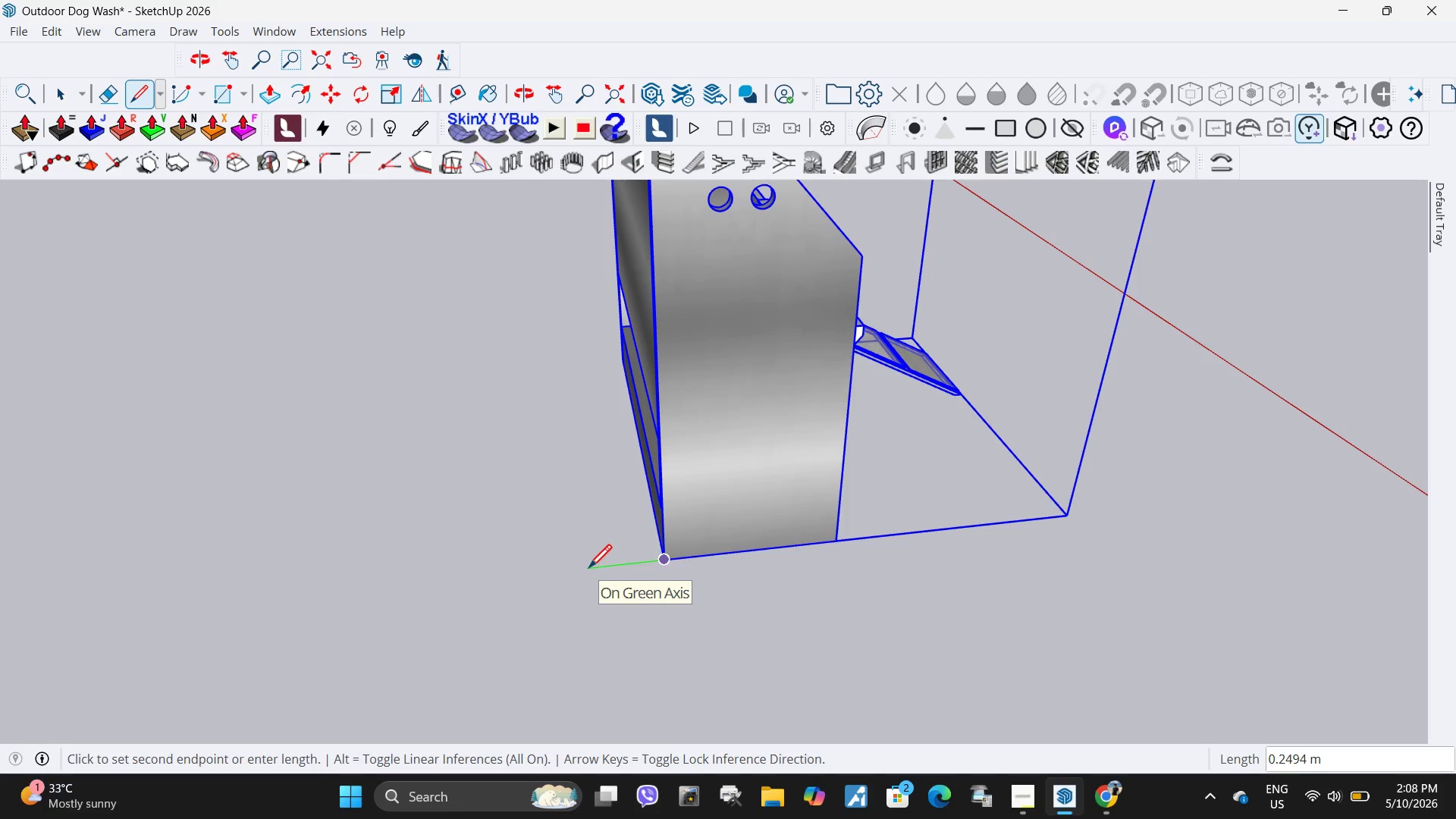 
key(NumpadDecimal)
 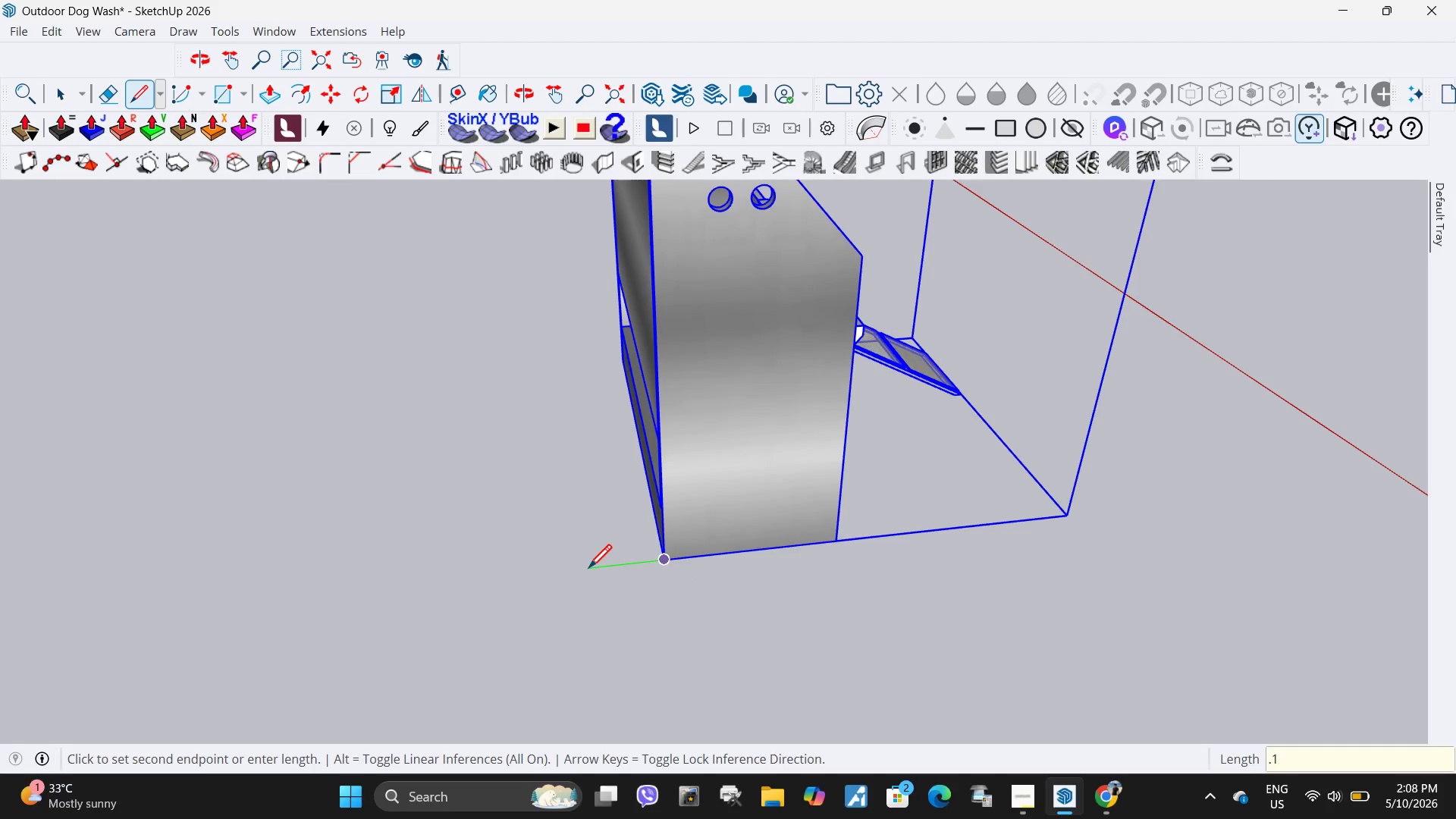 
key(Numpad1)
 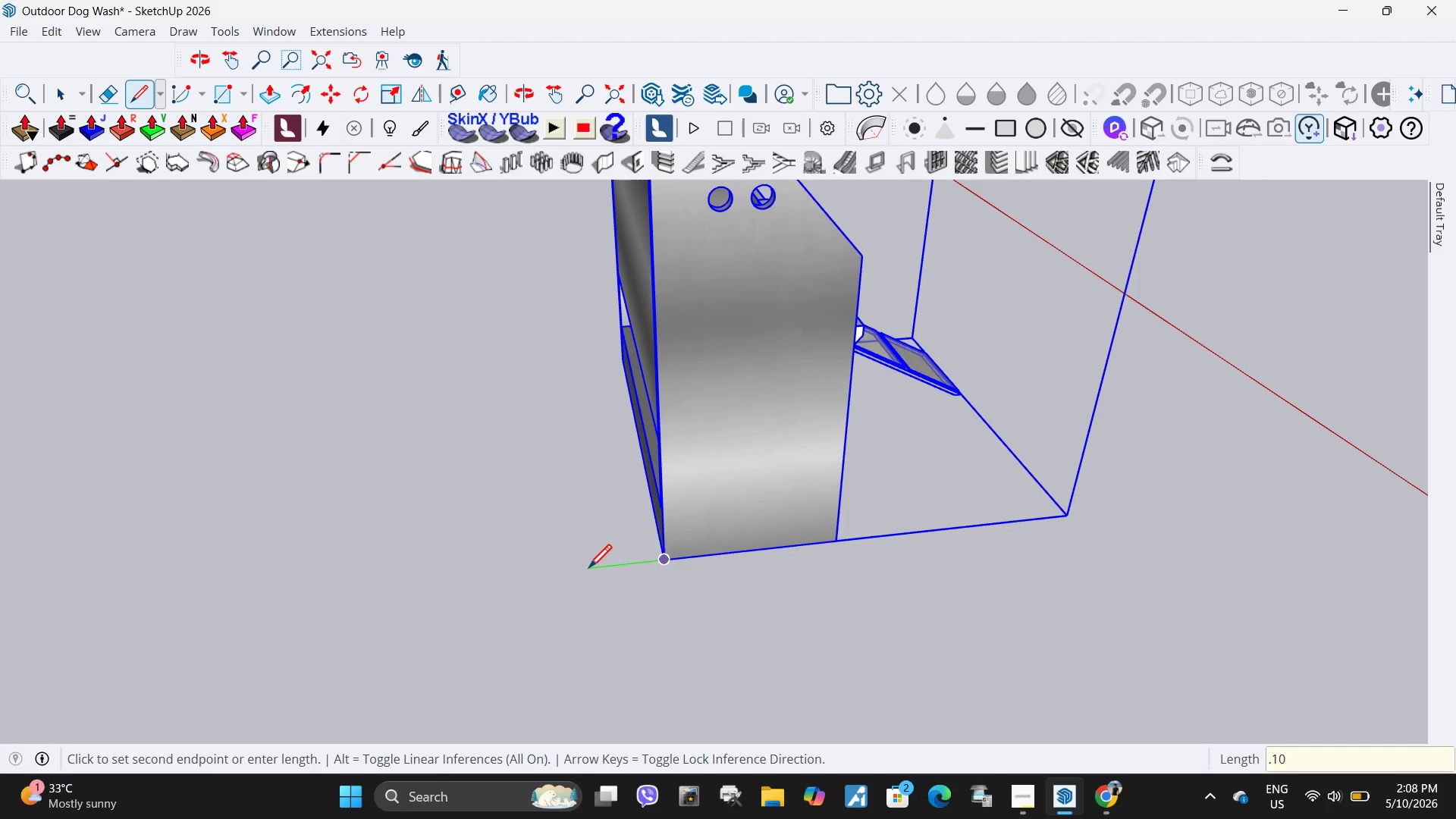 
key(Numpad0)
 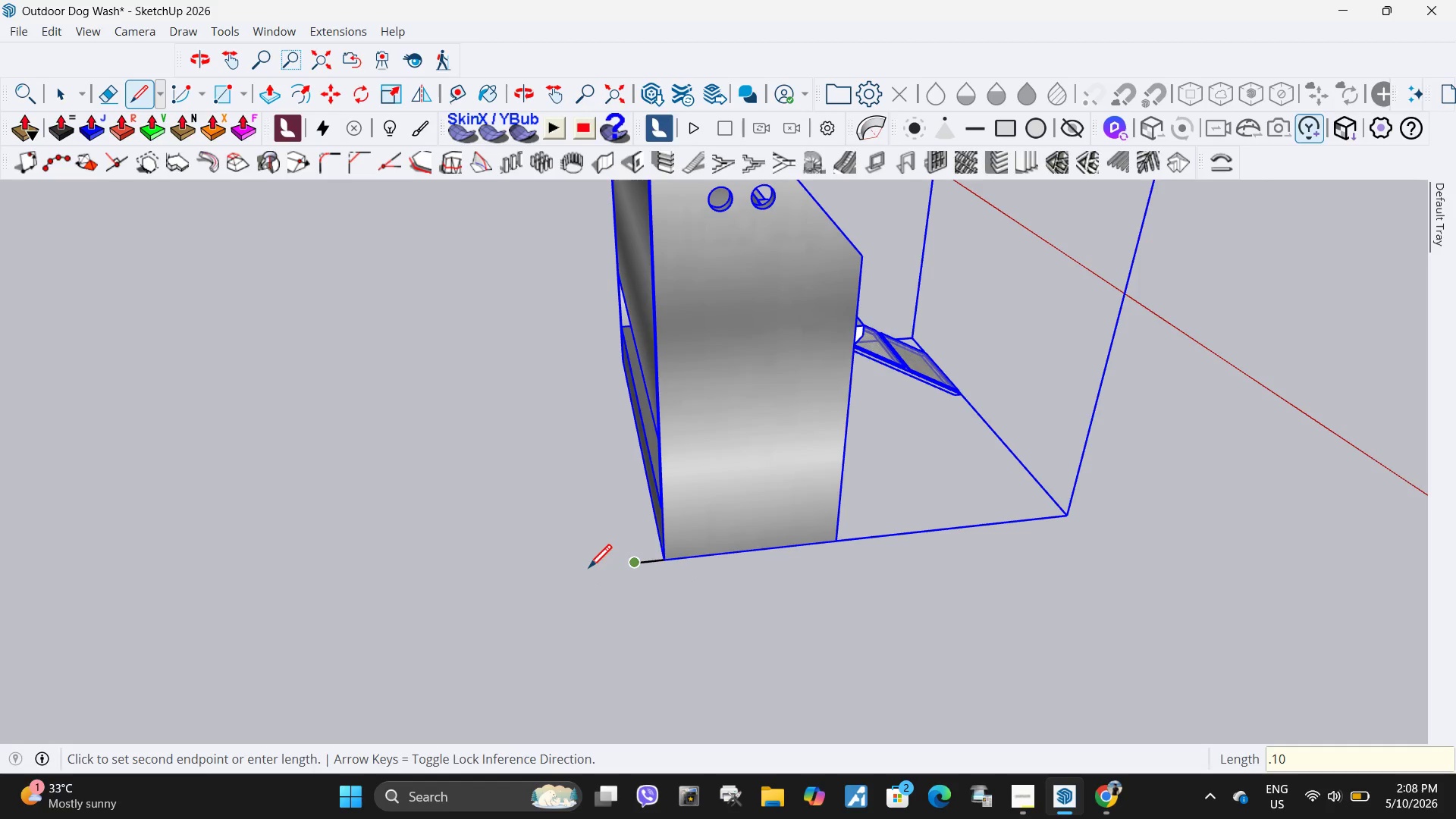 
key(NumpadEnter)
 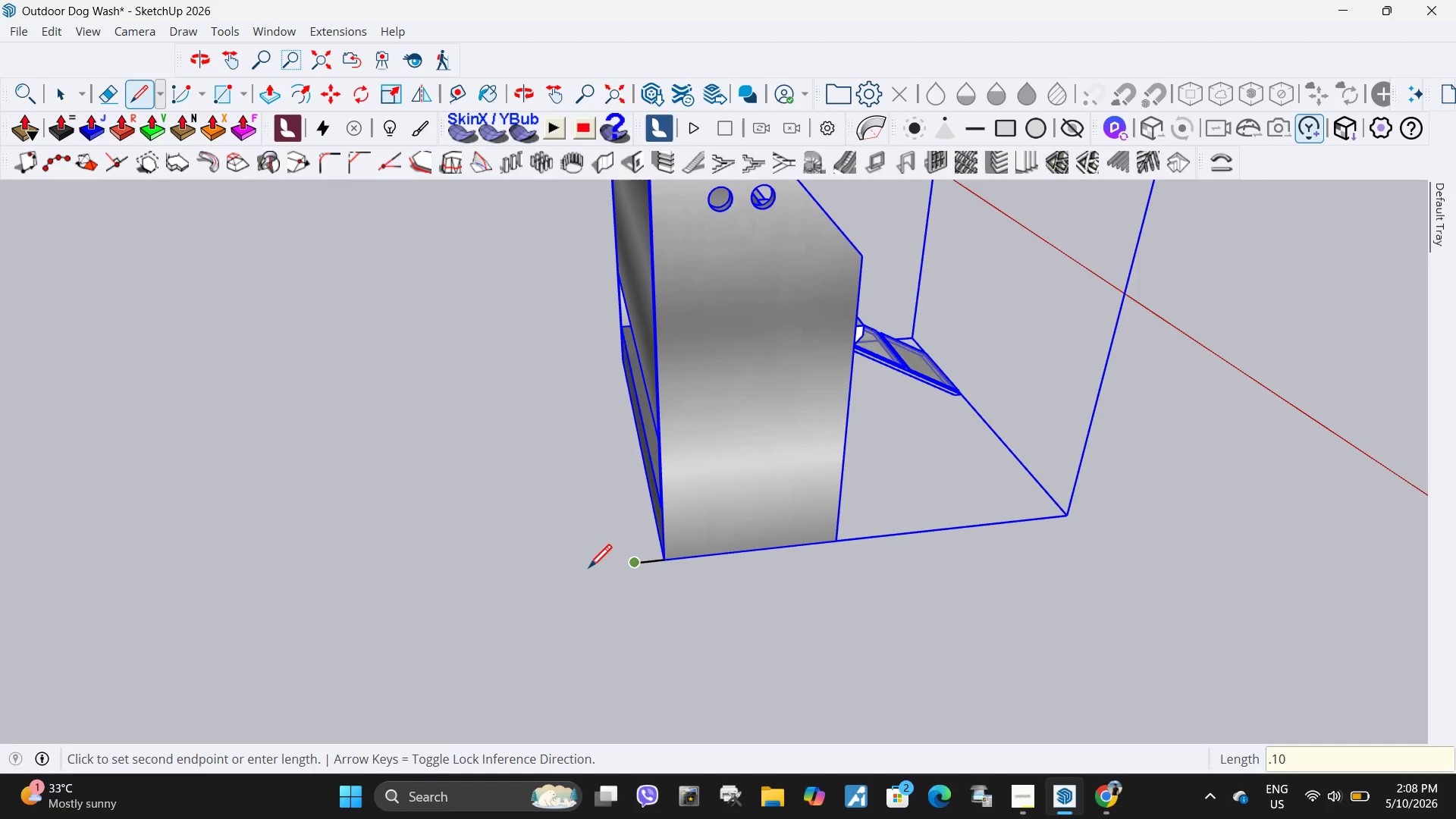 
key(Control+ControlLeft)
 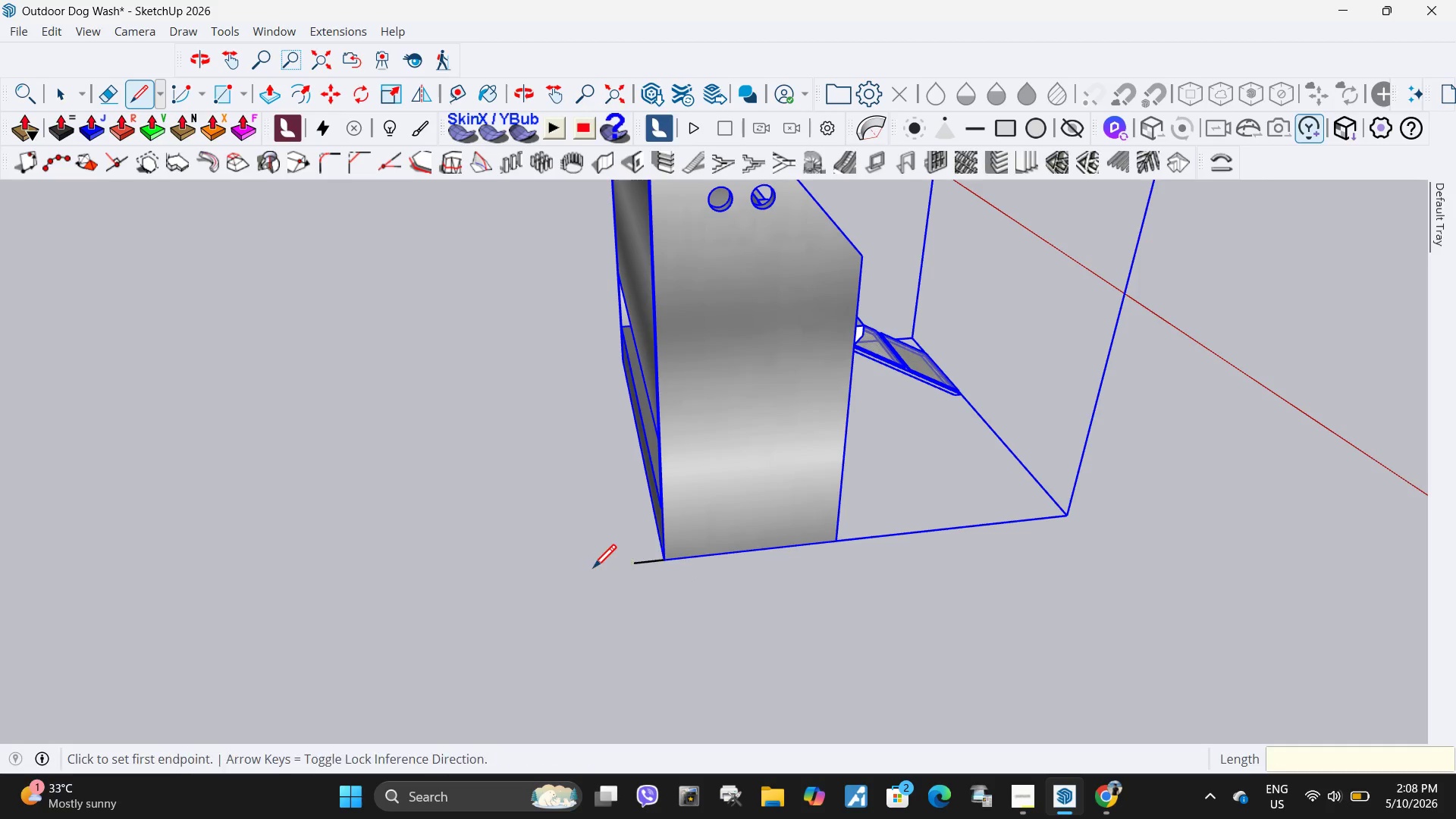 
key(Control+Z)
 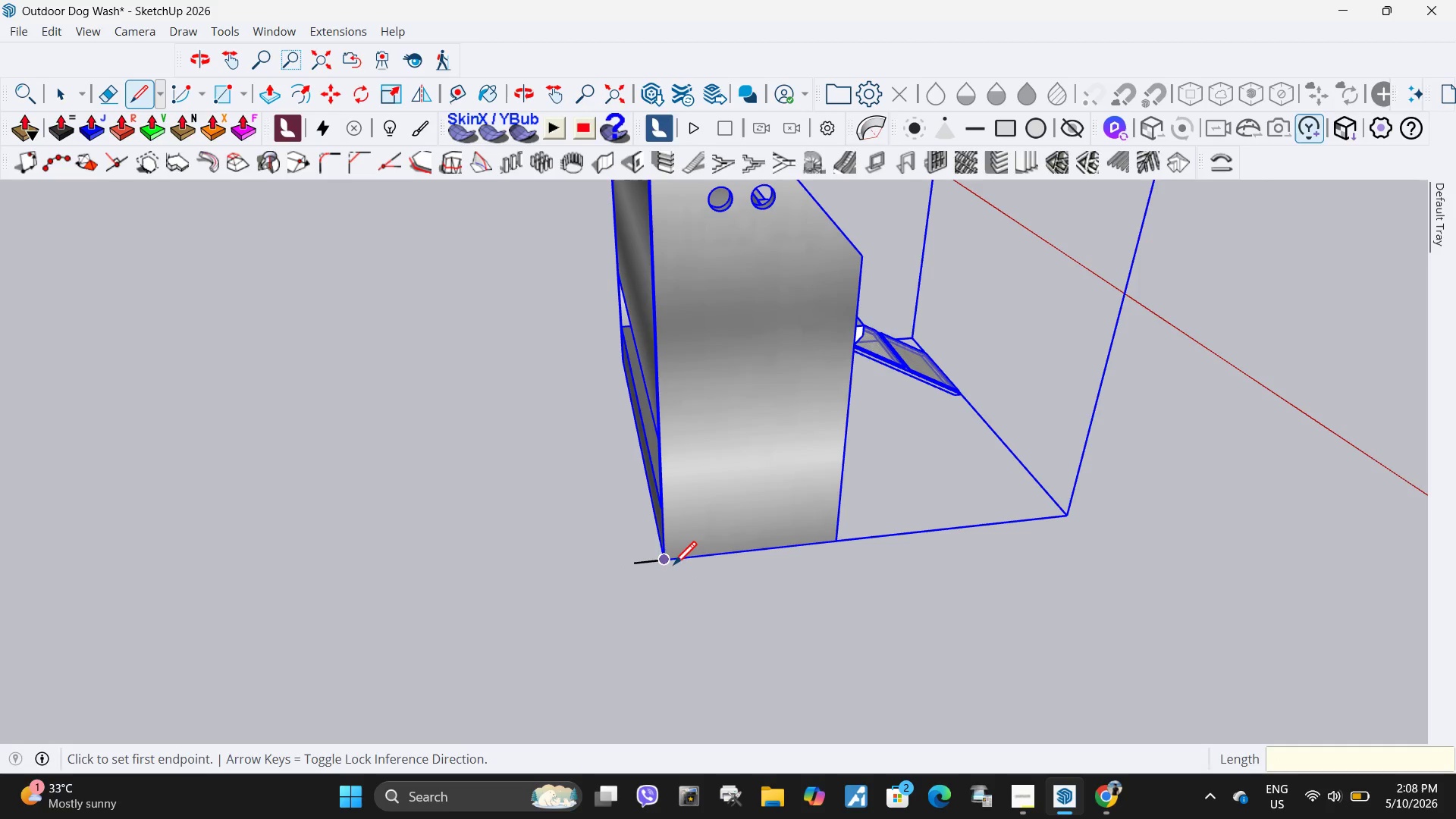 
key(Control+ControlLeft)
 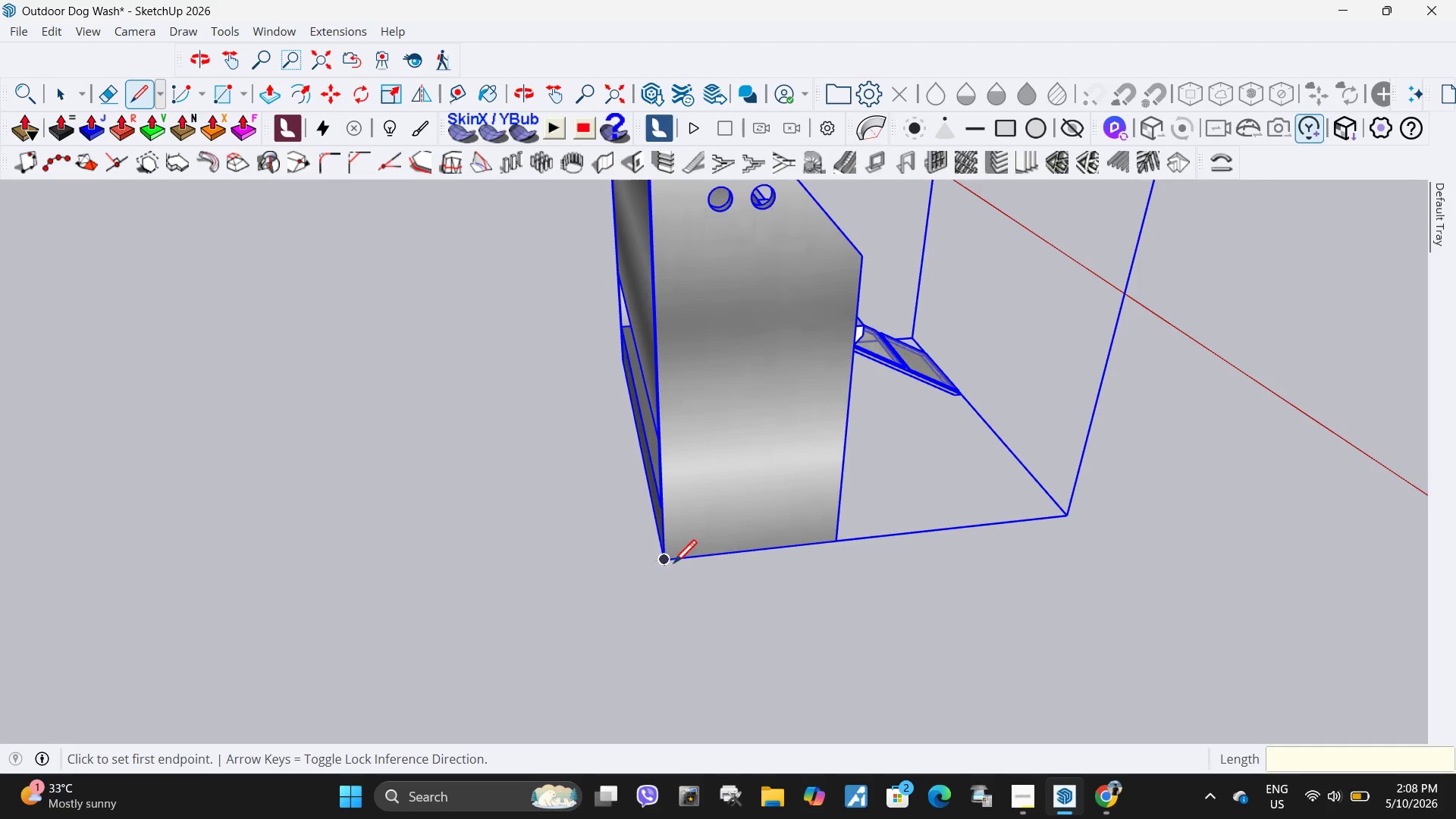 
key(Control+Z)
 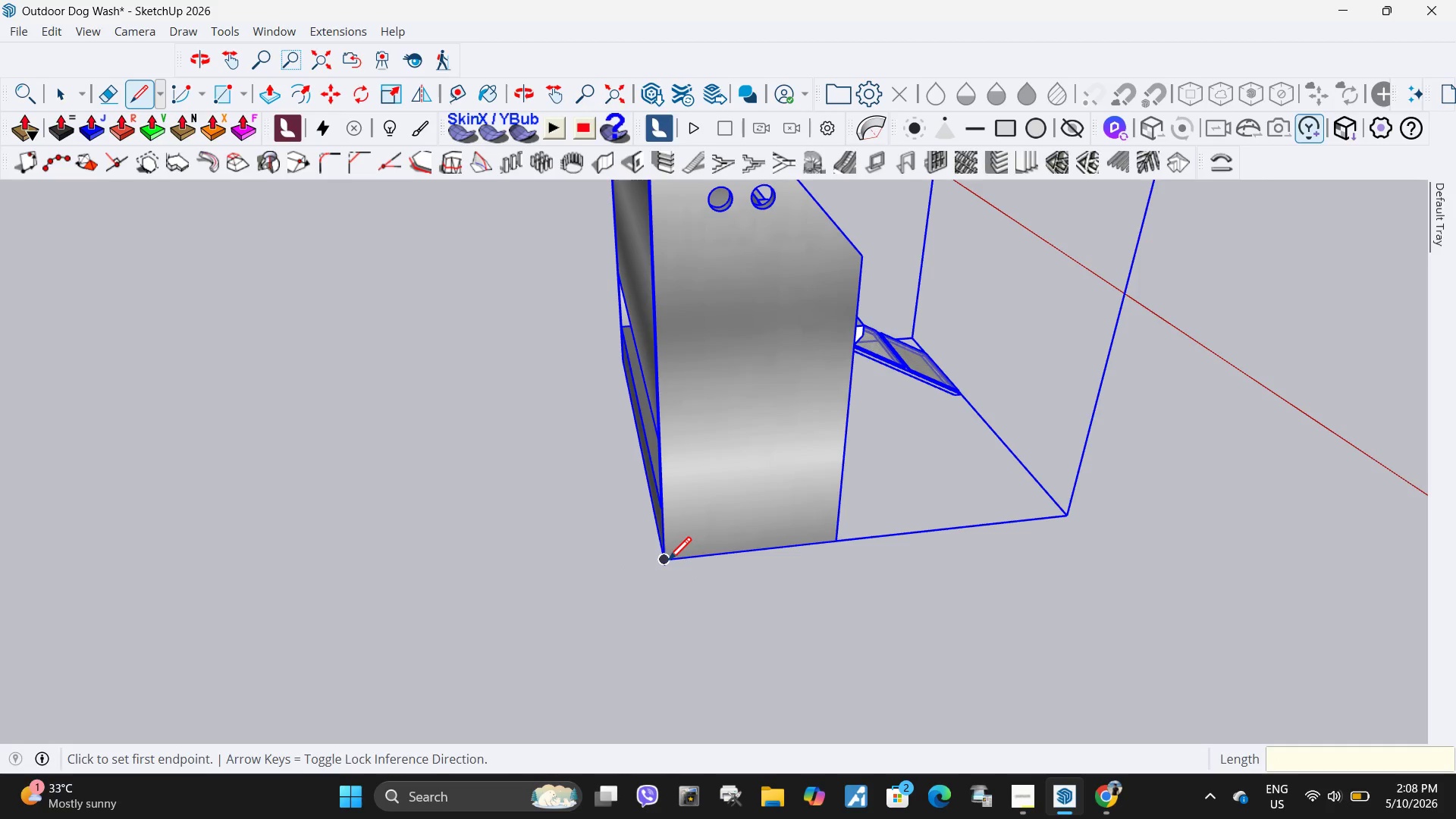 
left_click_drag(start_coordinate=[668, 563], to_coordinate=[658, 563])
 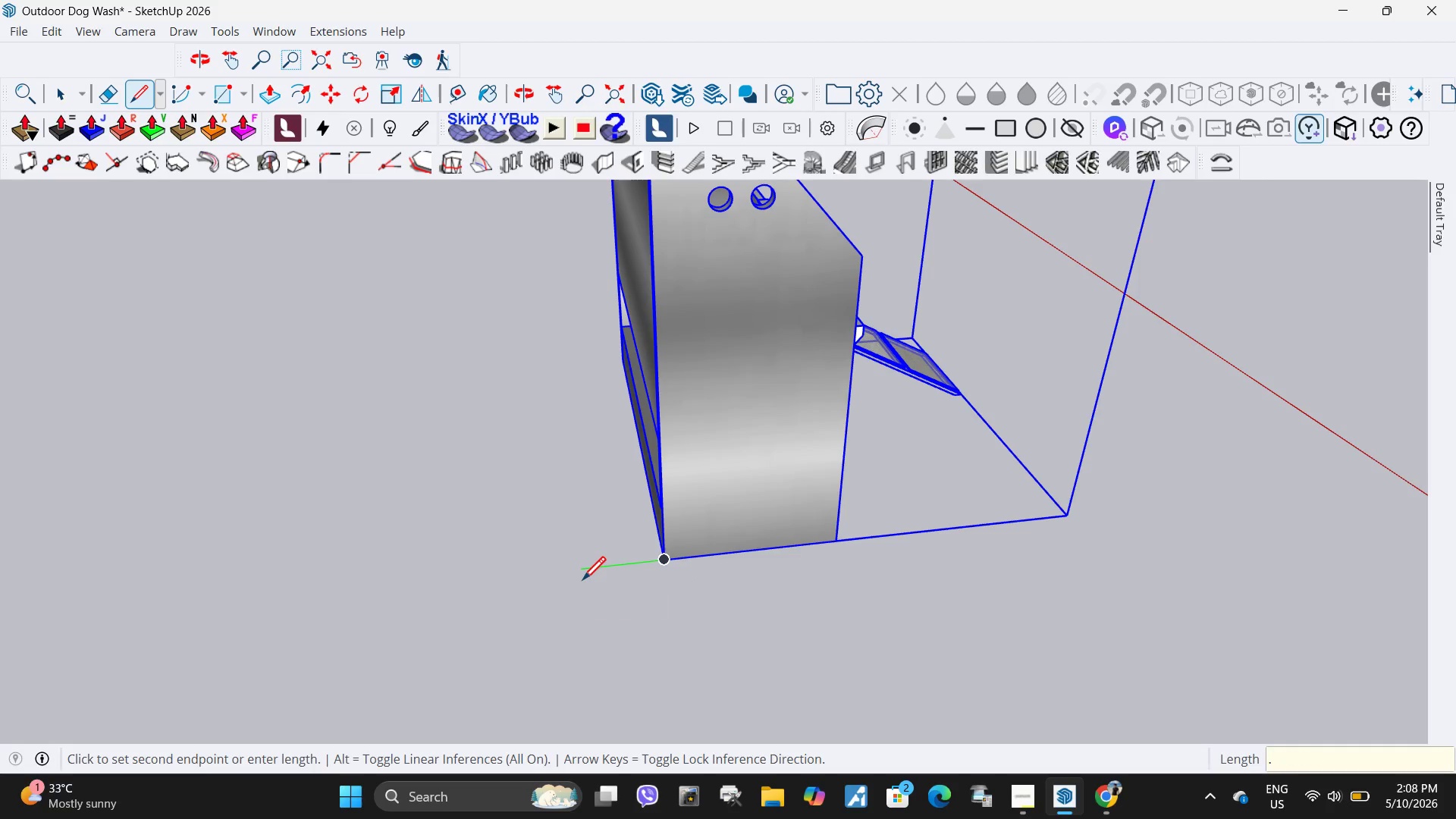 
key(NumpadDecimal)
 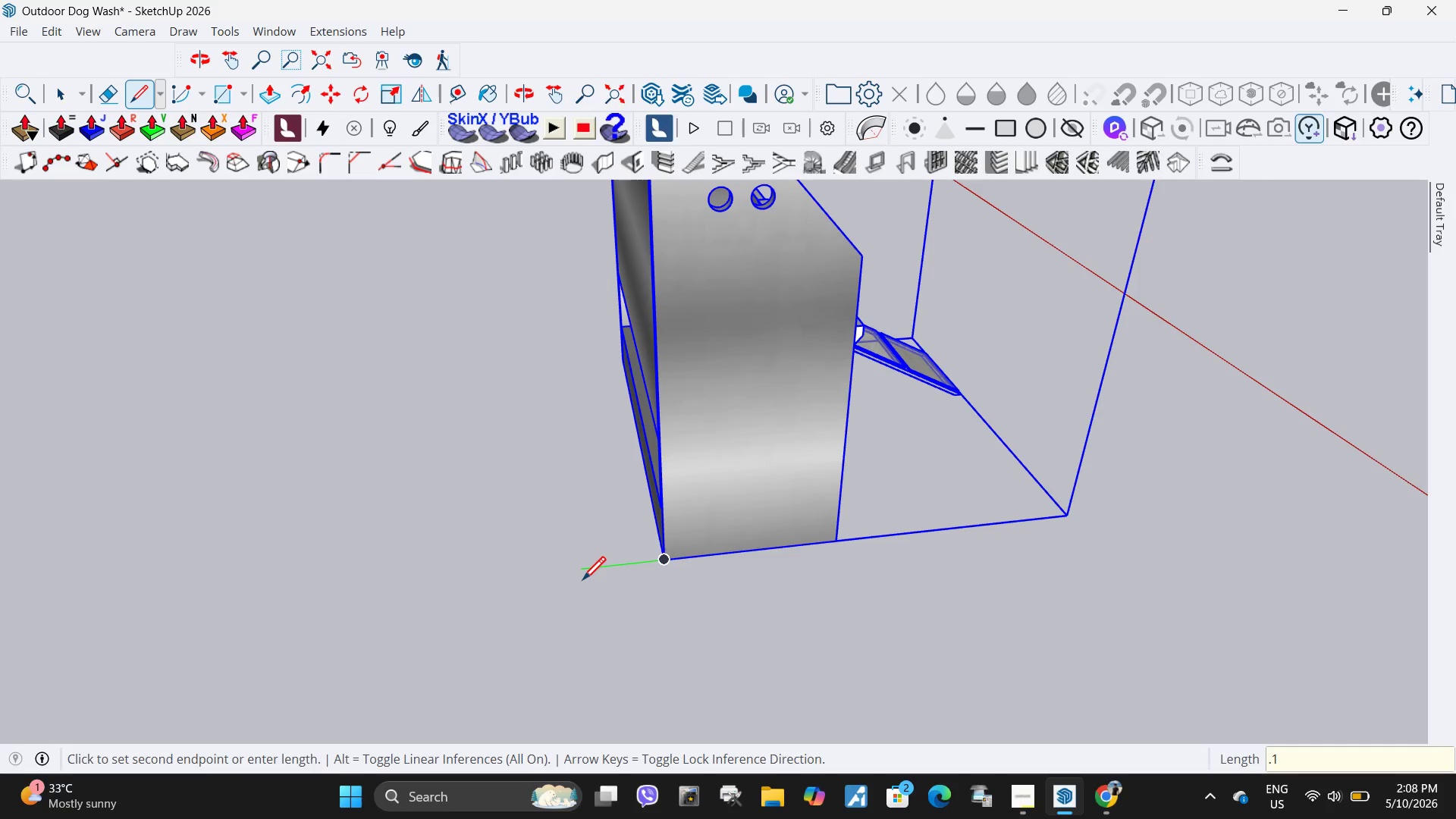 
key(Numpad1)
 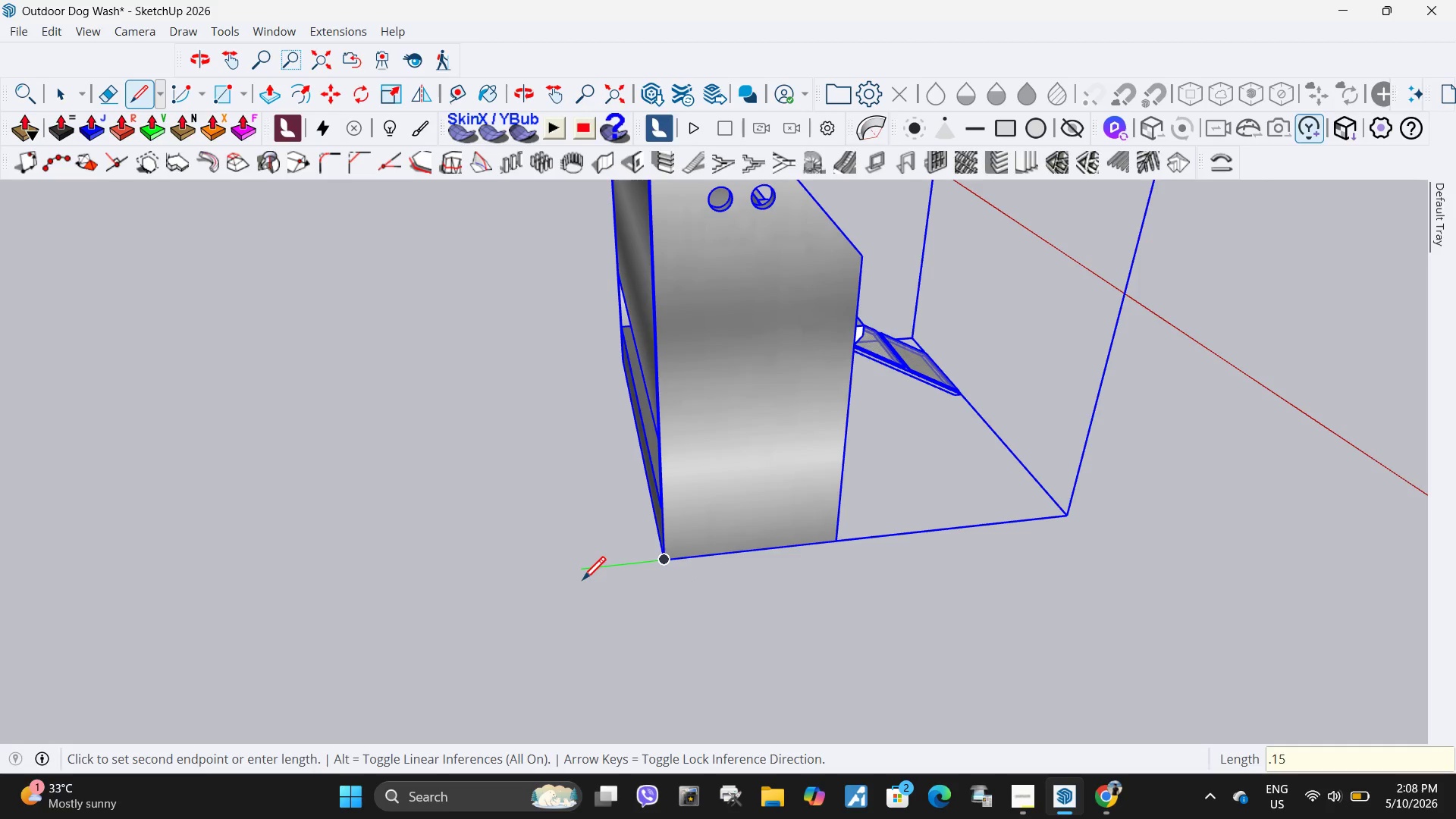 
key(Numpad5)
 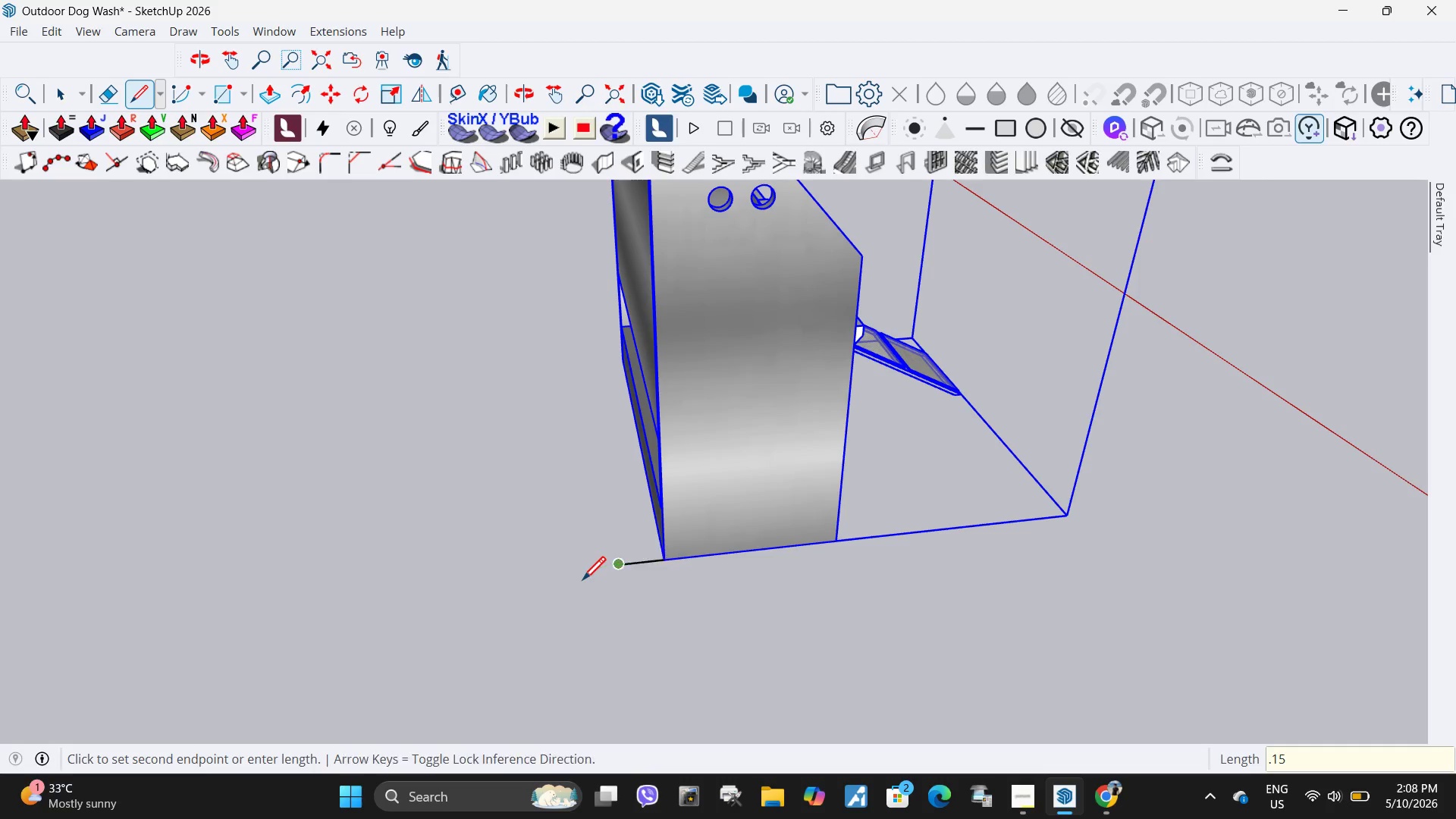 
key(NumpadEnter)
 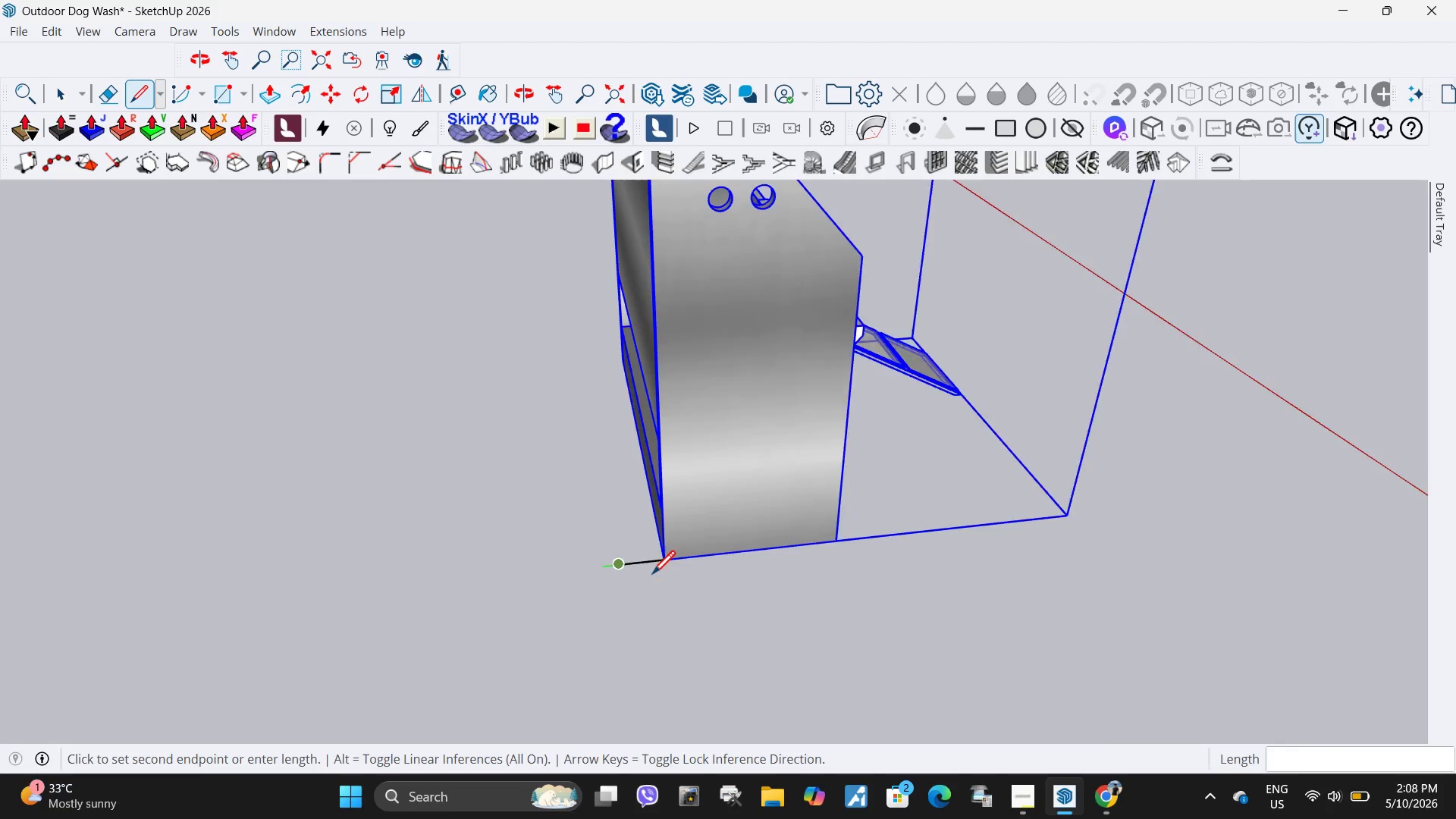 
scroll: coordinate [1159, 601], scroll_direction: down, amount: 13.0
 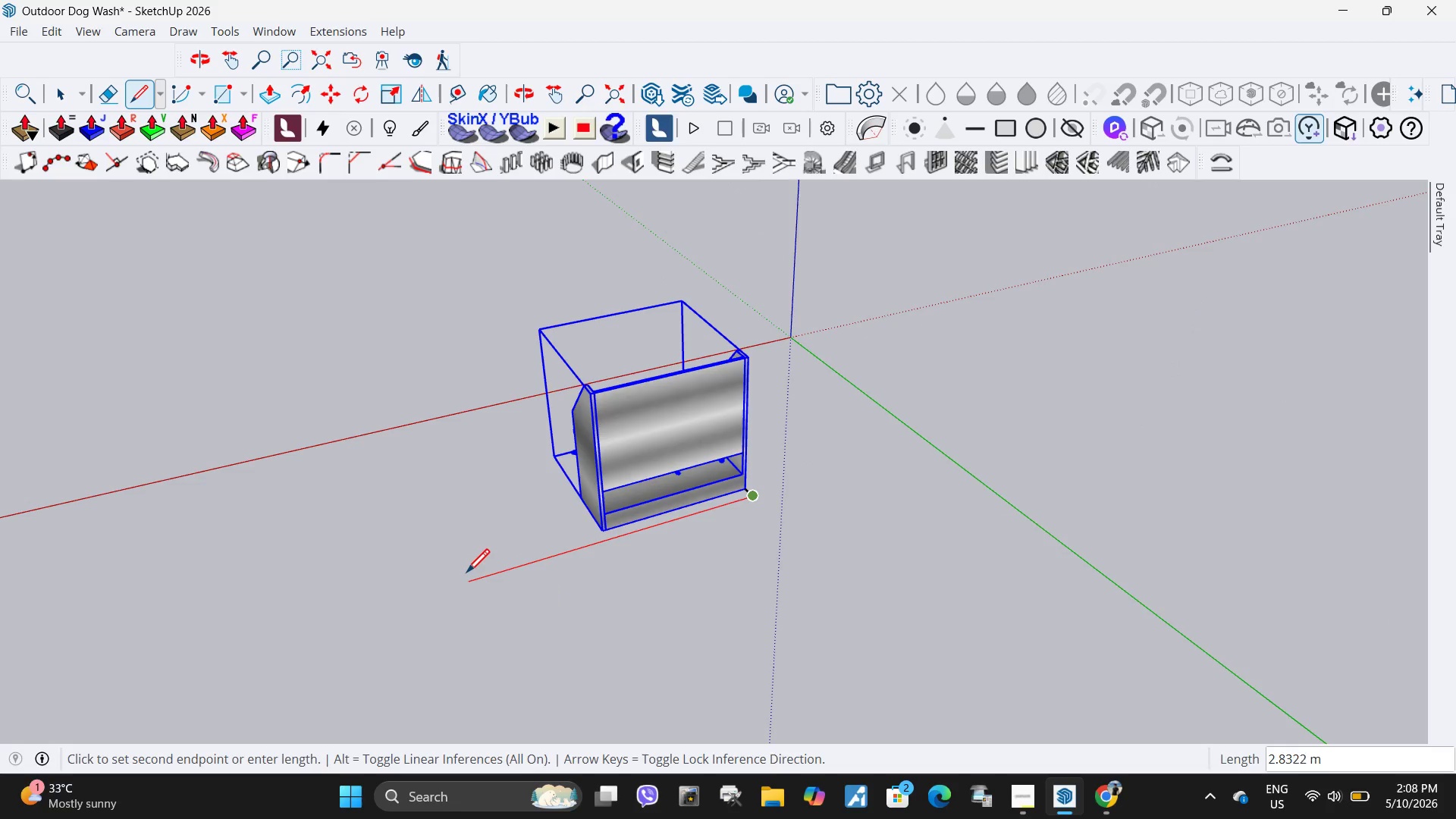 
left_click([466, 578])
 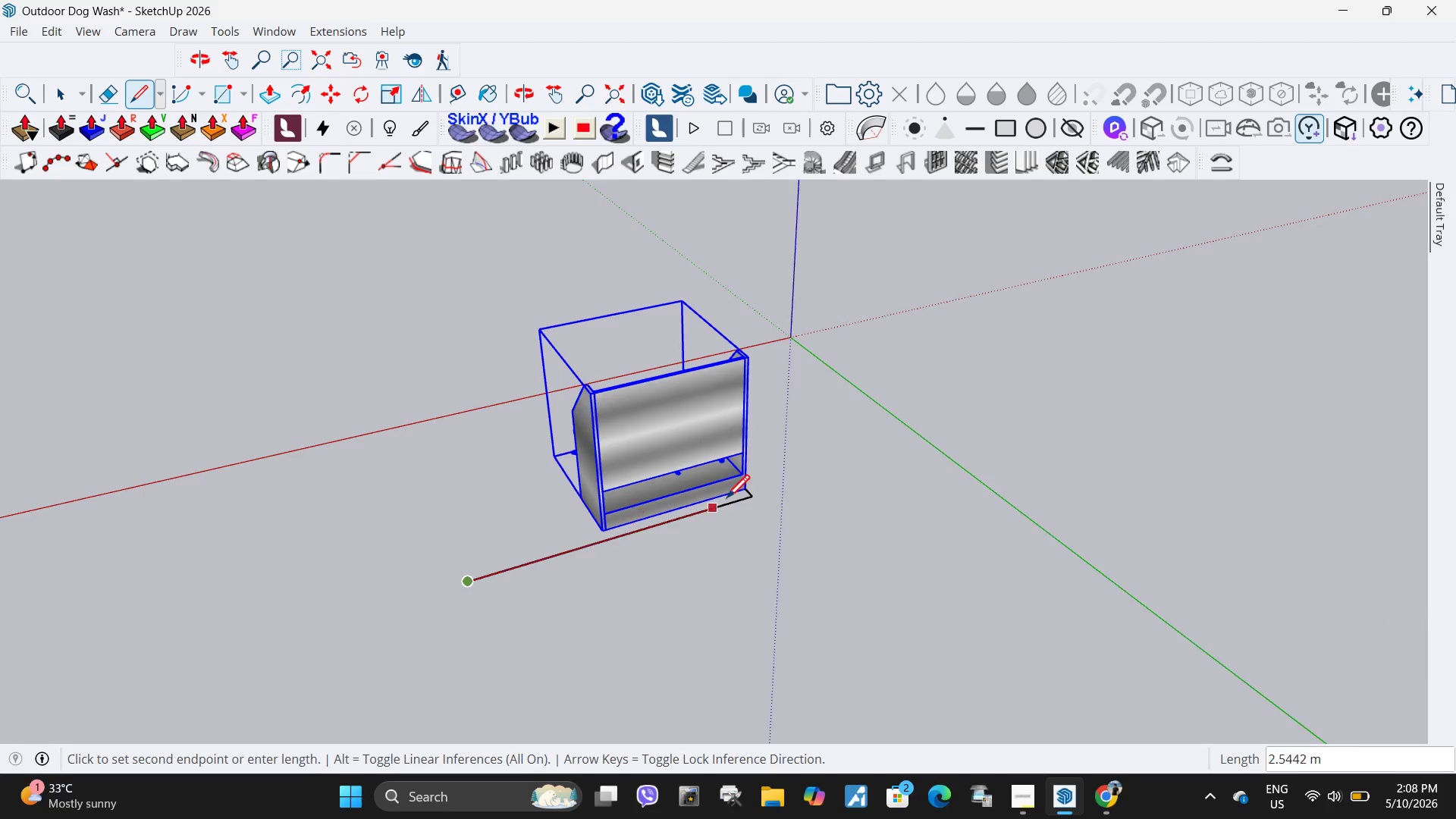 
key(Escape)
 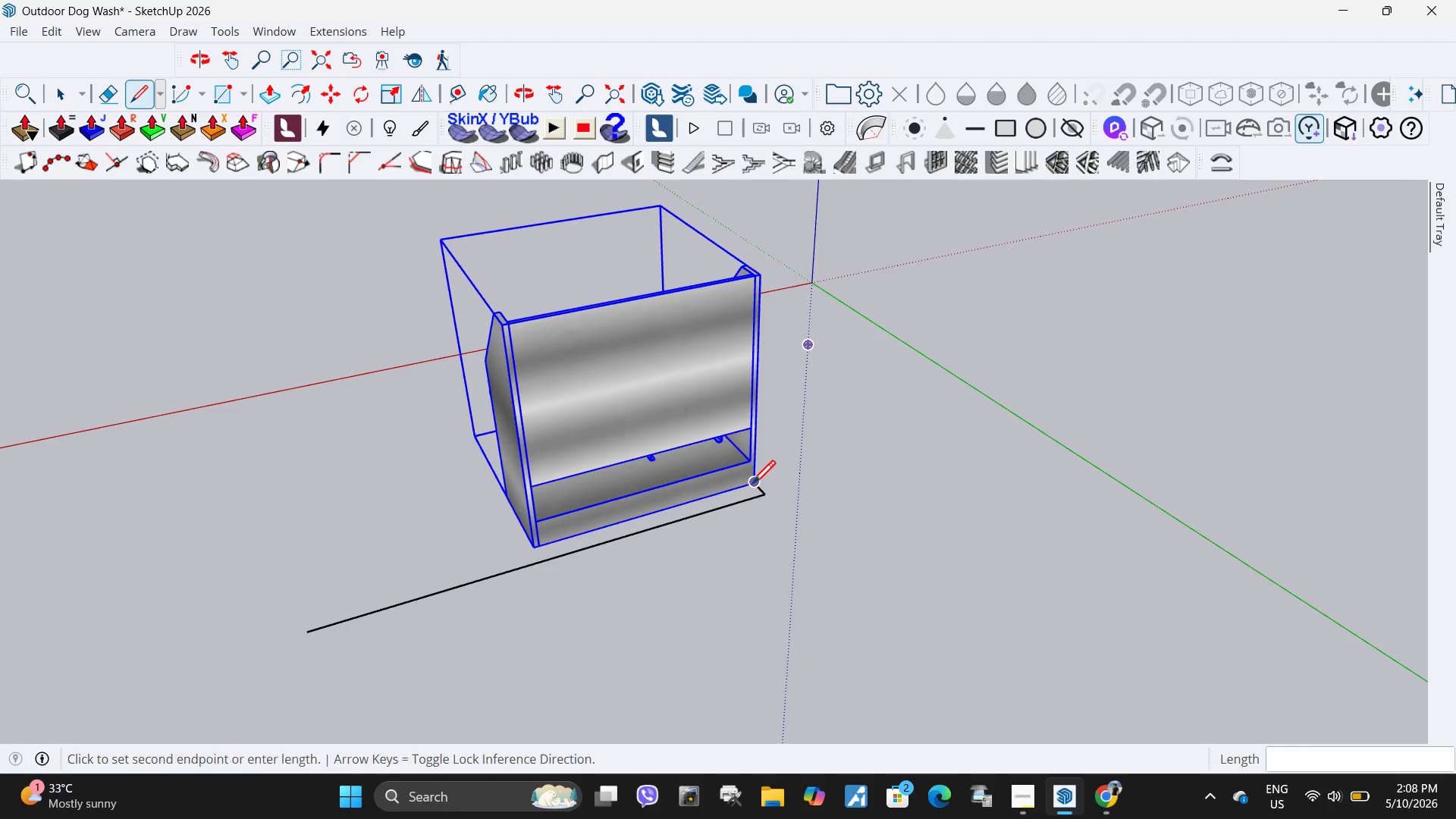 
scroll: coordinate [727, 500], scroll_direction: up, amount: 5.0
 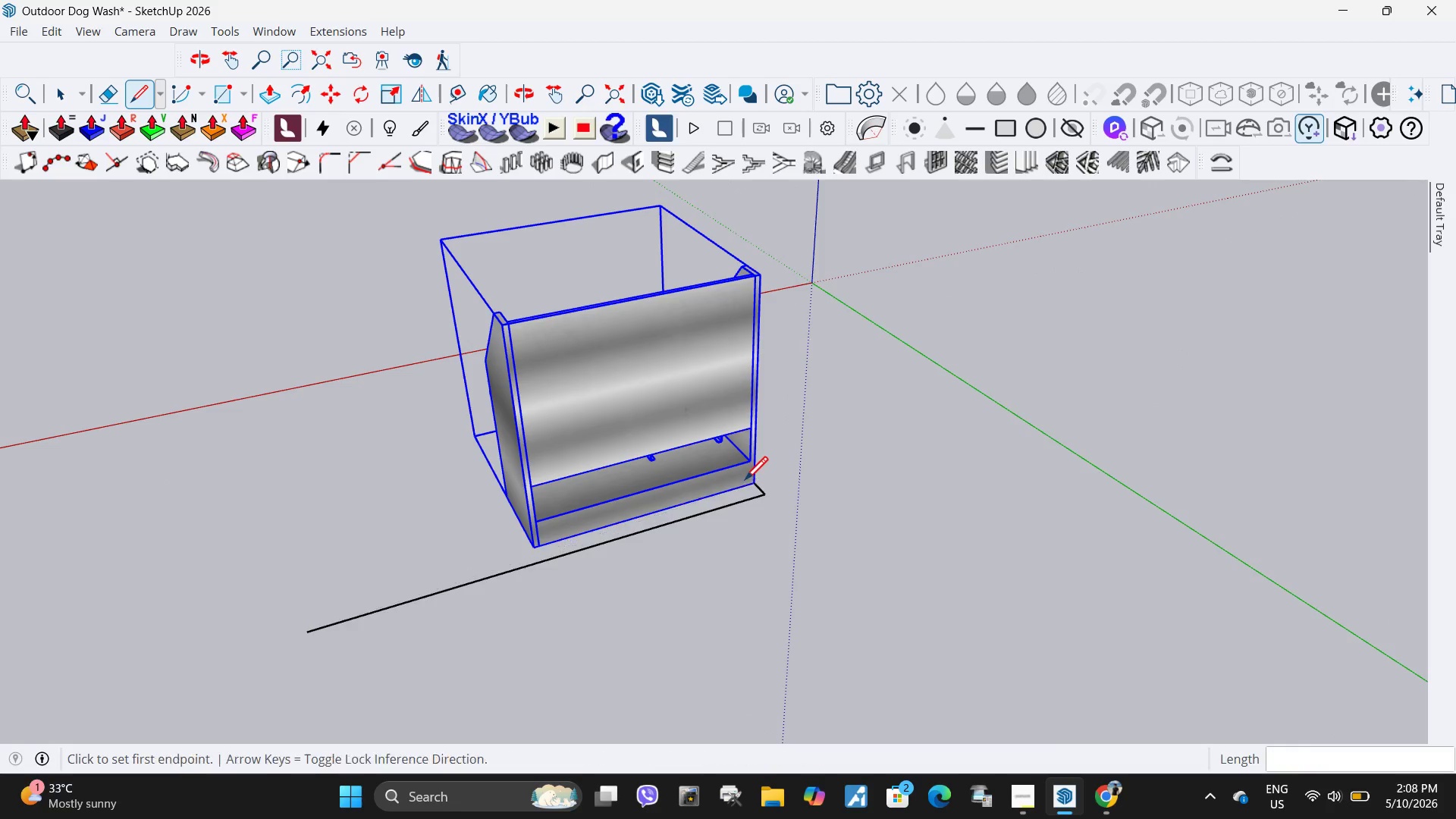 
left_click([752, 486])
 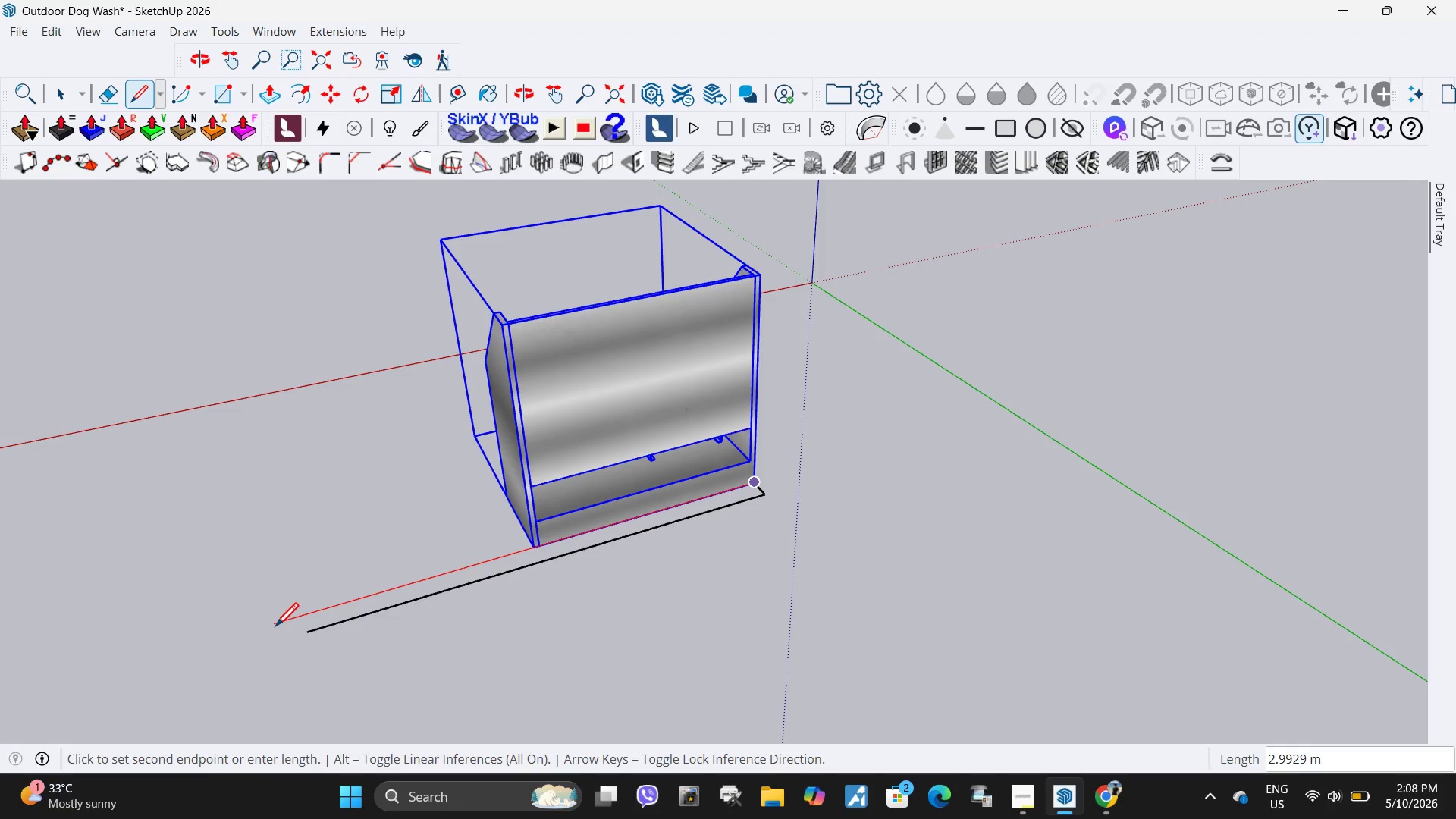 
left_click([275, 629])
 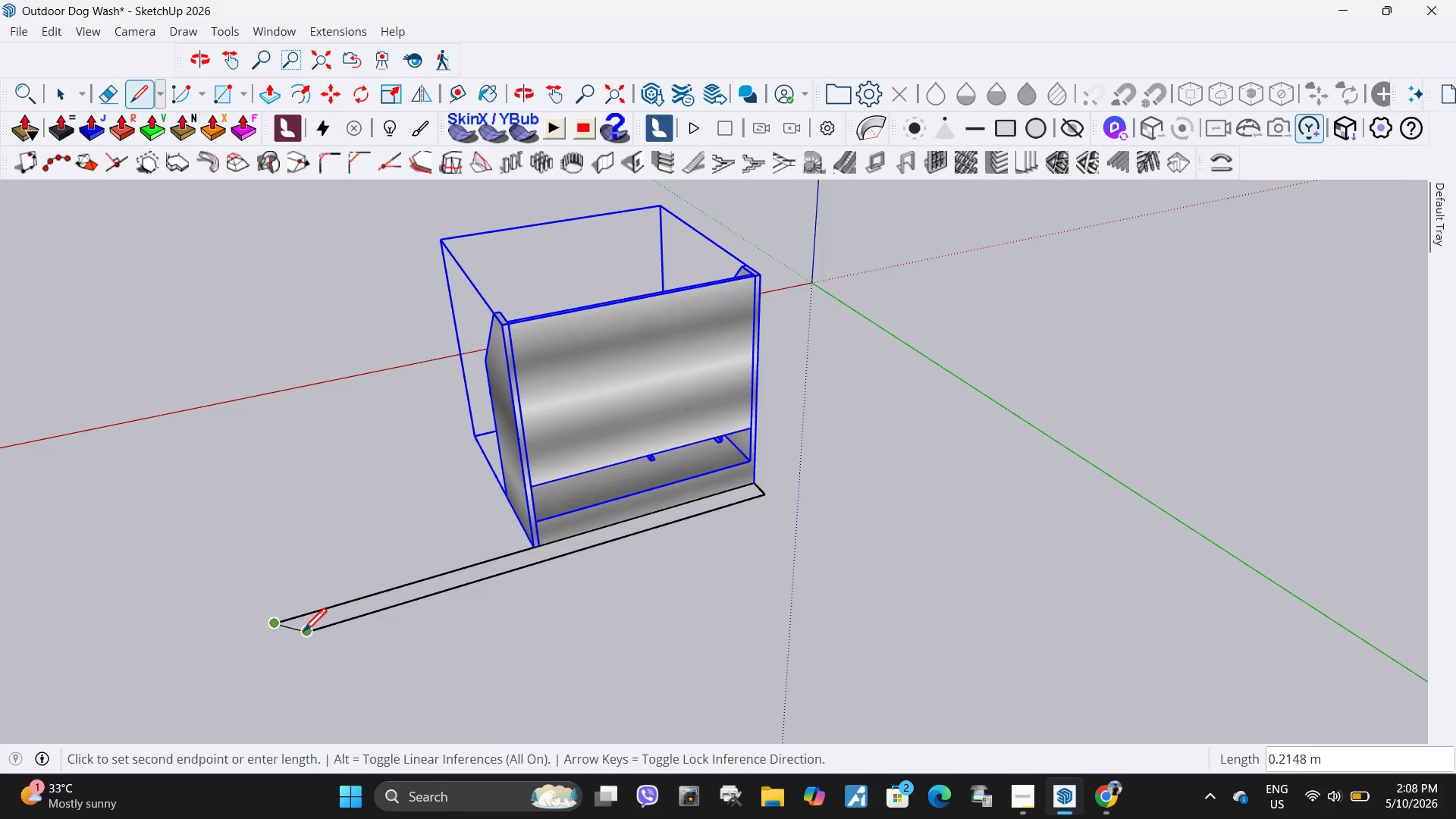 
key(Escape)
 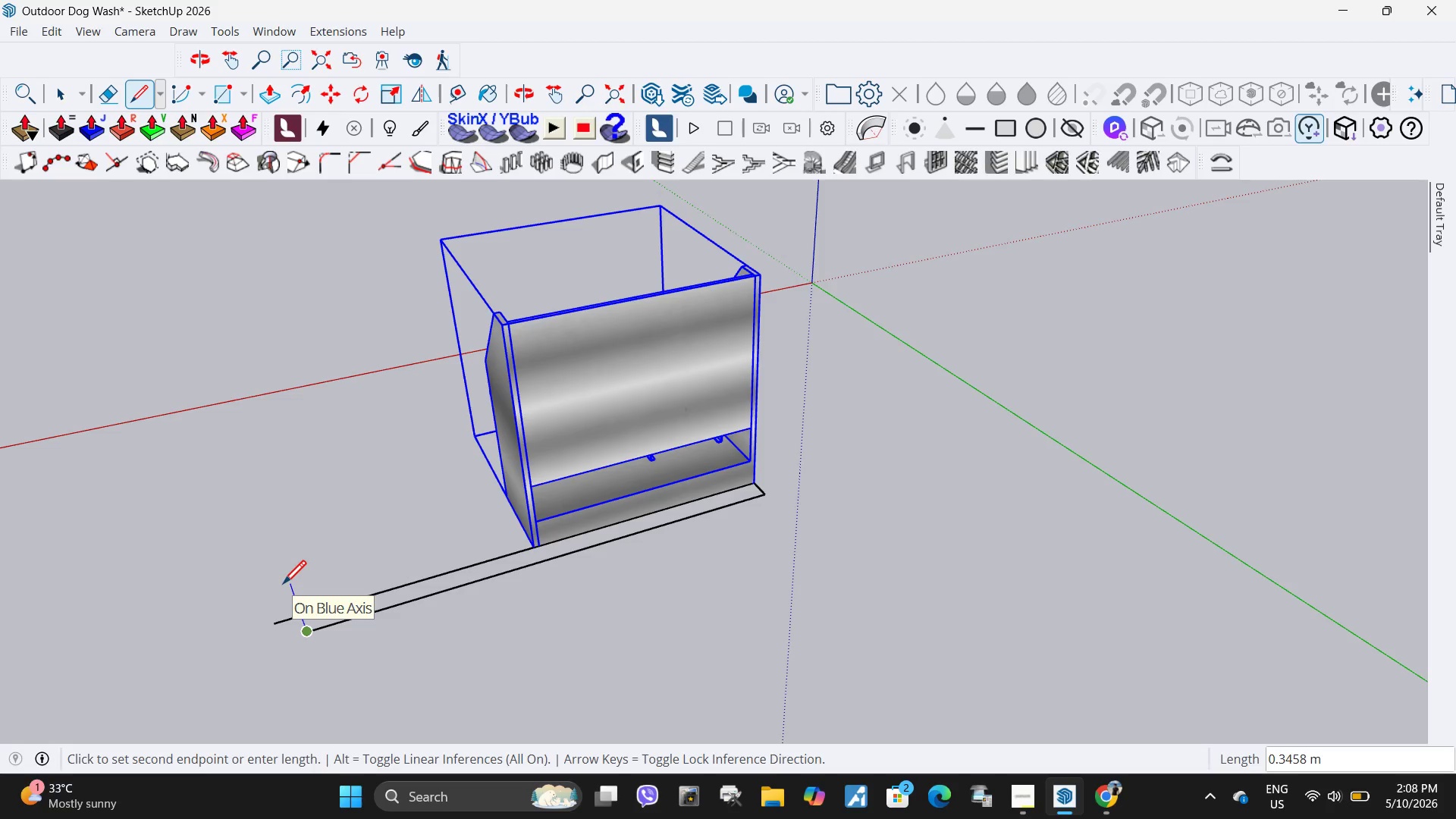 
left_click([283, 586])
 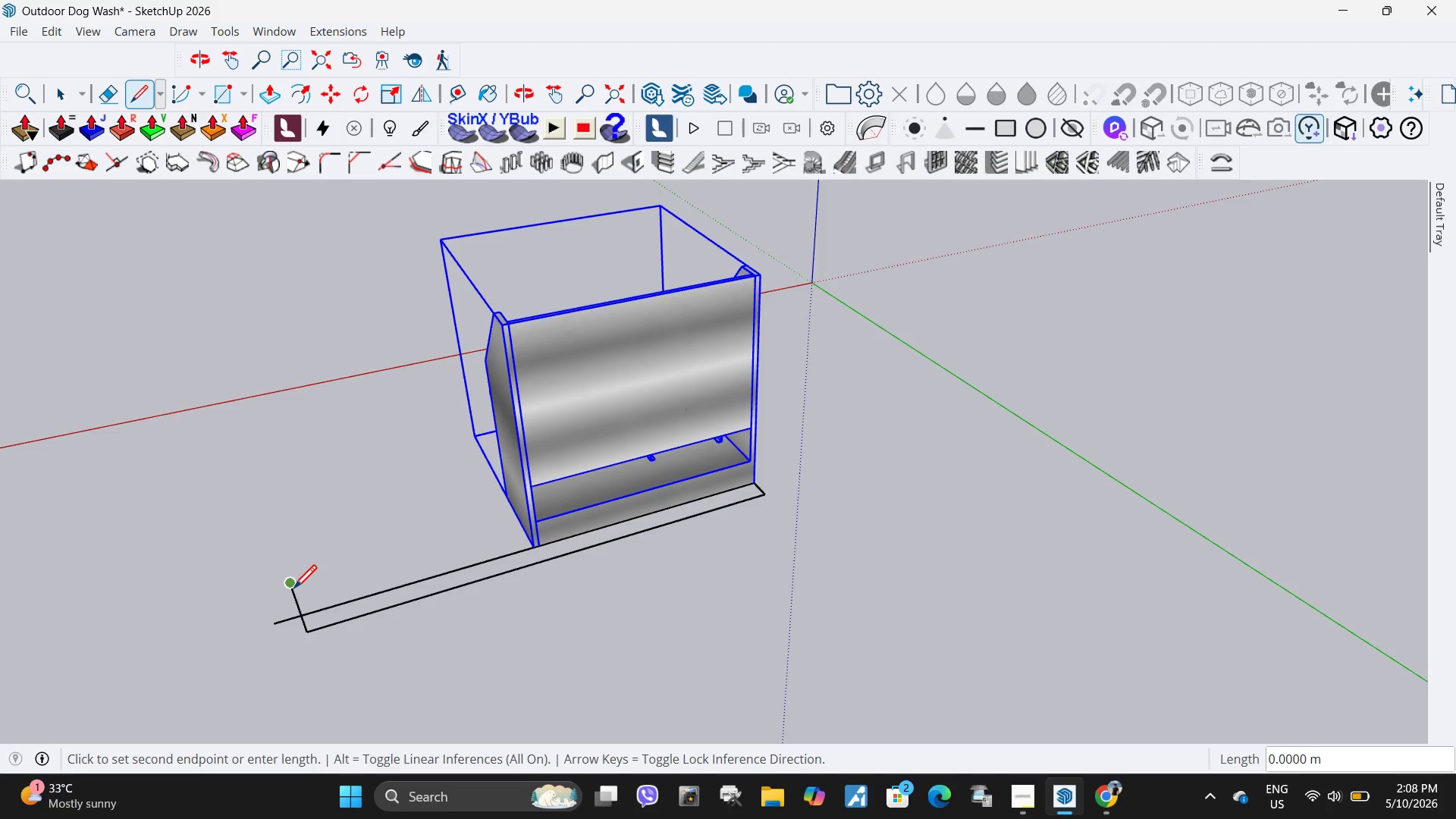 
key(Control+ControlLeft)
 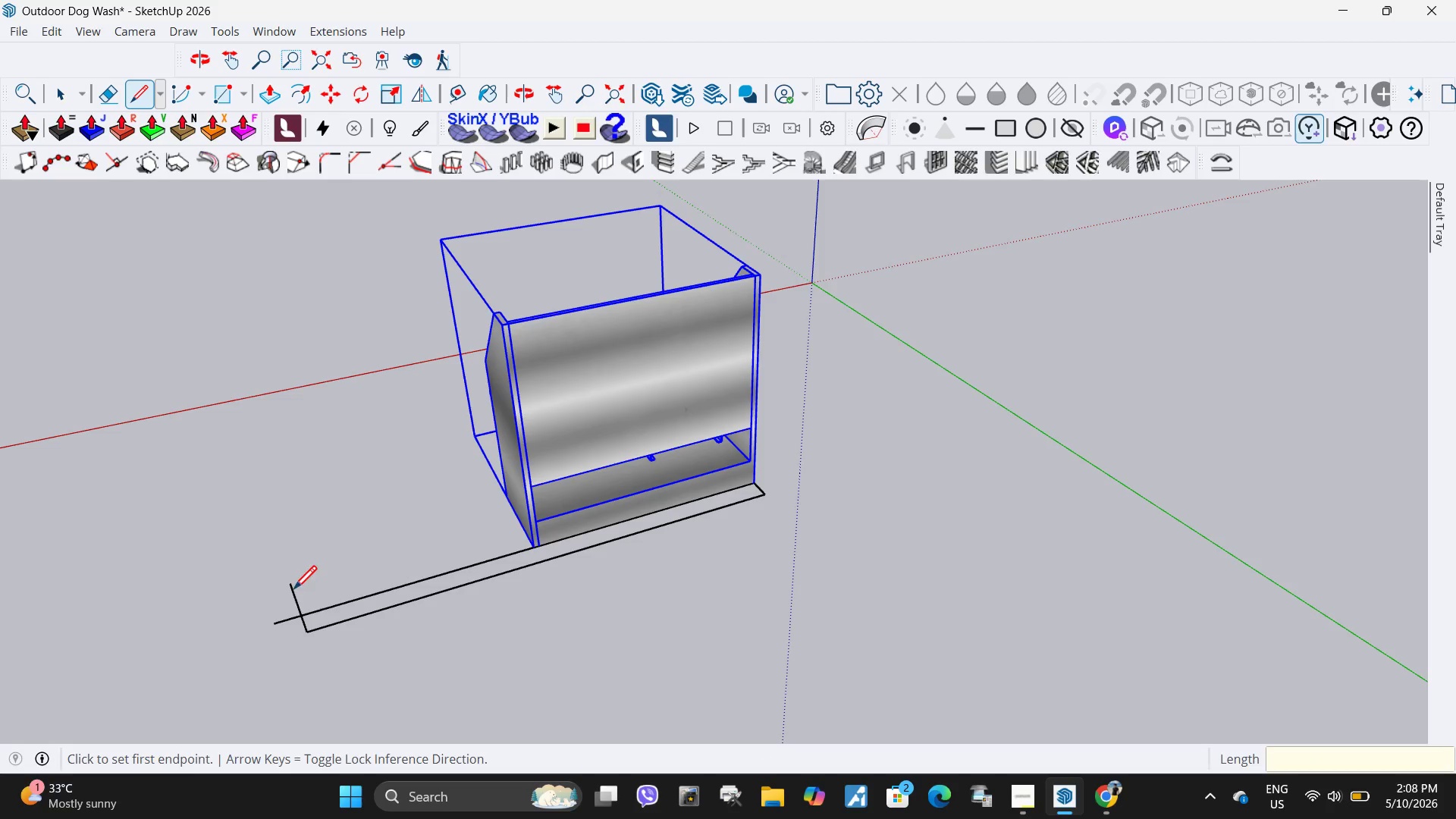 
key(Control+Z)
 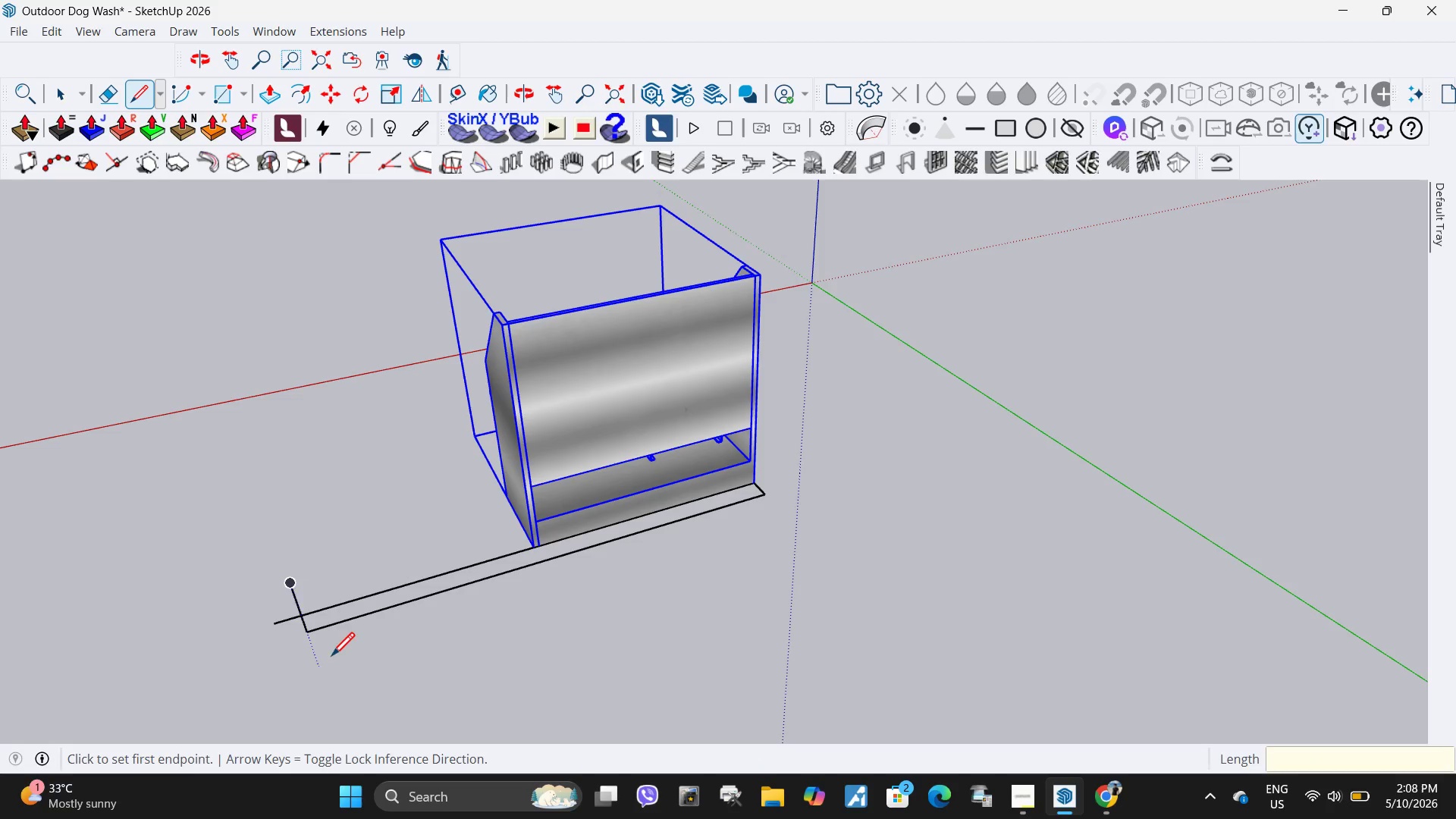 
key(Control+ControlLeft)
 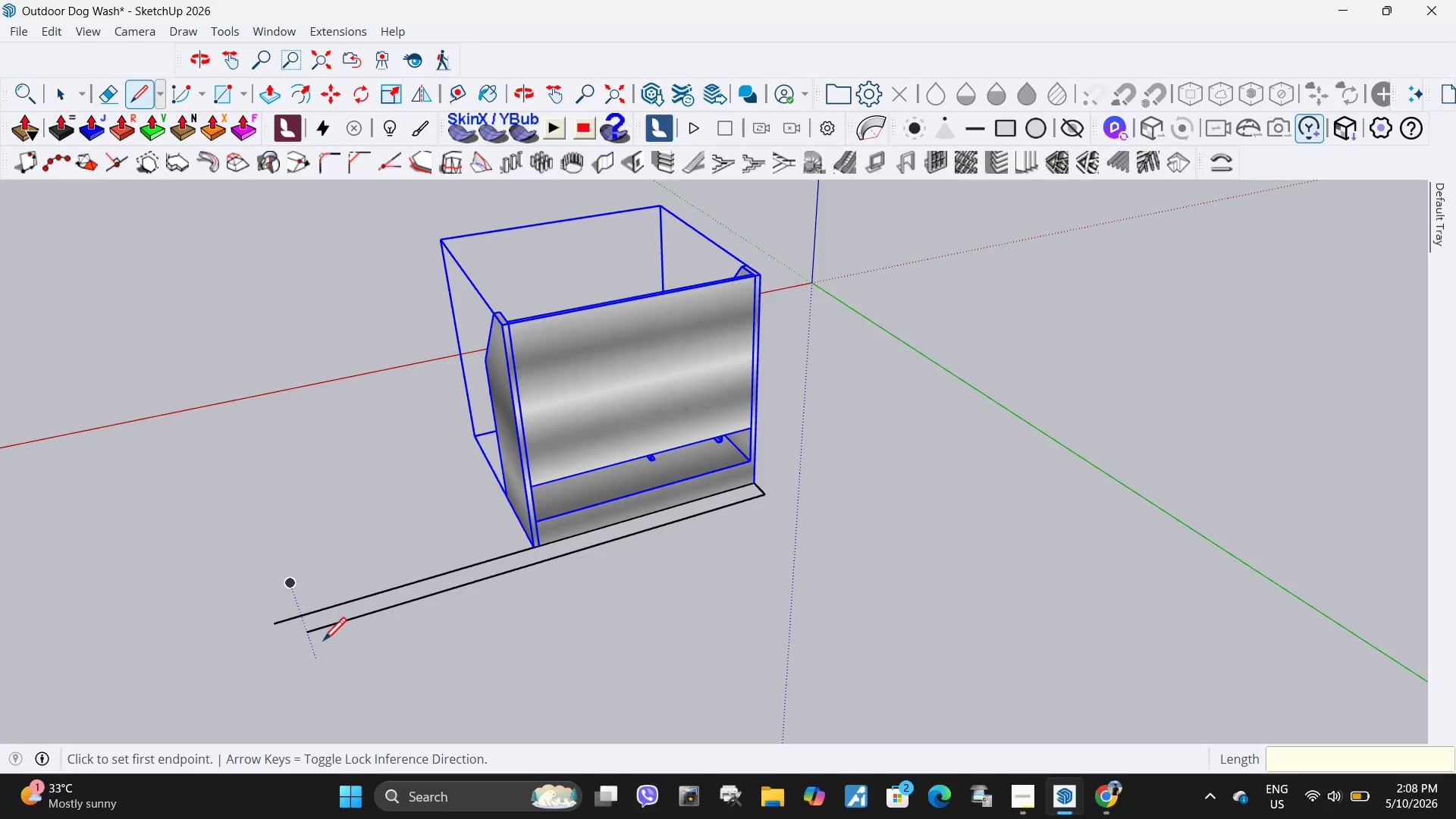 
key(Control+Z)
 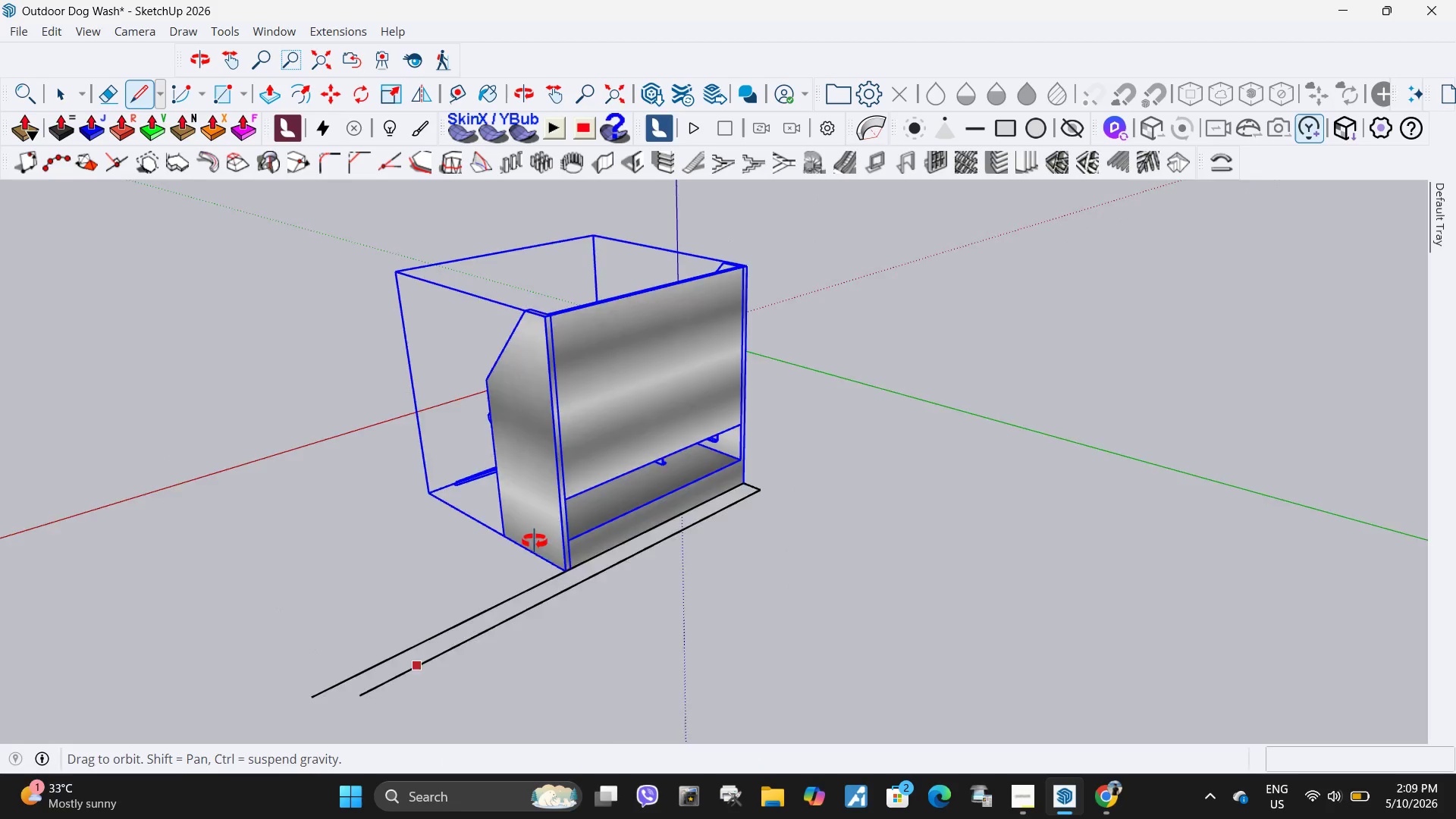 
scroll: coordinate [849, 496], scroll_direction: down, amount: 10.0
 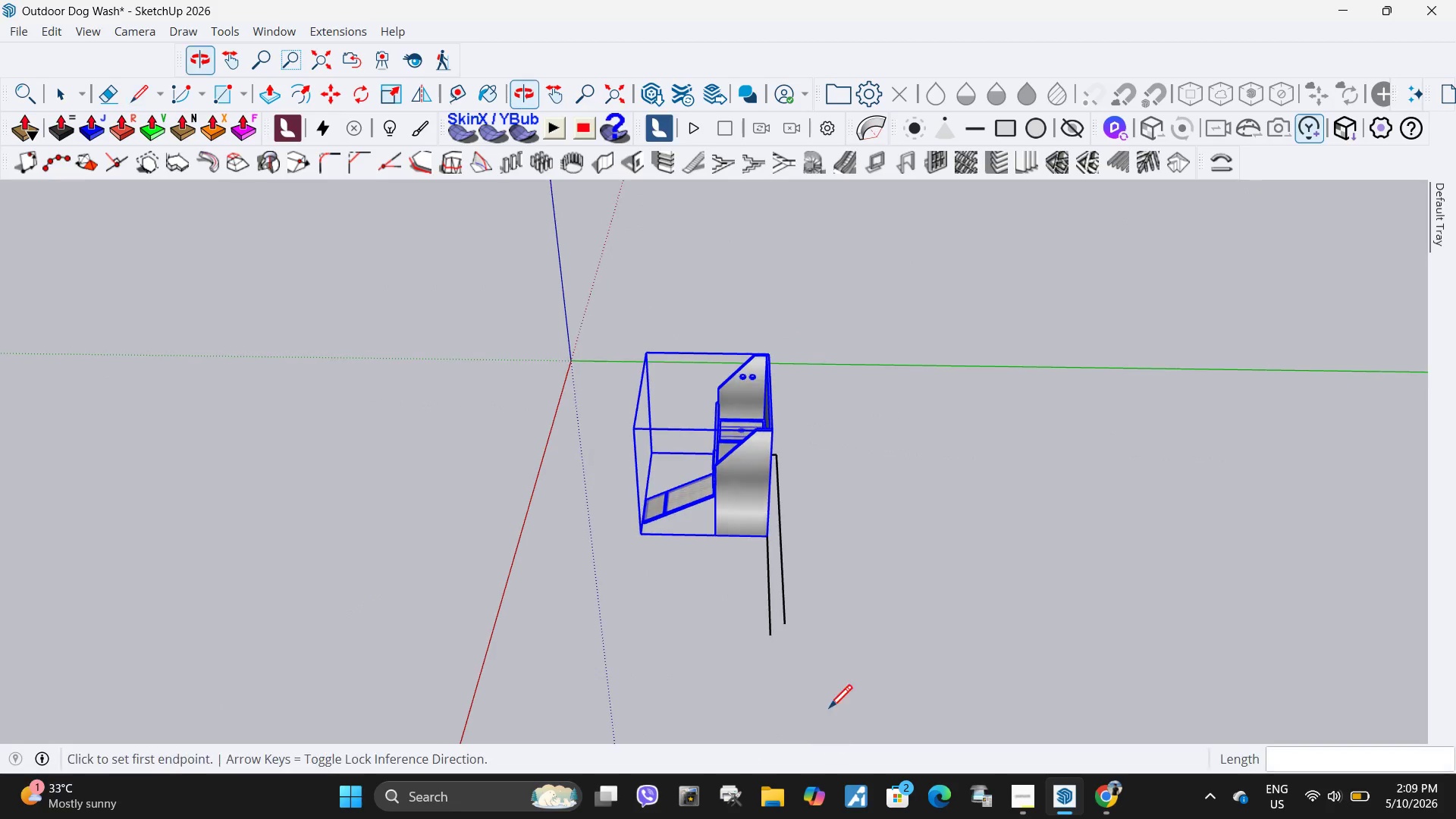 
left_click([760, 624])
 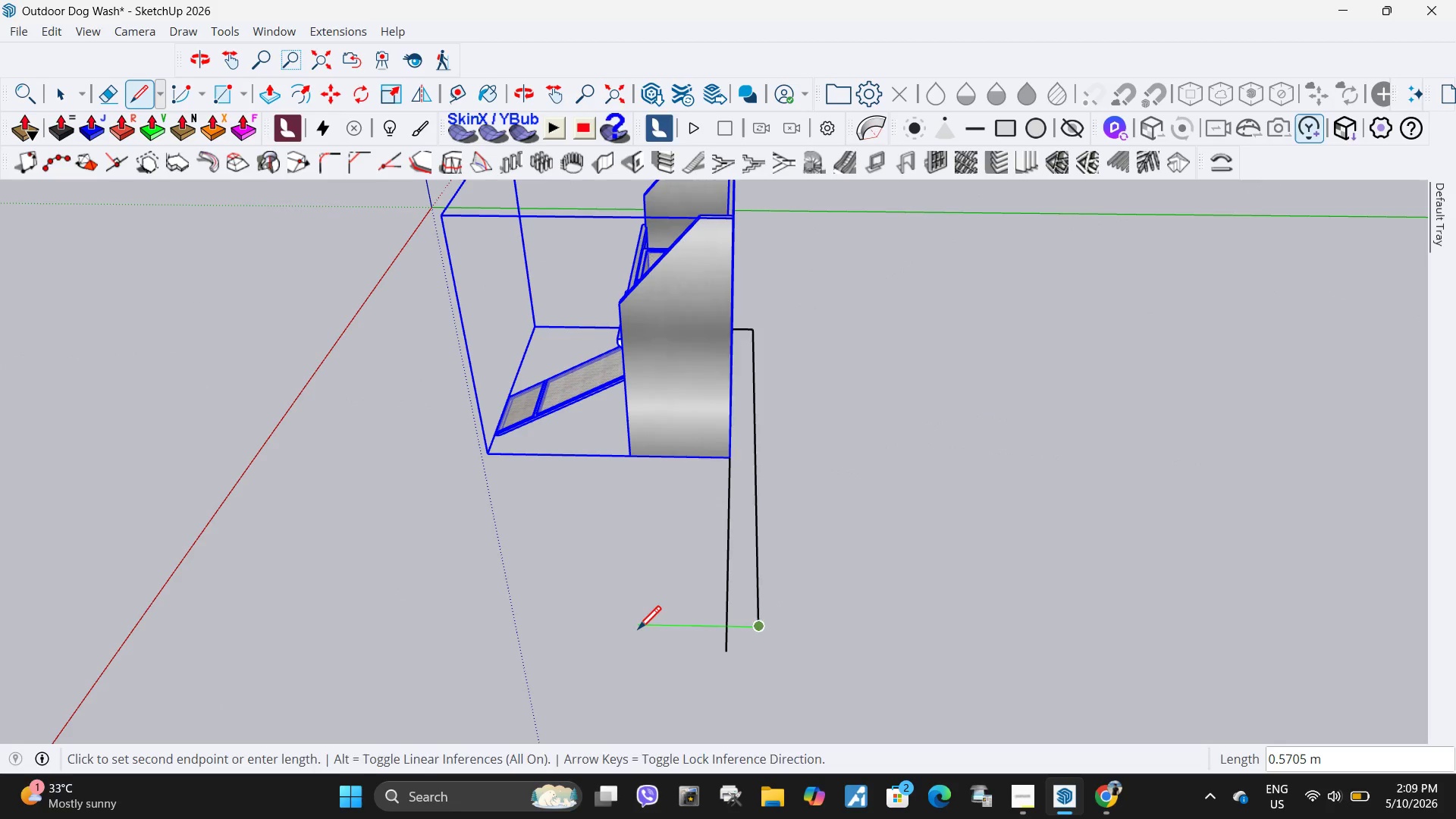 
scroll: coordinate [798, 618], scroll_direction: up, amount: 8.0
 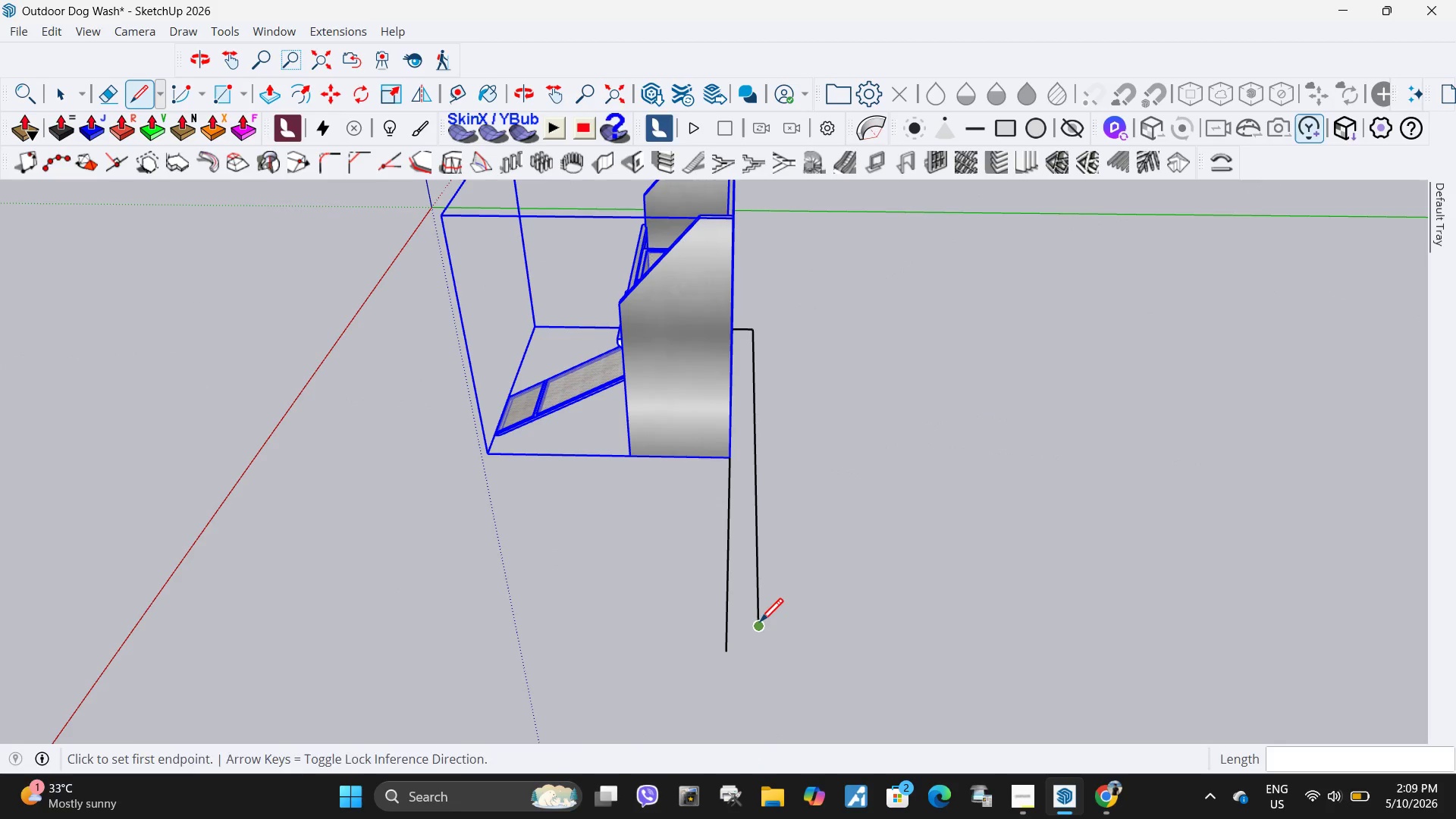 
left_click([638, 632])
 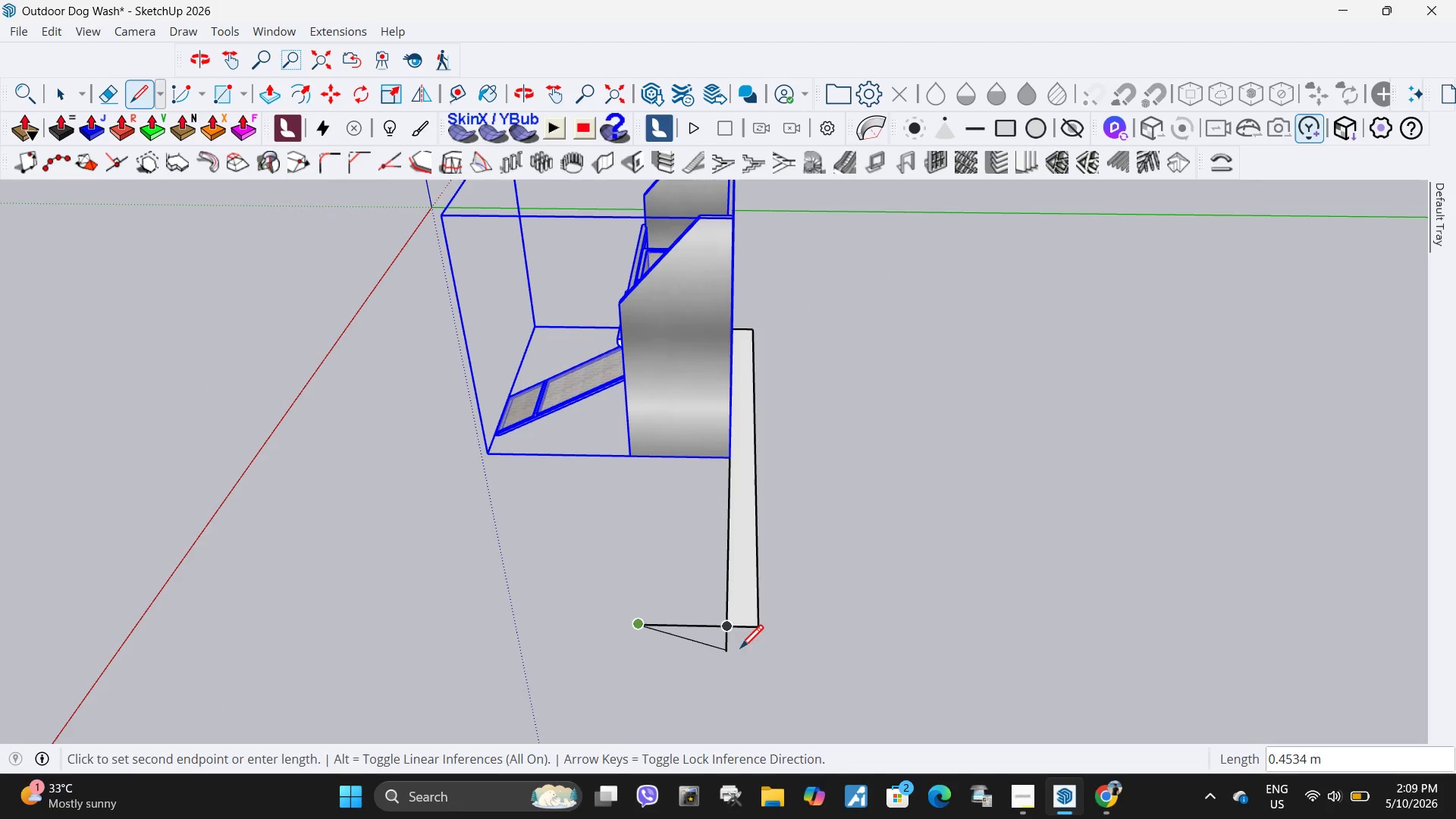 
key(Space)
 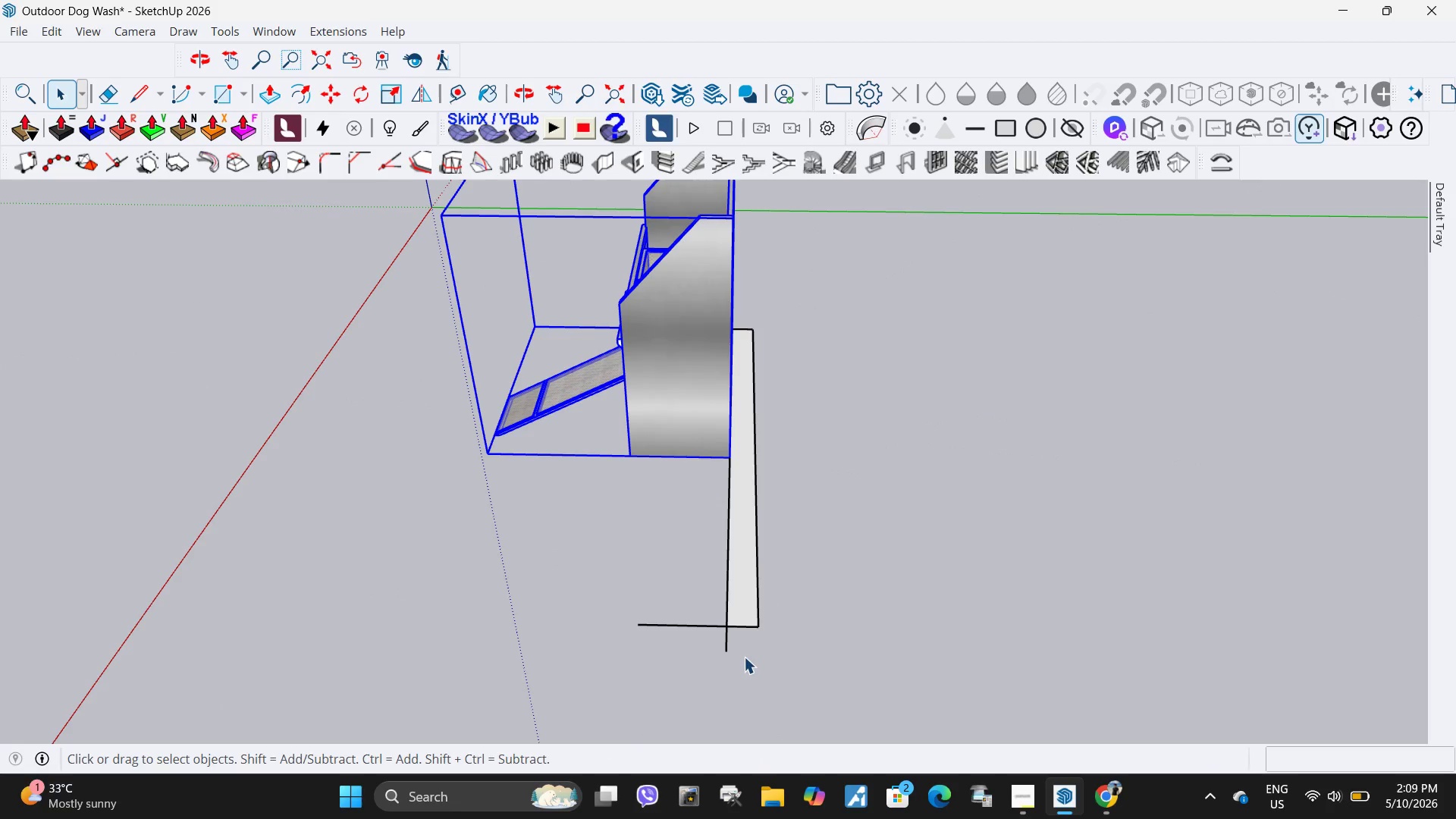 
left_click_drag(start_coordinate=[744, 657], to_coordinate=[707, 643])
 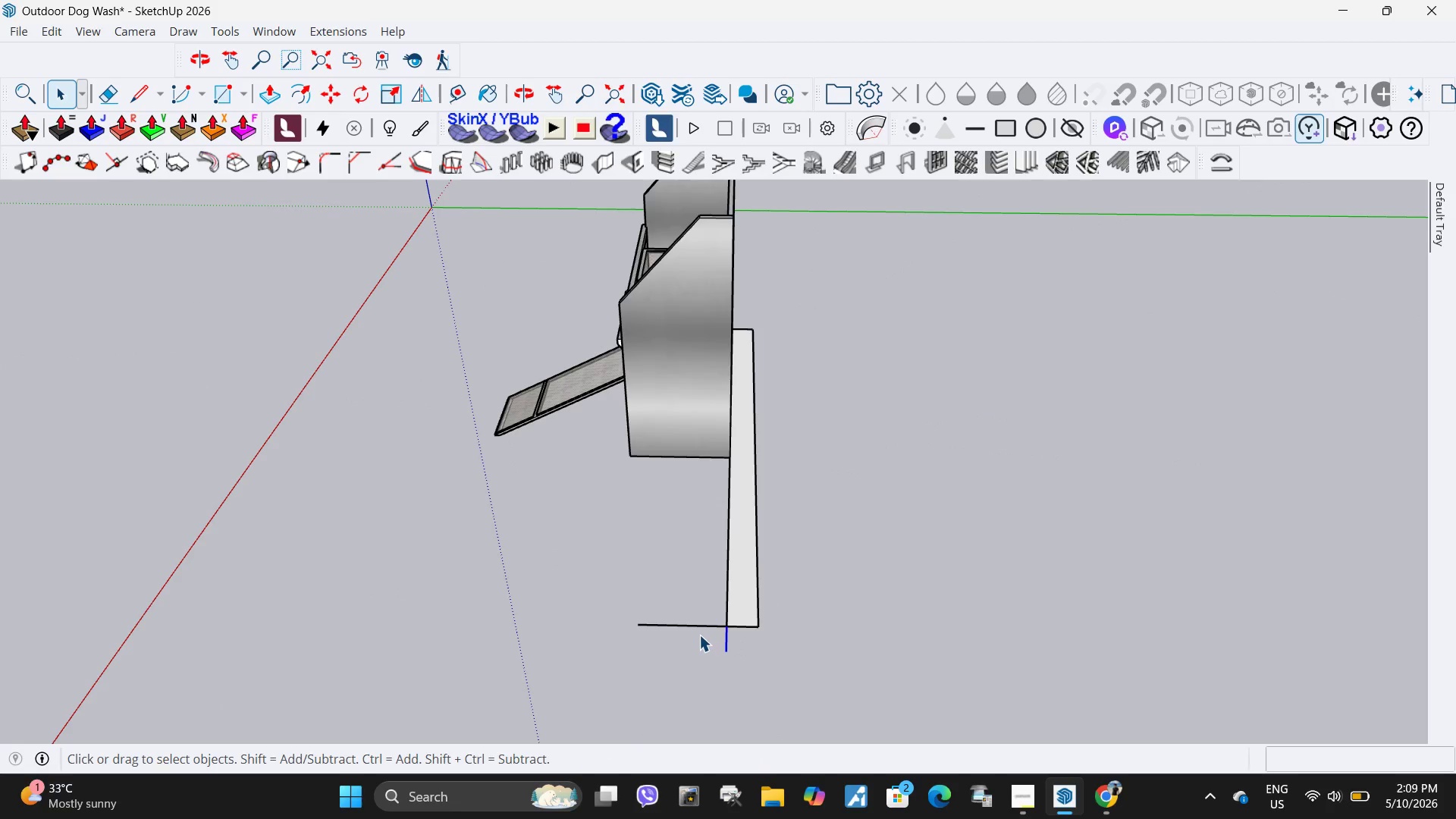 
key(Delete)
 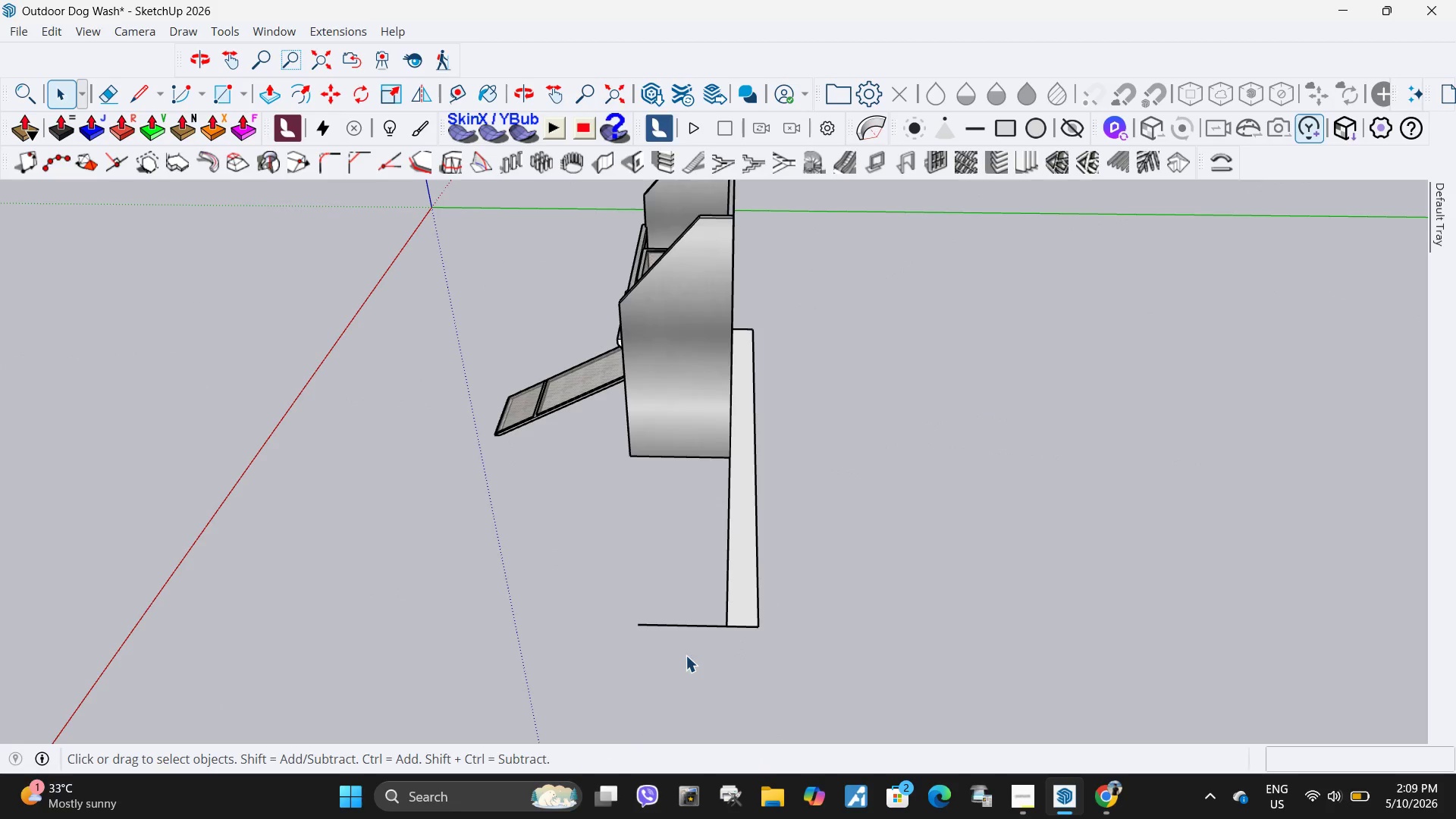 
left_click_drag(start_coordinate=[686, 655], to_coordinate=[646, 585])
 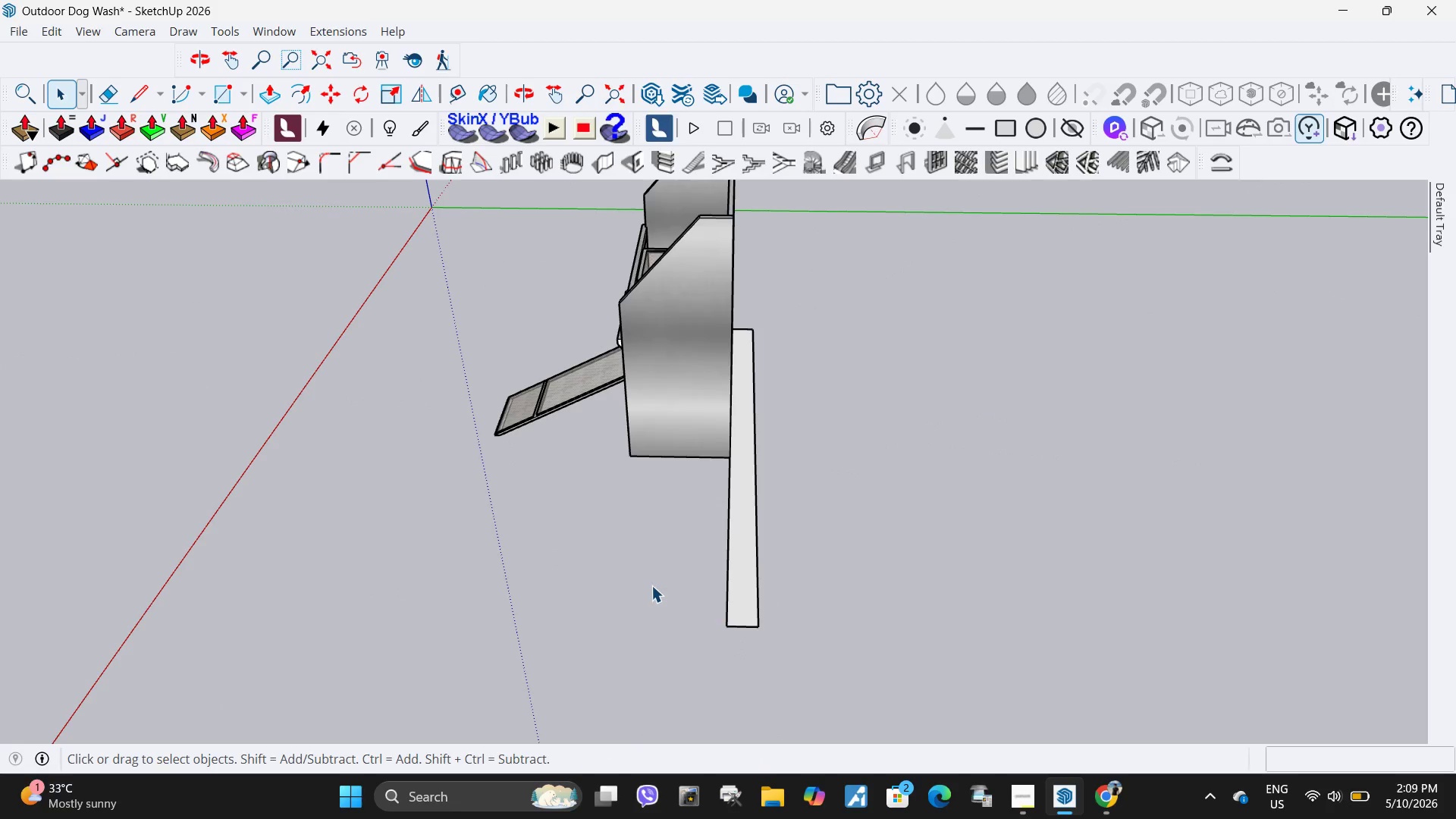 
key(Delete)
 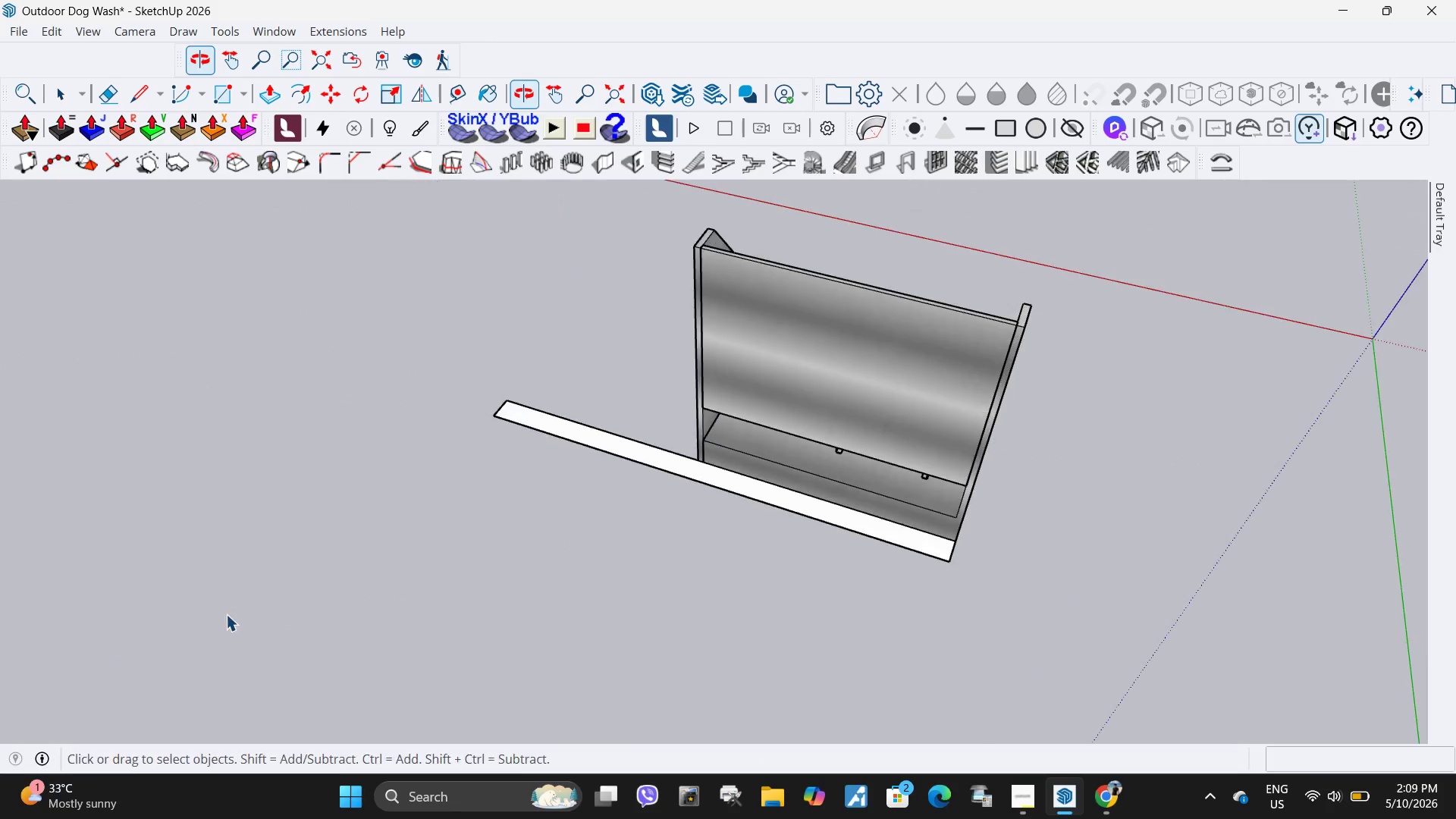 
key(R)
 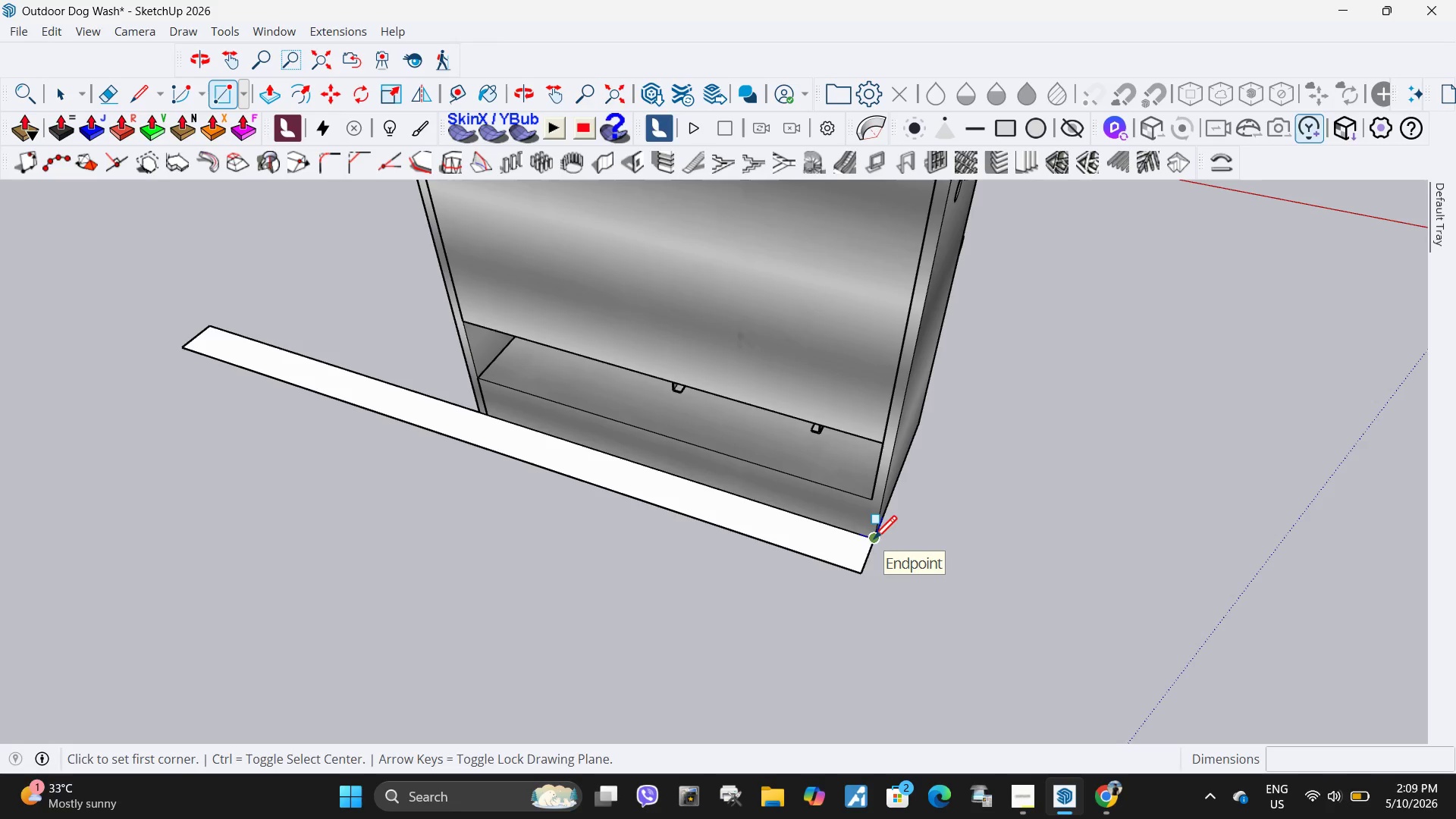 
scroll: coordinate [857, 524], scroll_direction: up, amount: 4.0
 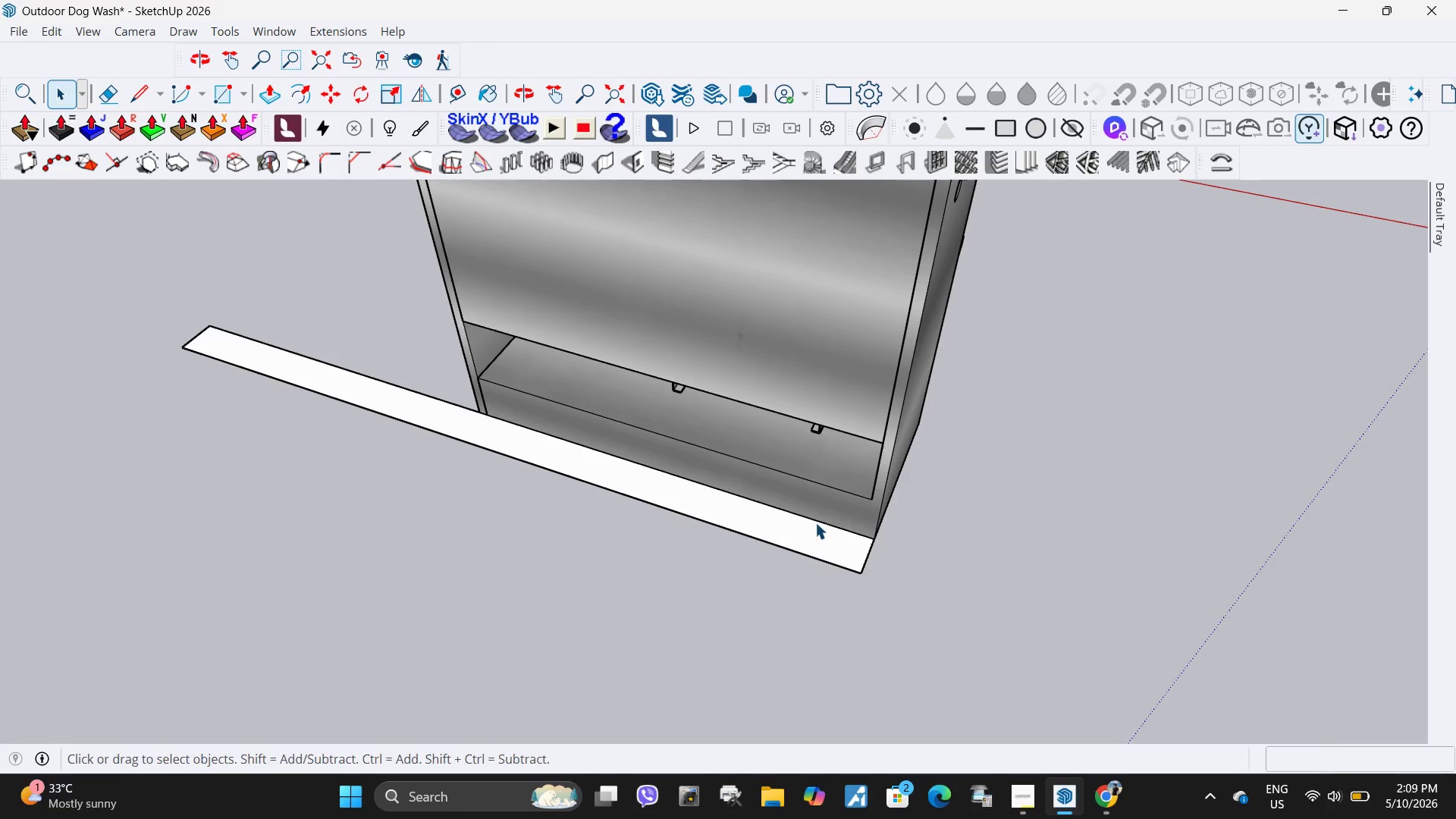 
key(L)
 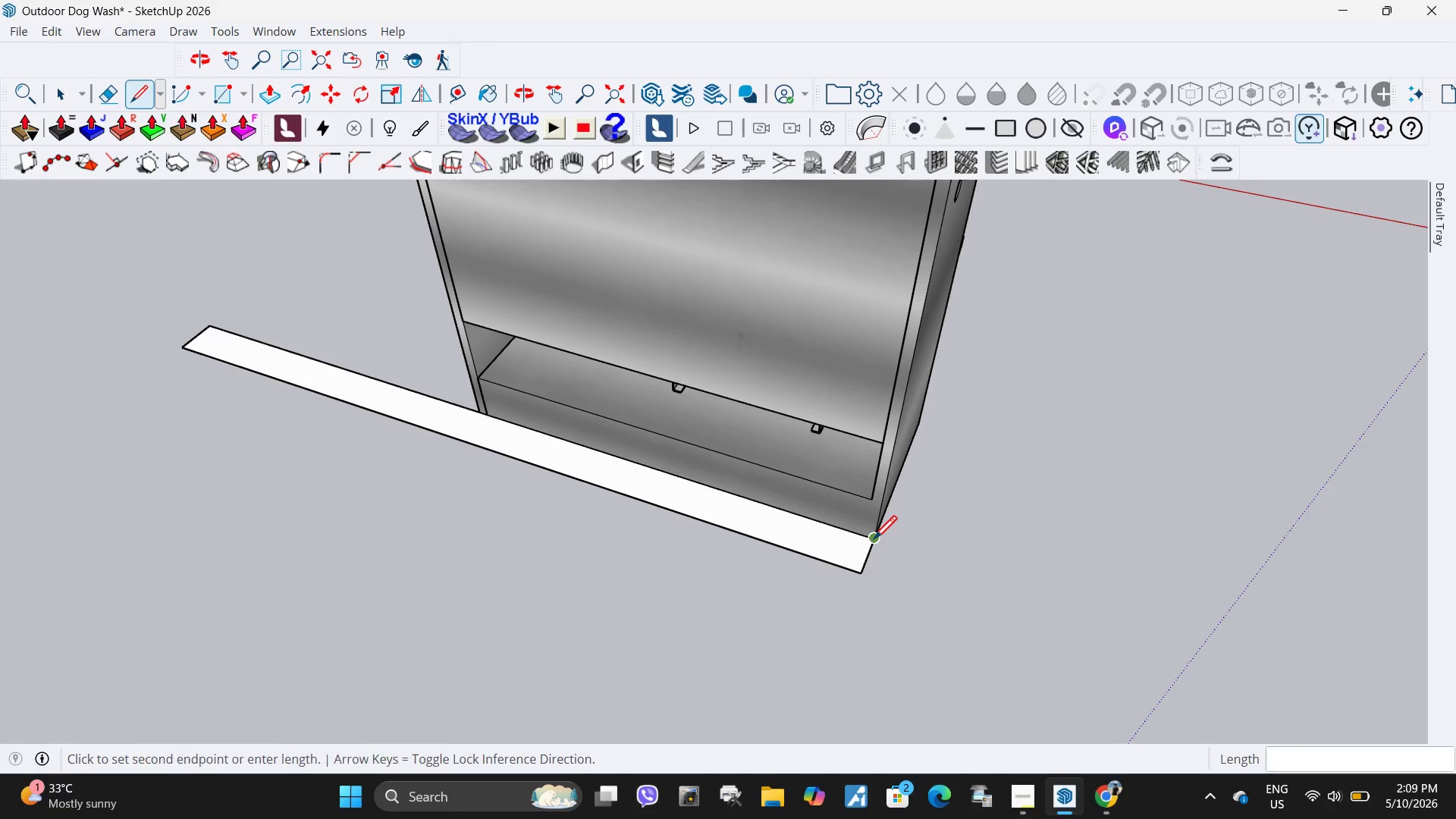 
left_click([874, 541])
 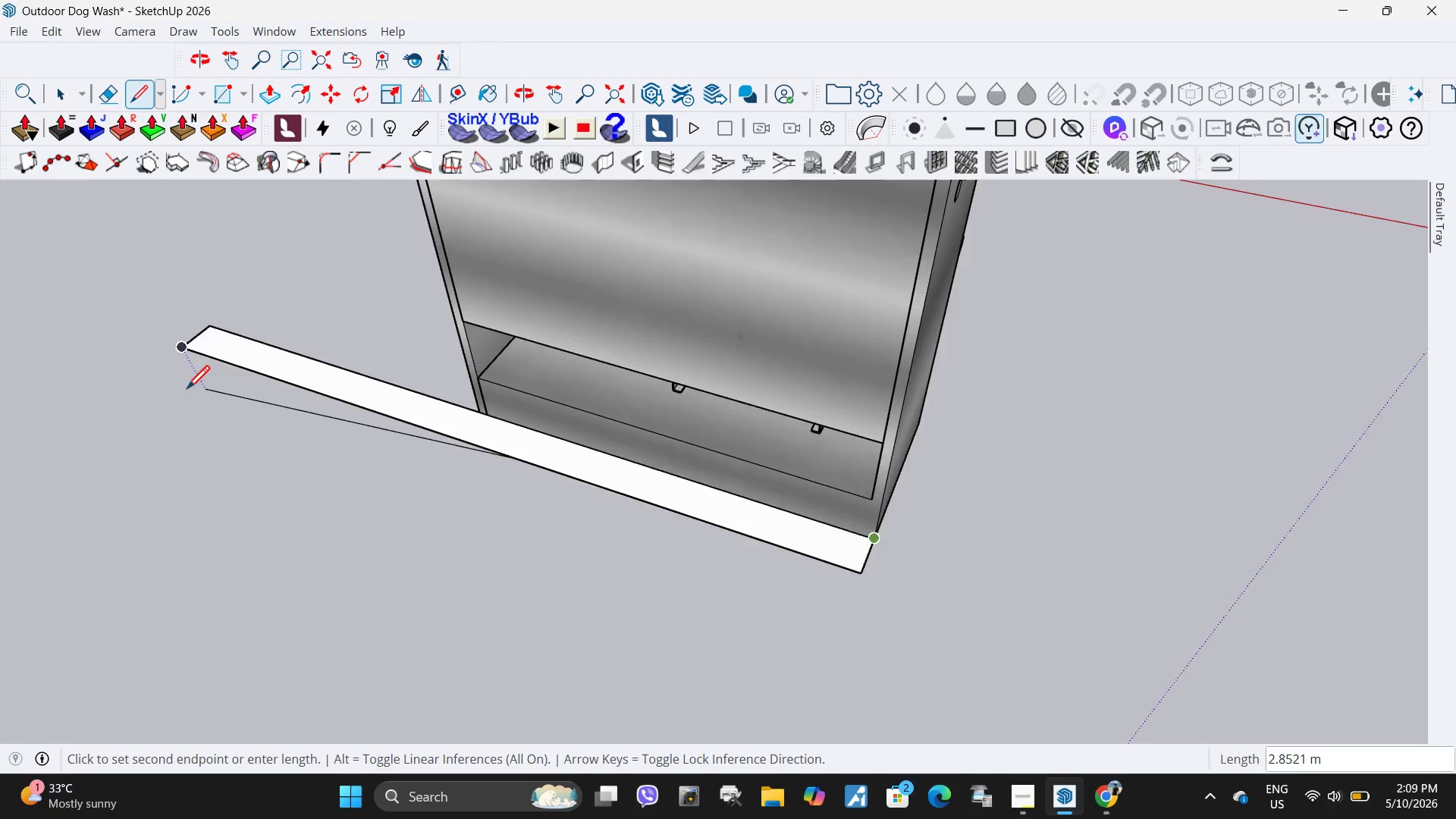 
scroll: coordinate [582, 501], scroll_direction: down, amount: 9.0
 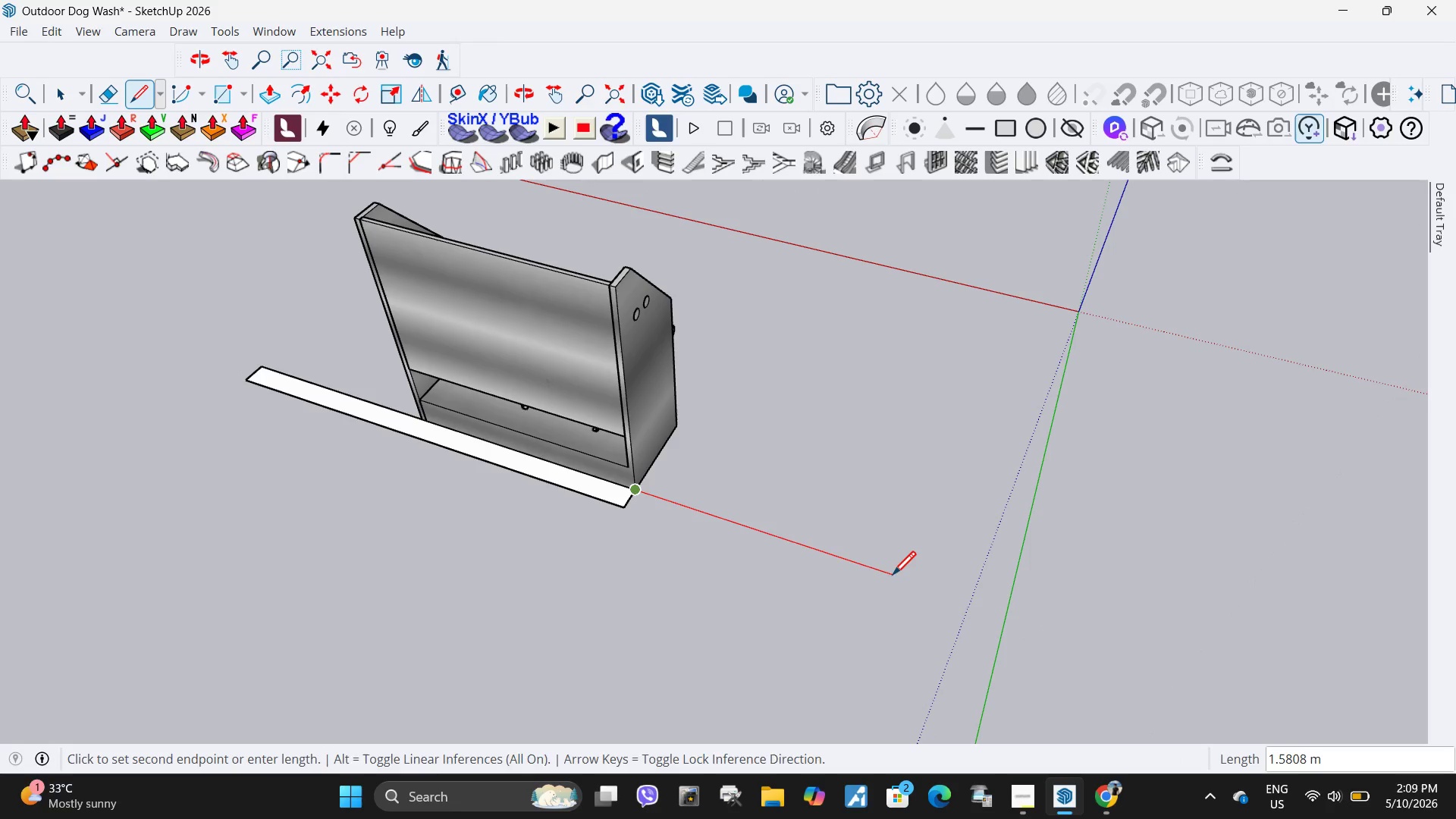 
left_click([893, 577])
 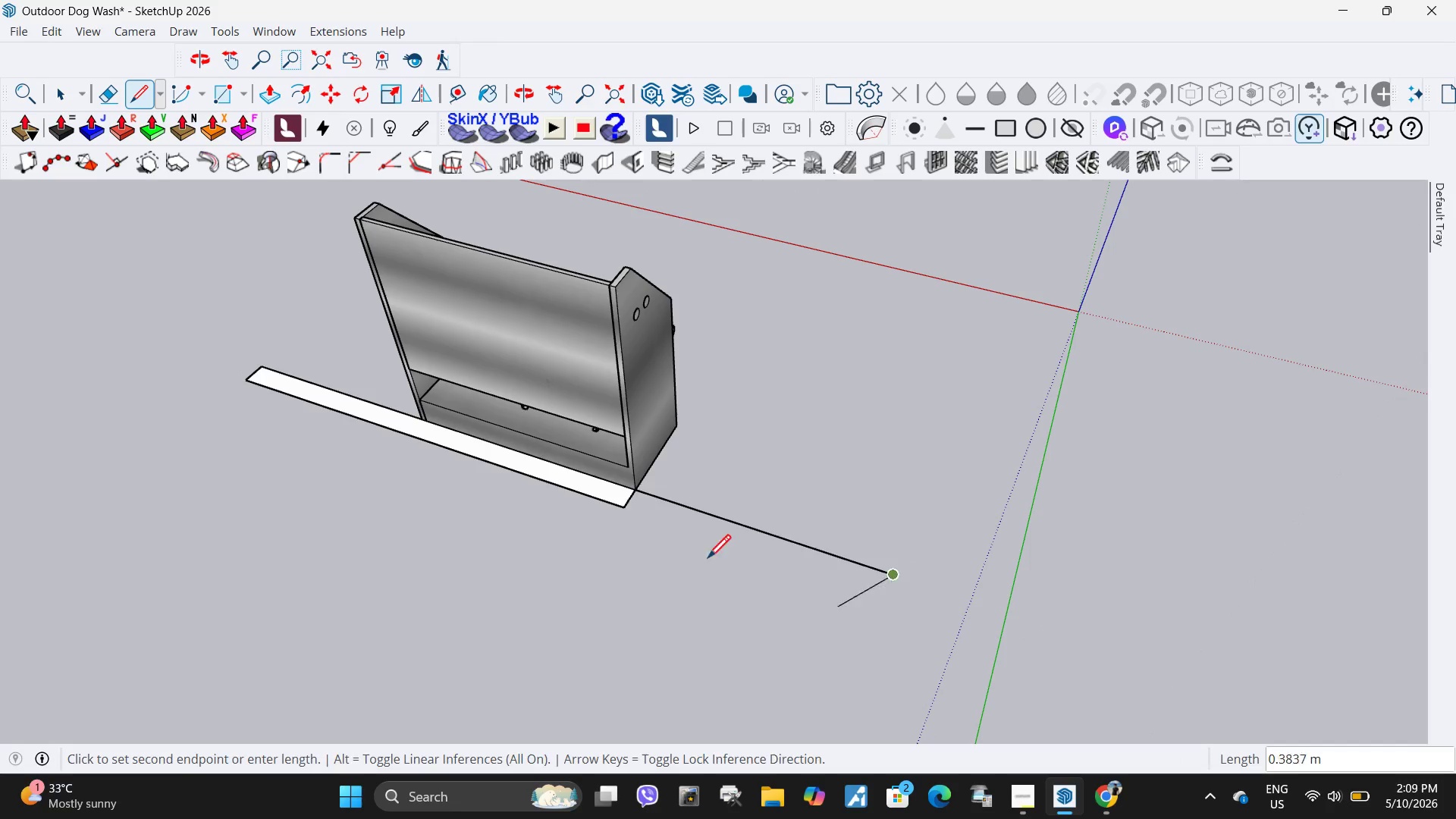 
key(Escape)
 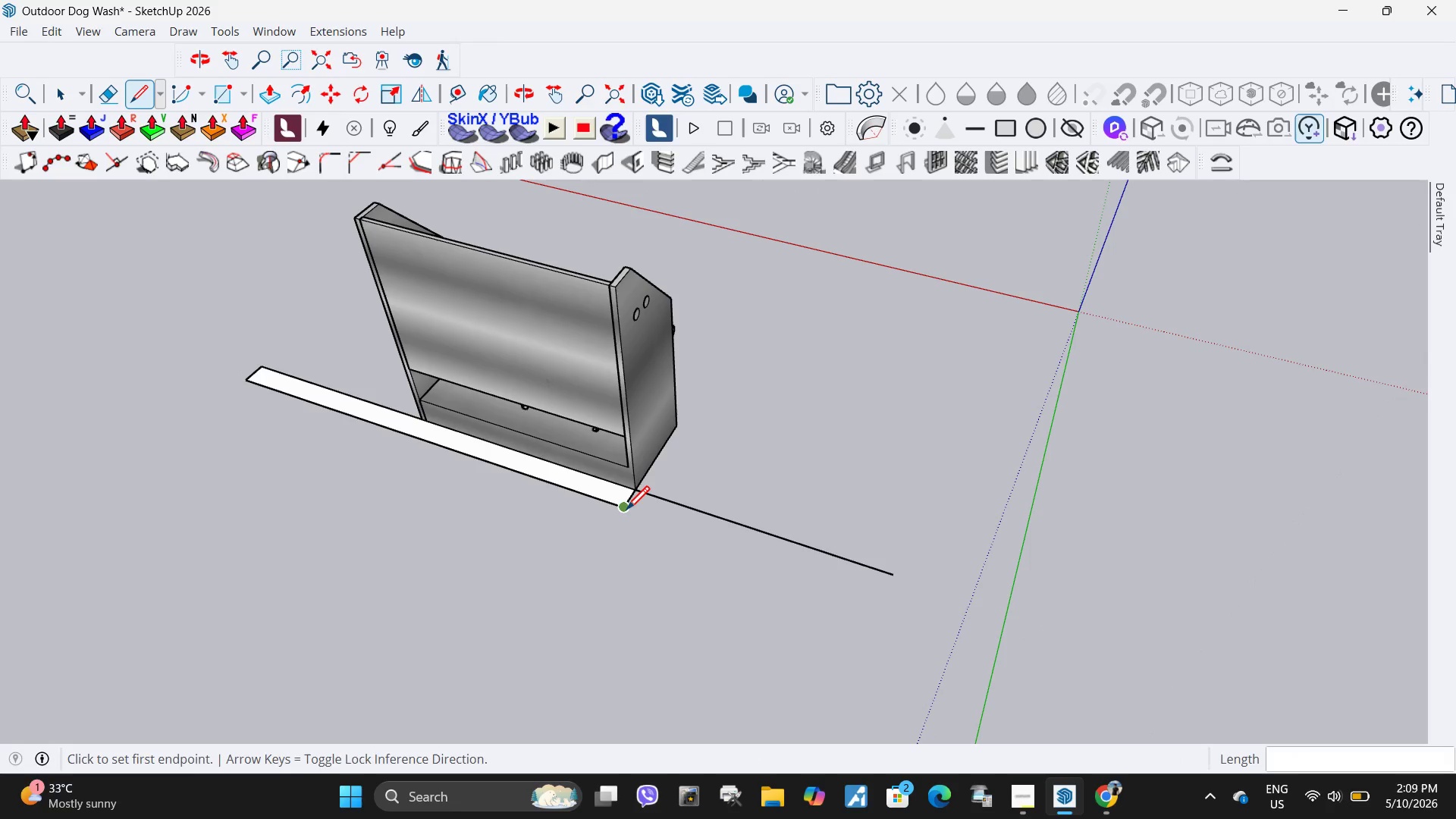 
left_click([627, 511])
 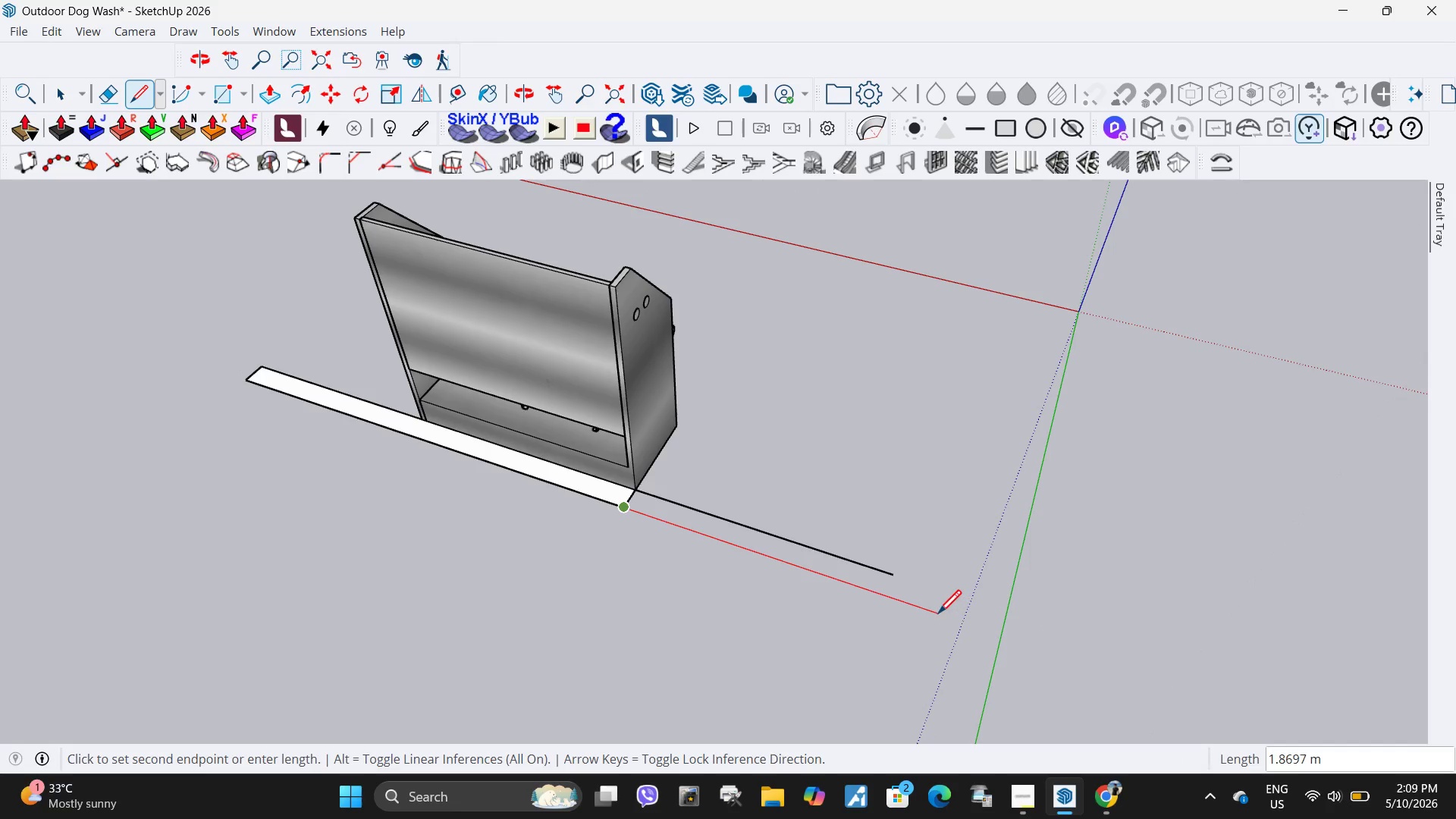 
left_click([938, 616])
 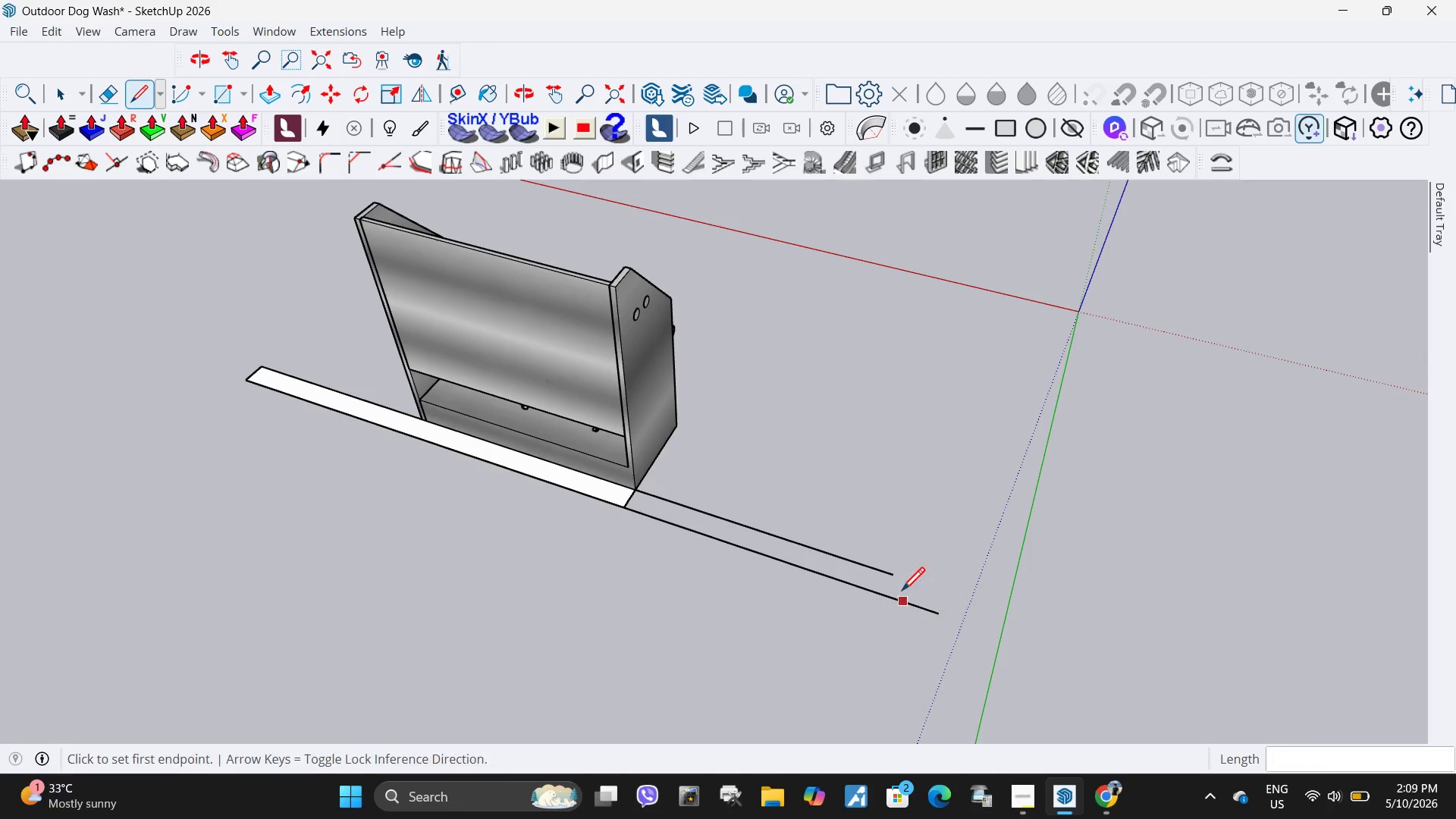 
key(Escape)
 